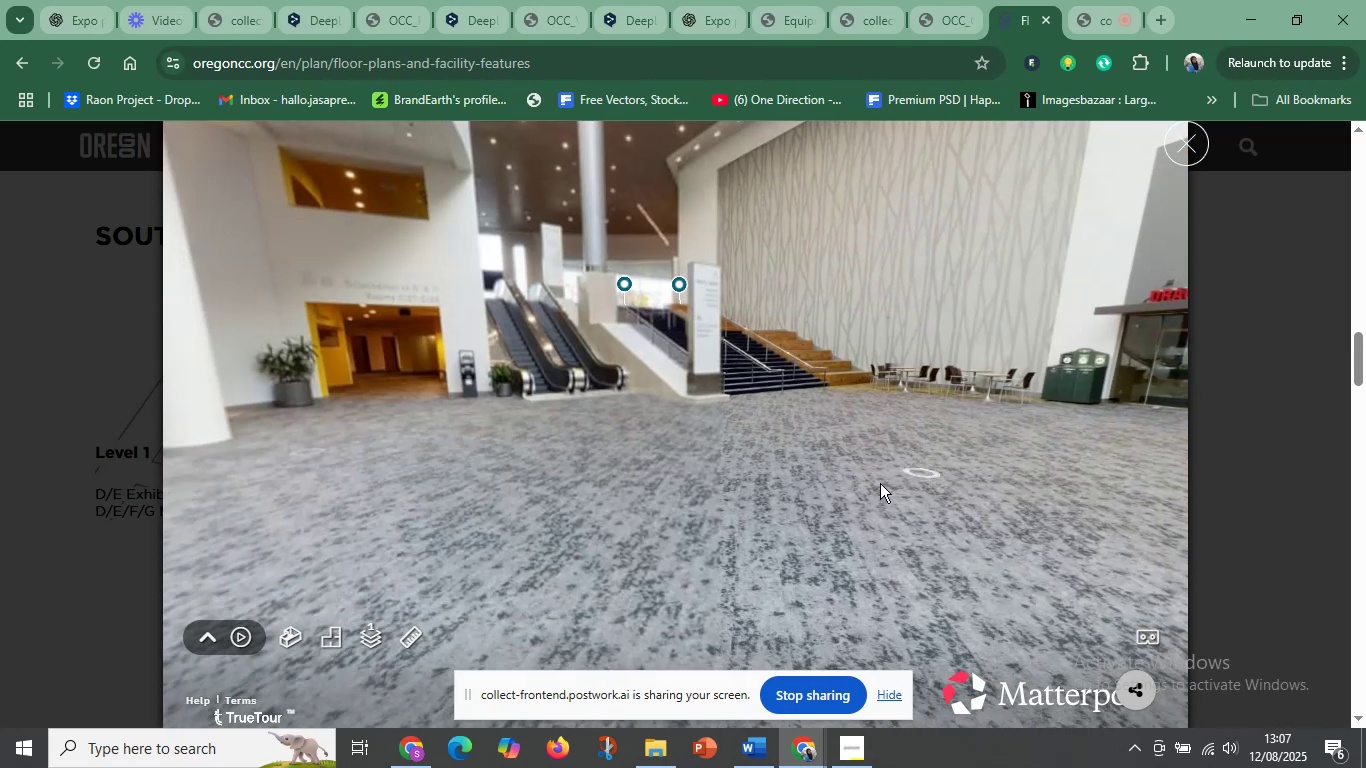 
left_click_drag(start_coordinate=[472, 489], to_coordinate=[767, 628])
 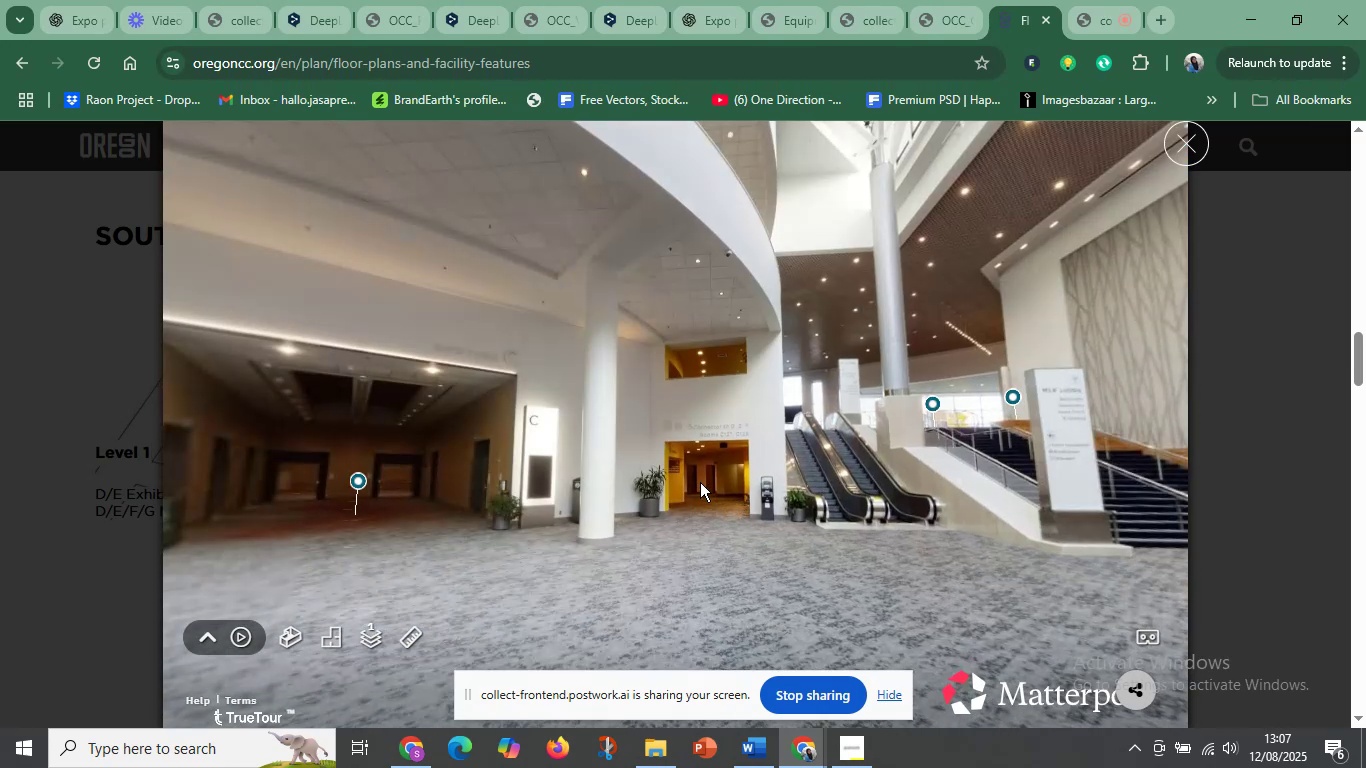 
left_click([709, 517])
 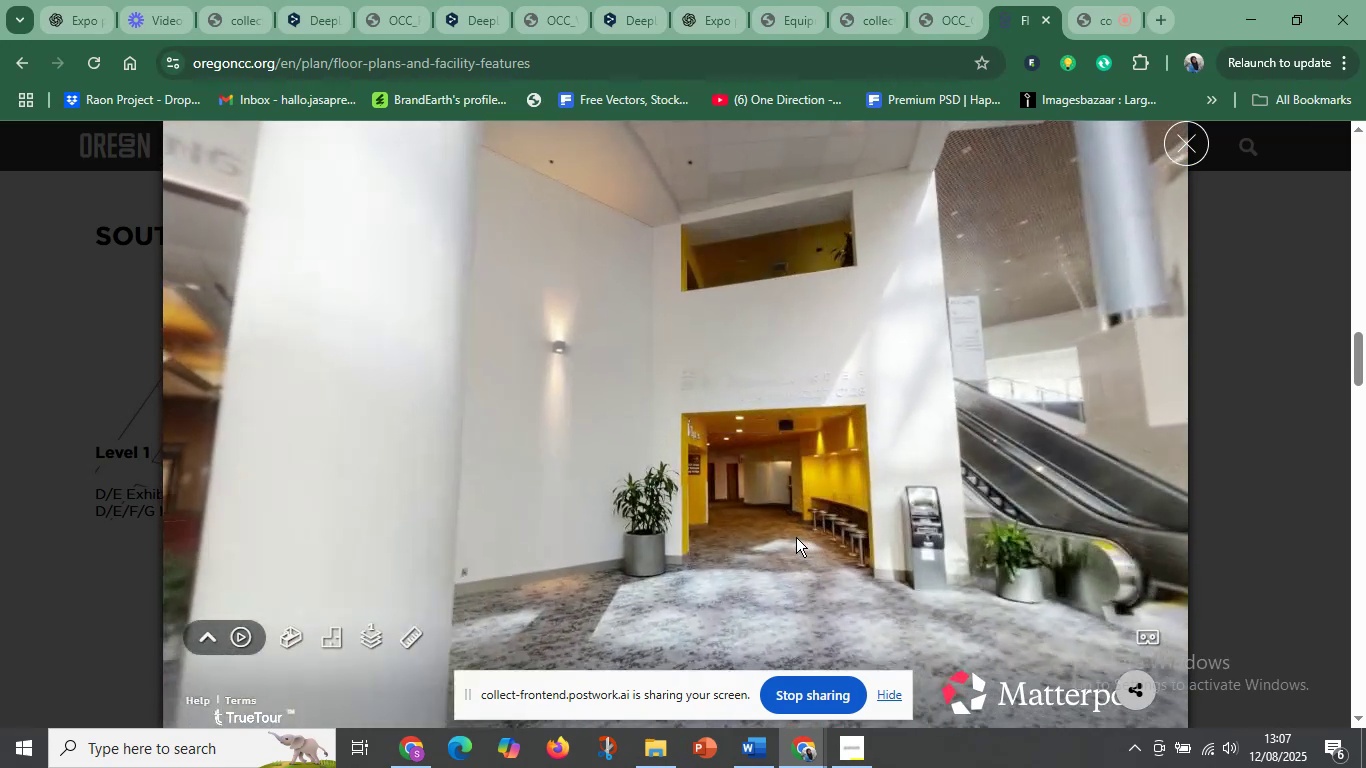 
left_click_drag(start_coordinate=[869, 591], to_coordinate=[695, 566])
 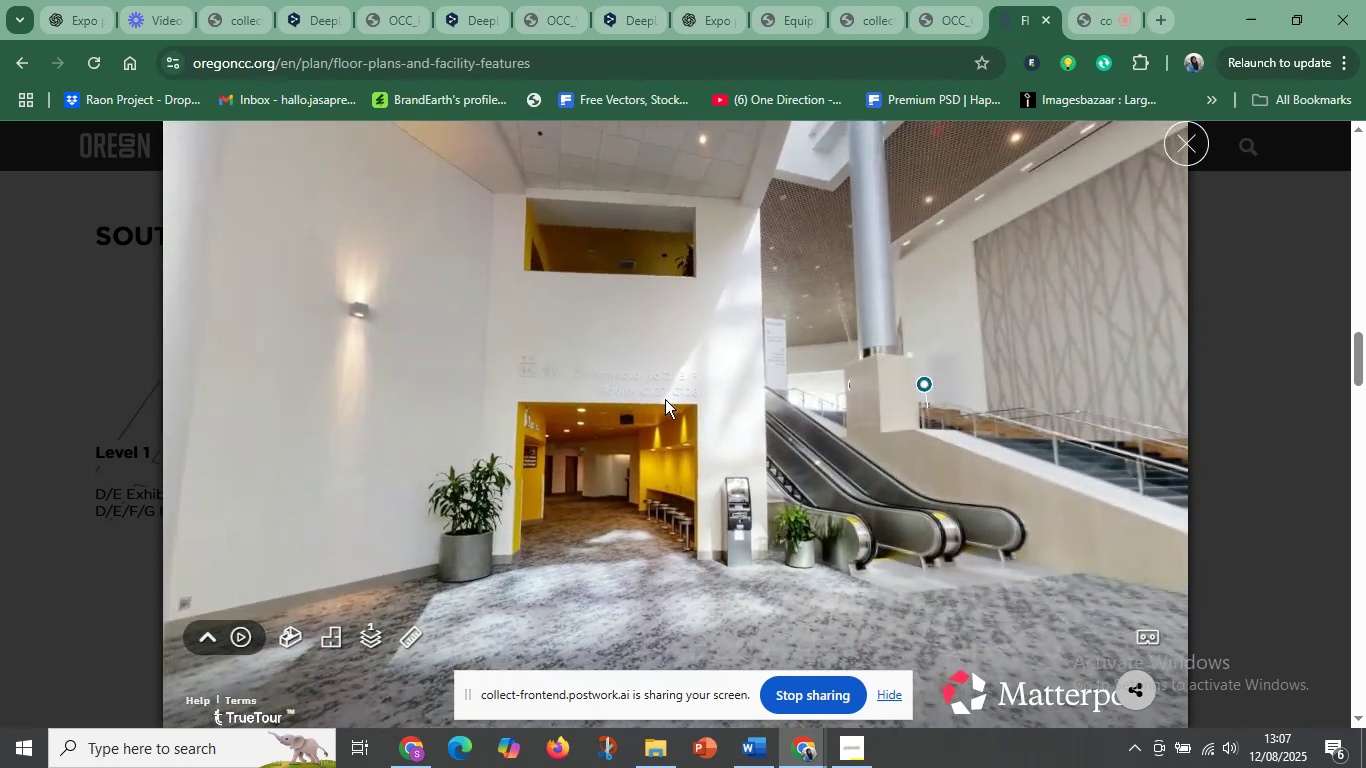 
left_click([671, 385])
 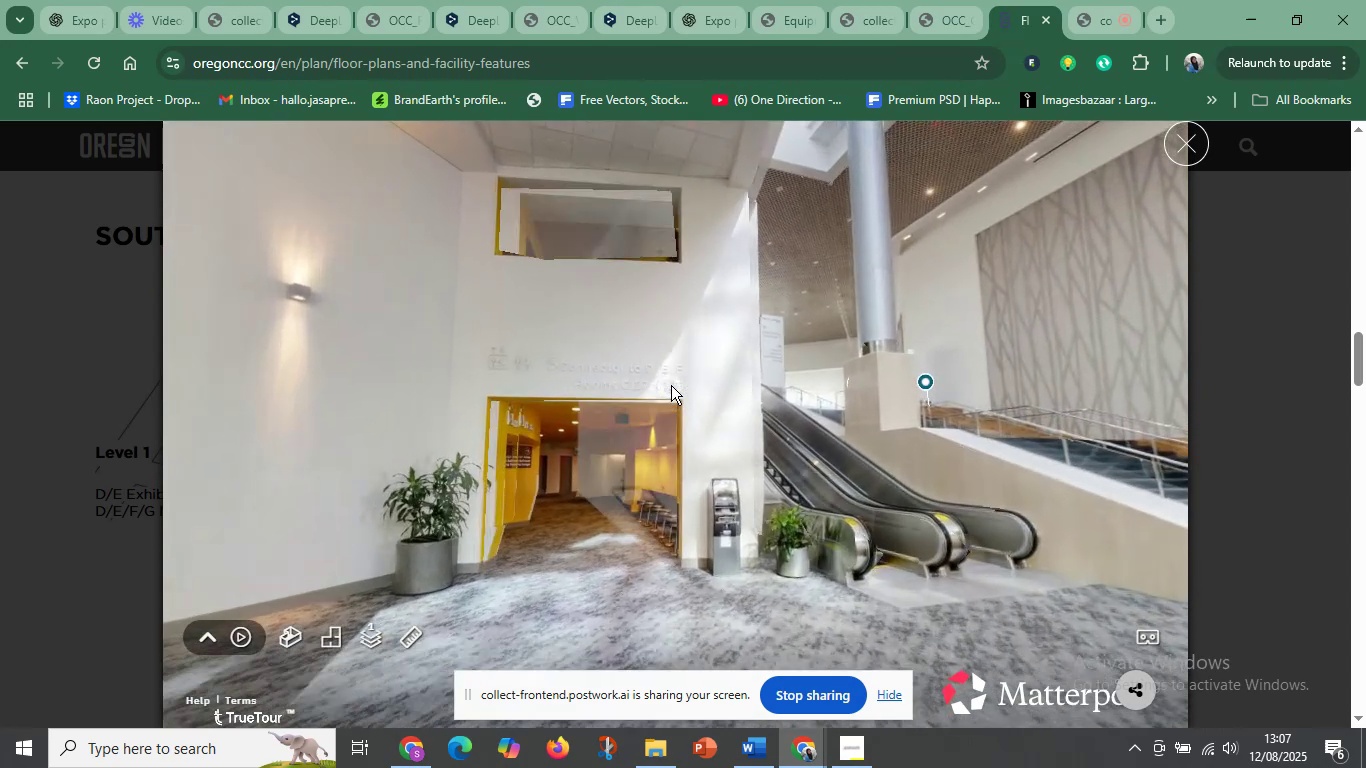 
left_click_drag(start_coordinate=[561, 467], to_coordinate=[799, 505])
 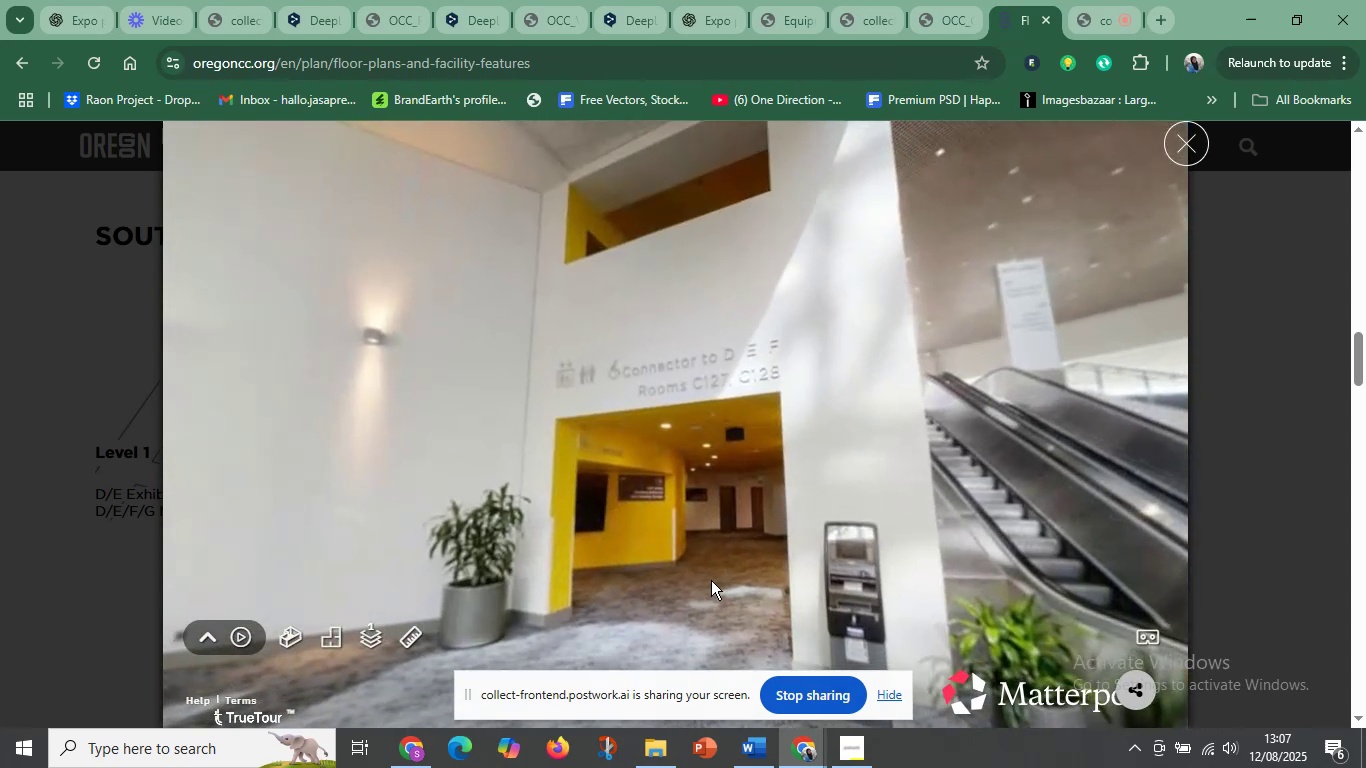 
left_click([711, 580])
 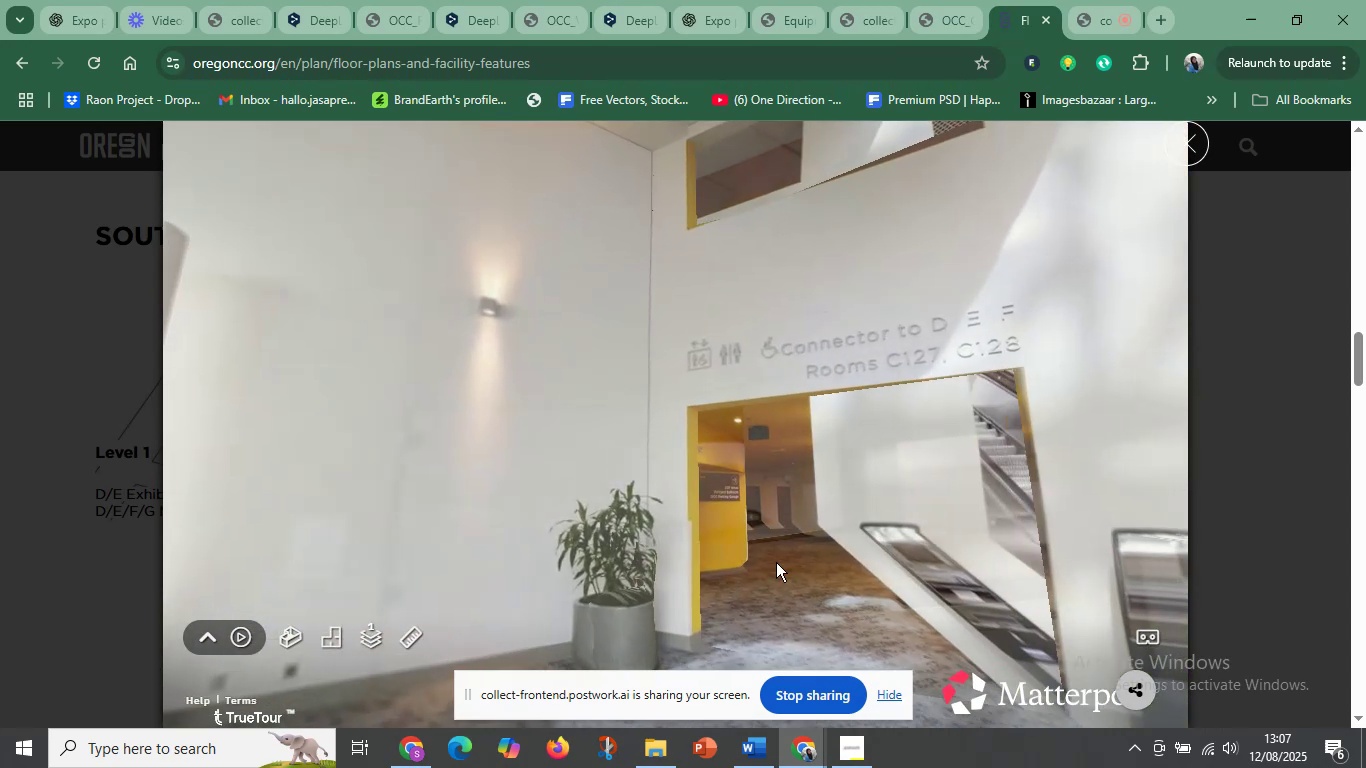 
left_click_drag(start_coordinate=[947, 597], to_coordinate=[547, 609])
 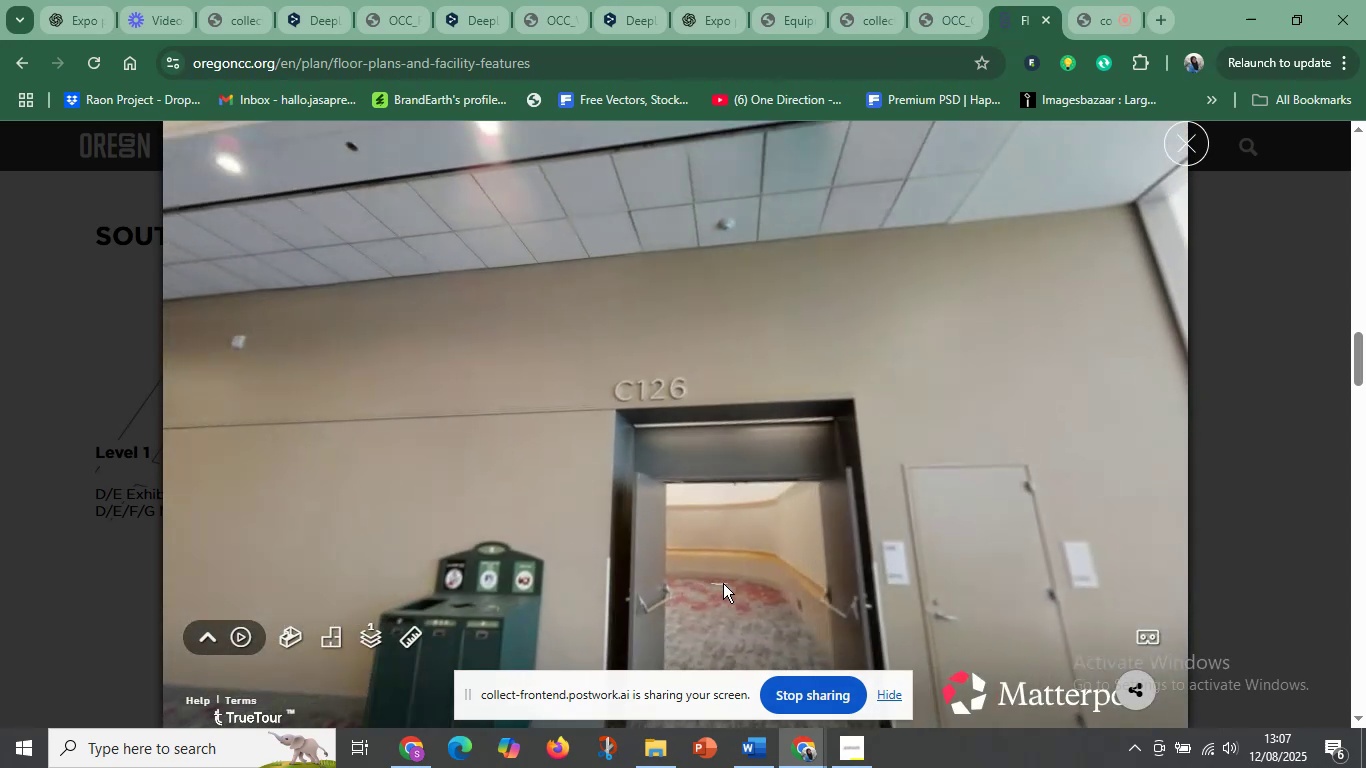 
left_click_drag(start_coordinate=[869, 577], to_coordinate=[557, 610])
 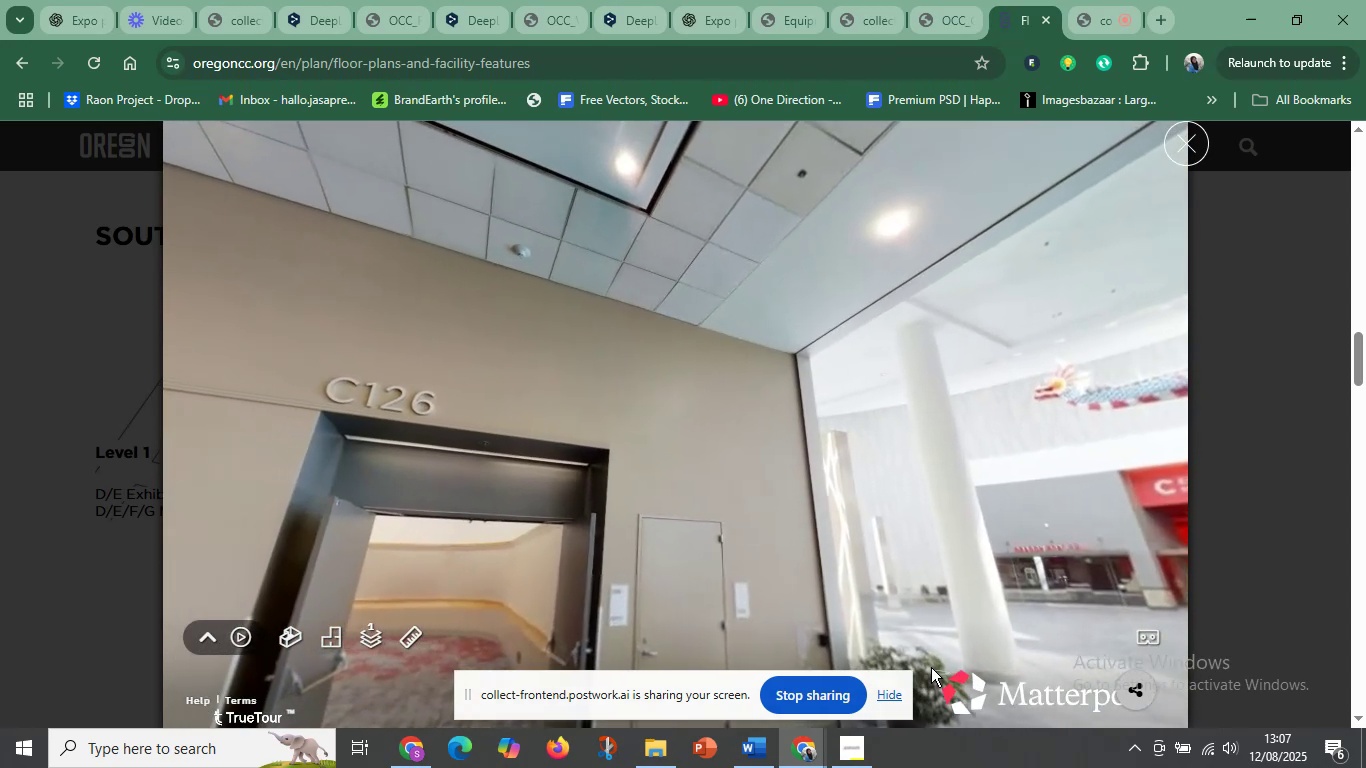 
left_click_drag(start_coordinate=[1006, 588], to_coordinate=[691, 453])
 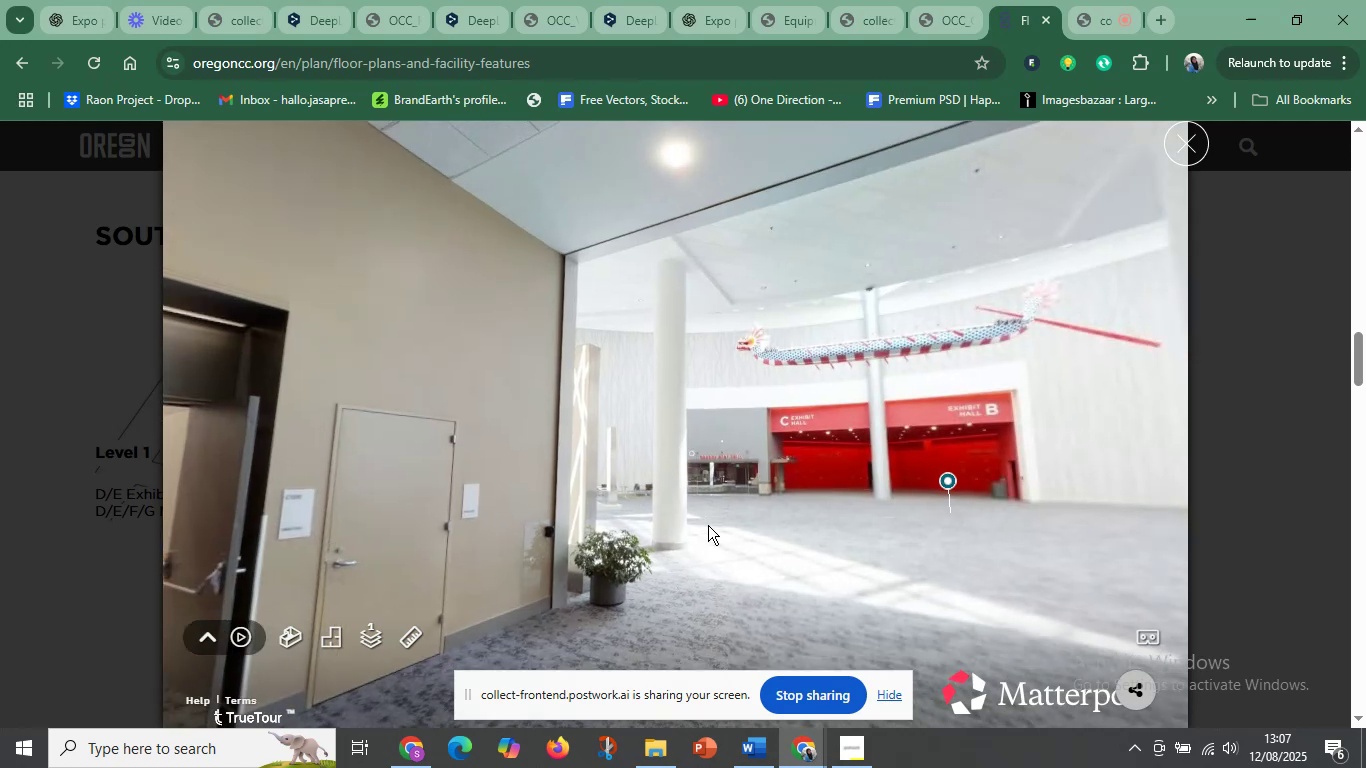 
left_click([724, 538])
 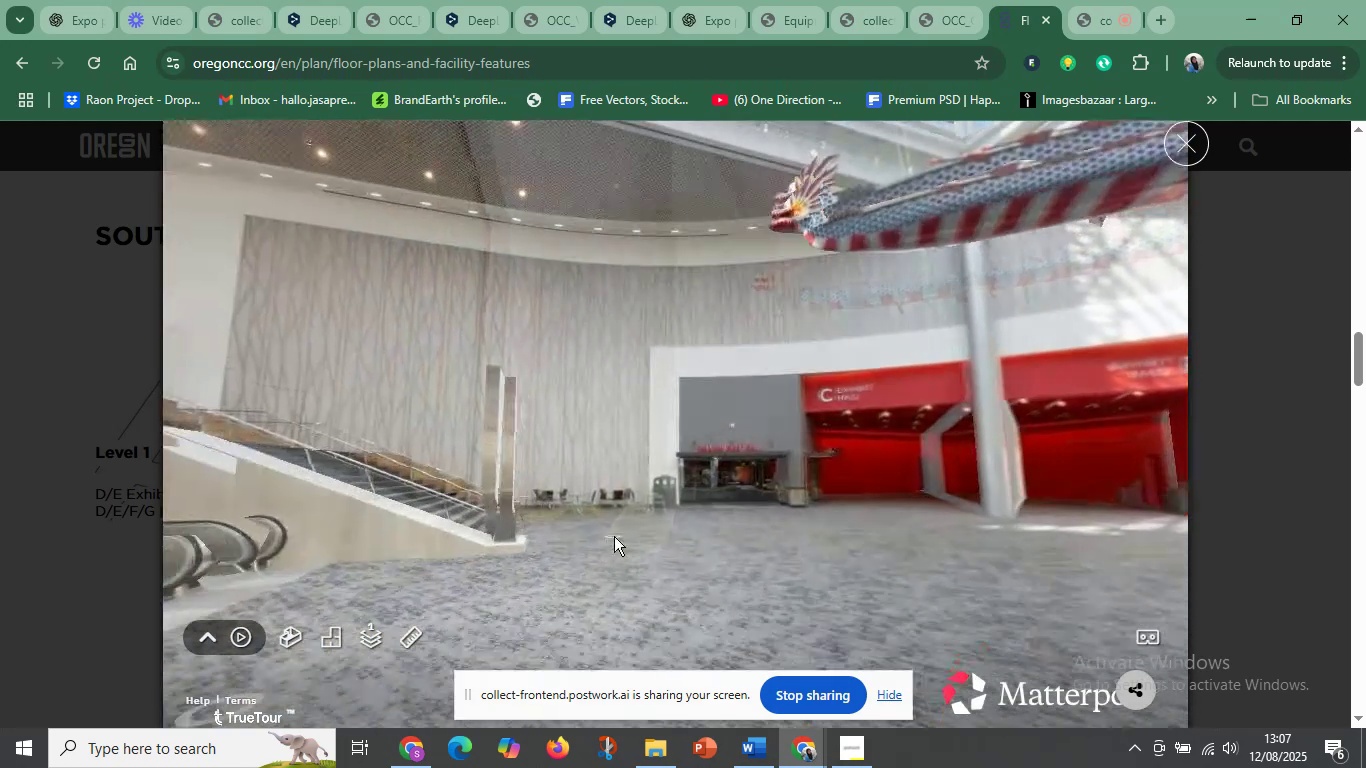 
left_click_drag(start_coordinate=[428, 558], to_coordinate=[917, 594])
 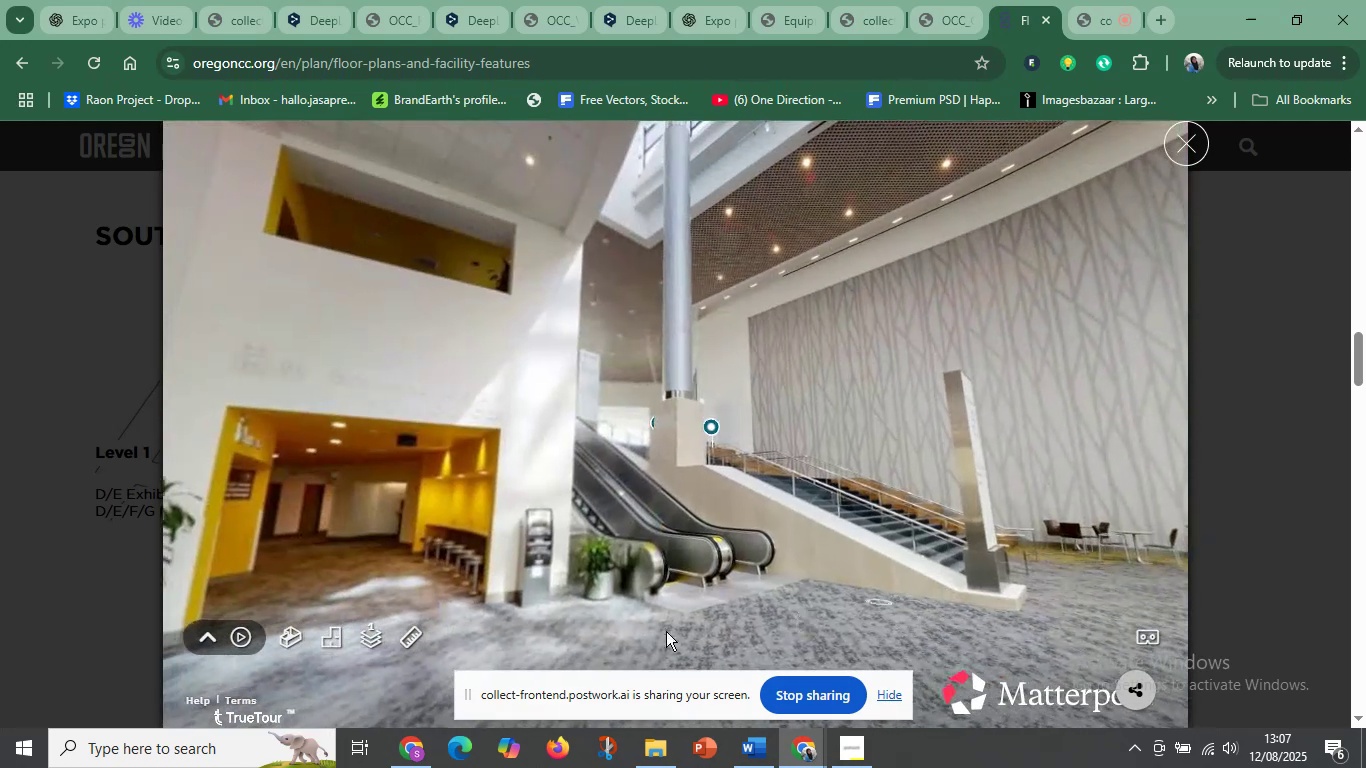 
left_click_drag(start_coordinate=[478, 606], to_coordinate=[733, 585])
 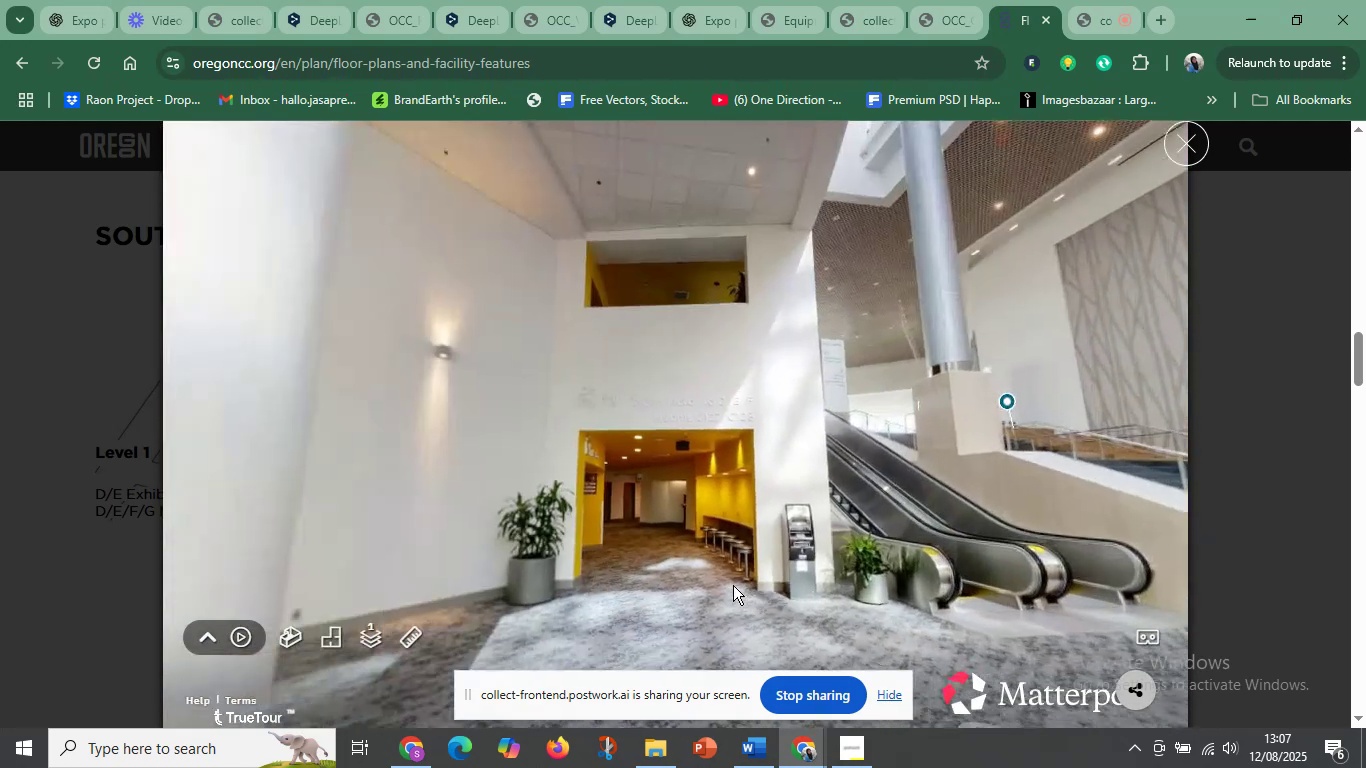 
left_click_drag(start_coordinate=[687, 557], to_coordinate=[664, 432])
 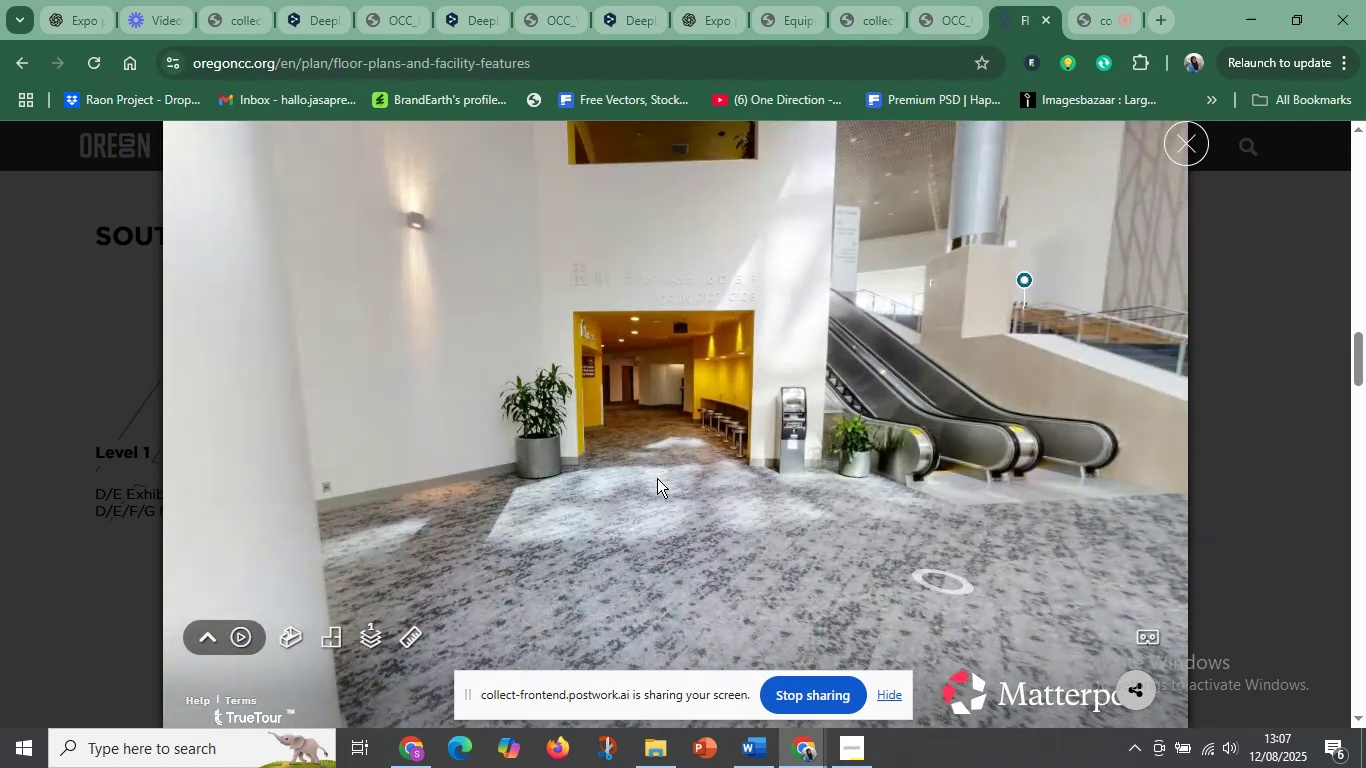 
left_click([657, 478])
 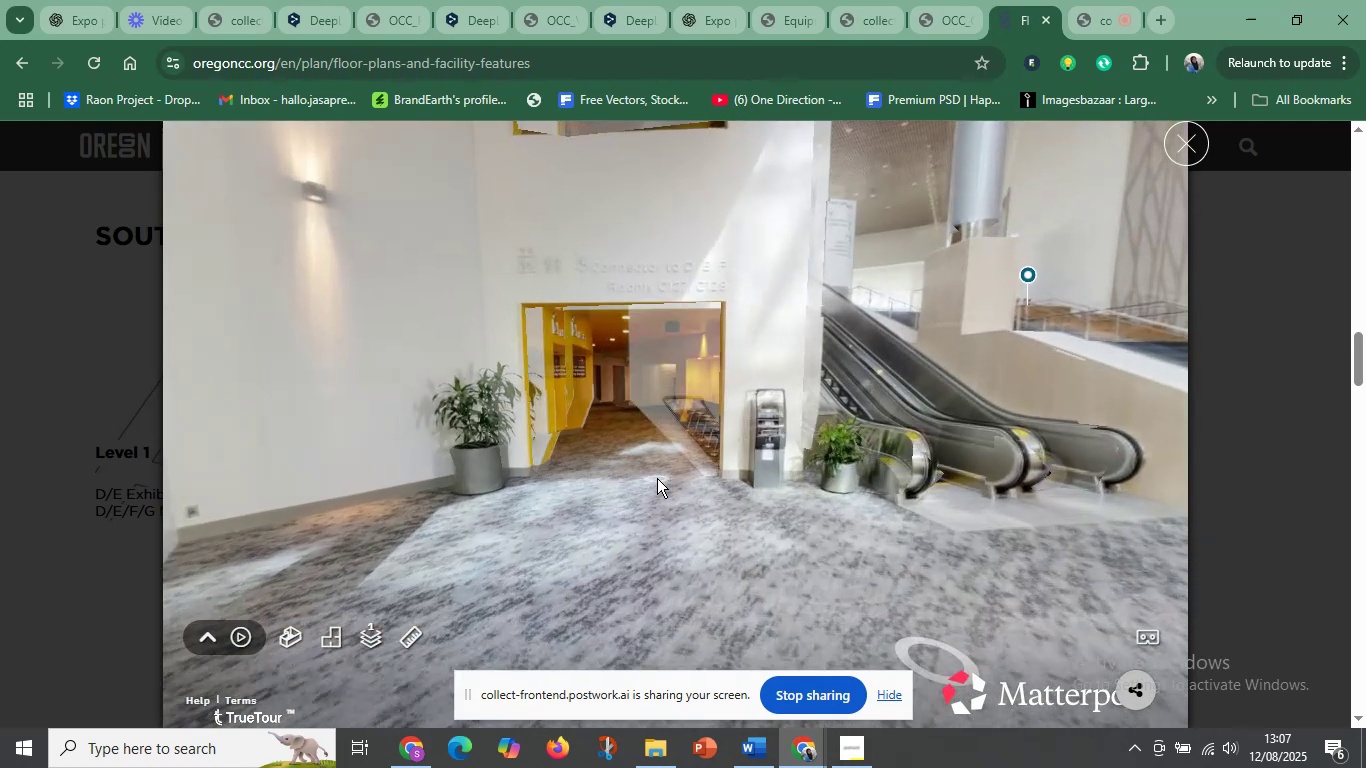 
left_click_drag(start_coordinate=[535, 486], to_coordinate=[651, 497])
 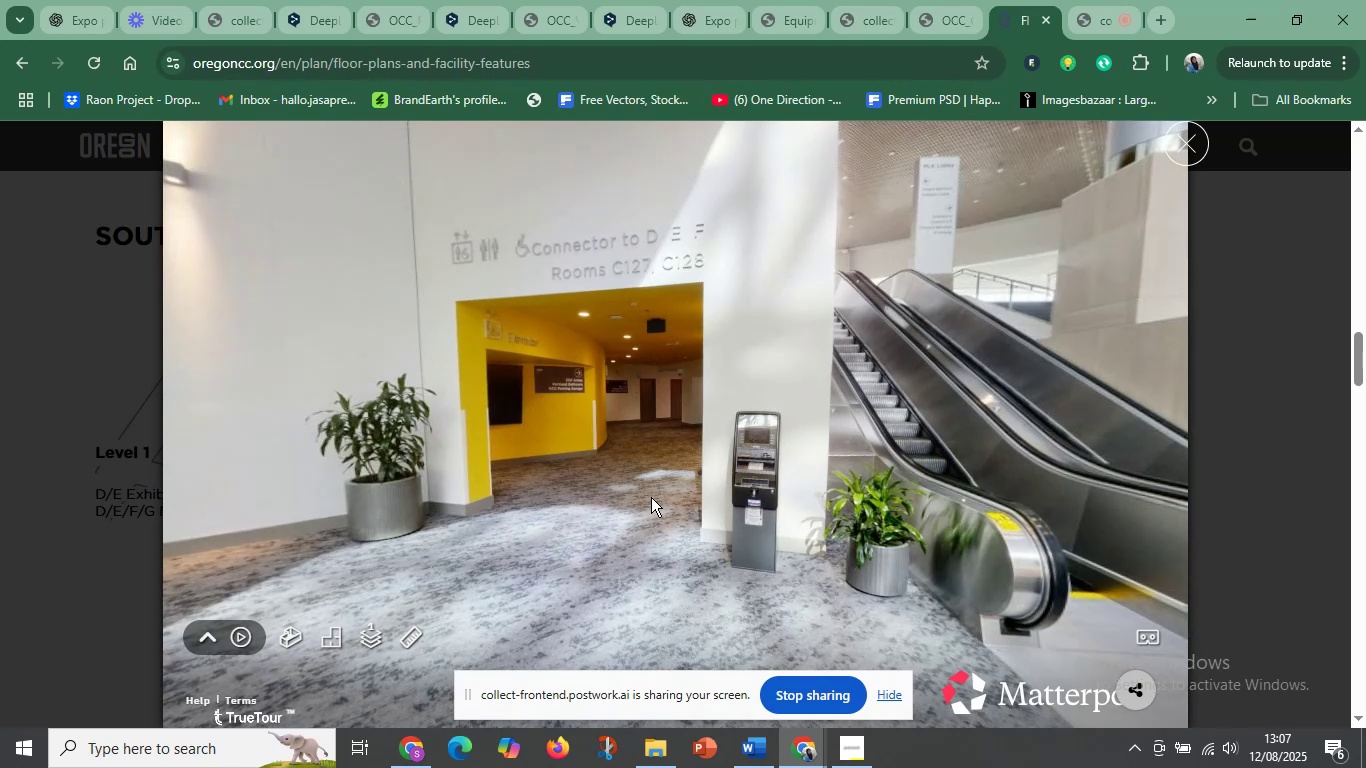 
hold_key(key=ControlLeft, duration=1.55)
scroll: coordinate [546, 421], scroll_direction: up, amount: 11.0
 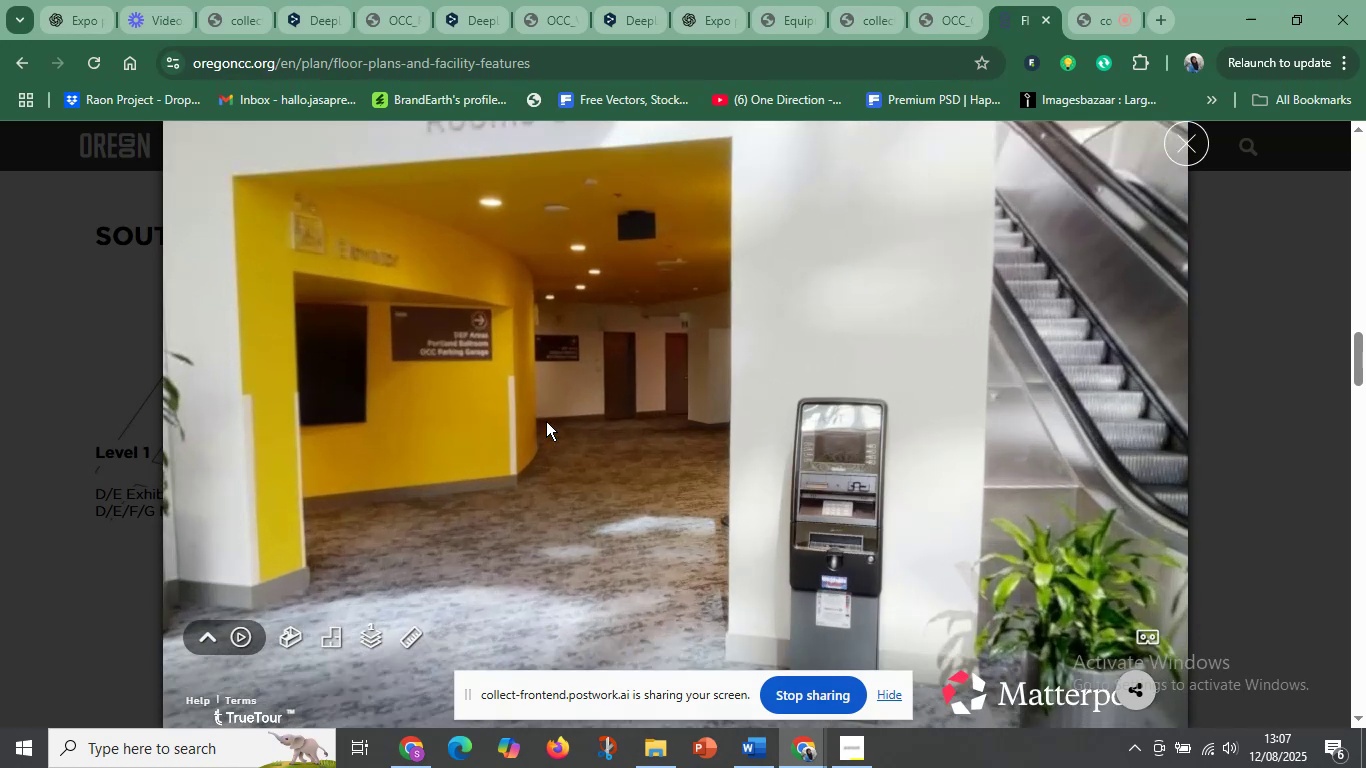 
key(Control+ControlLeft)
 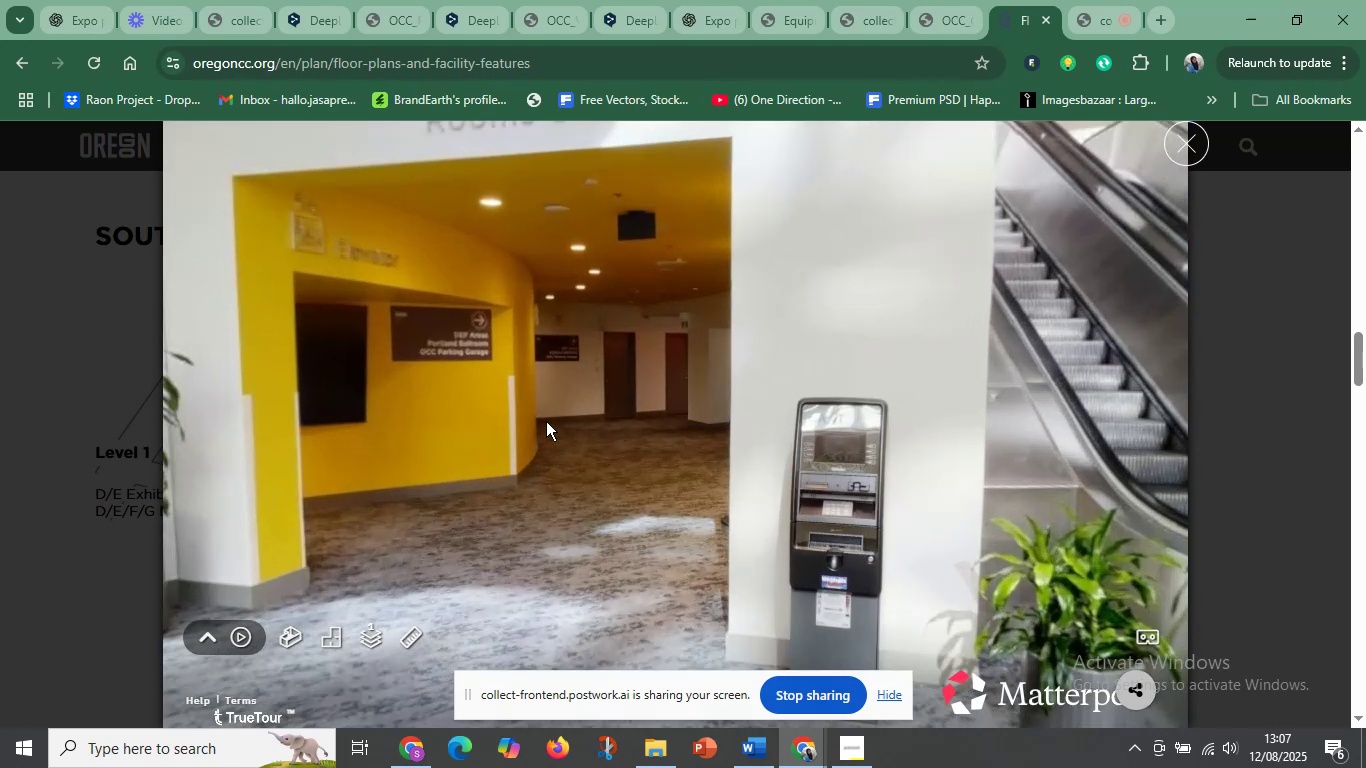 
key(Control+ControlLeft)
 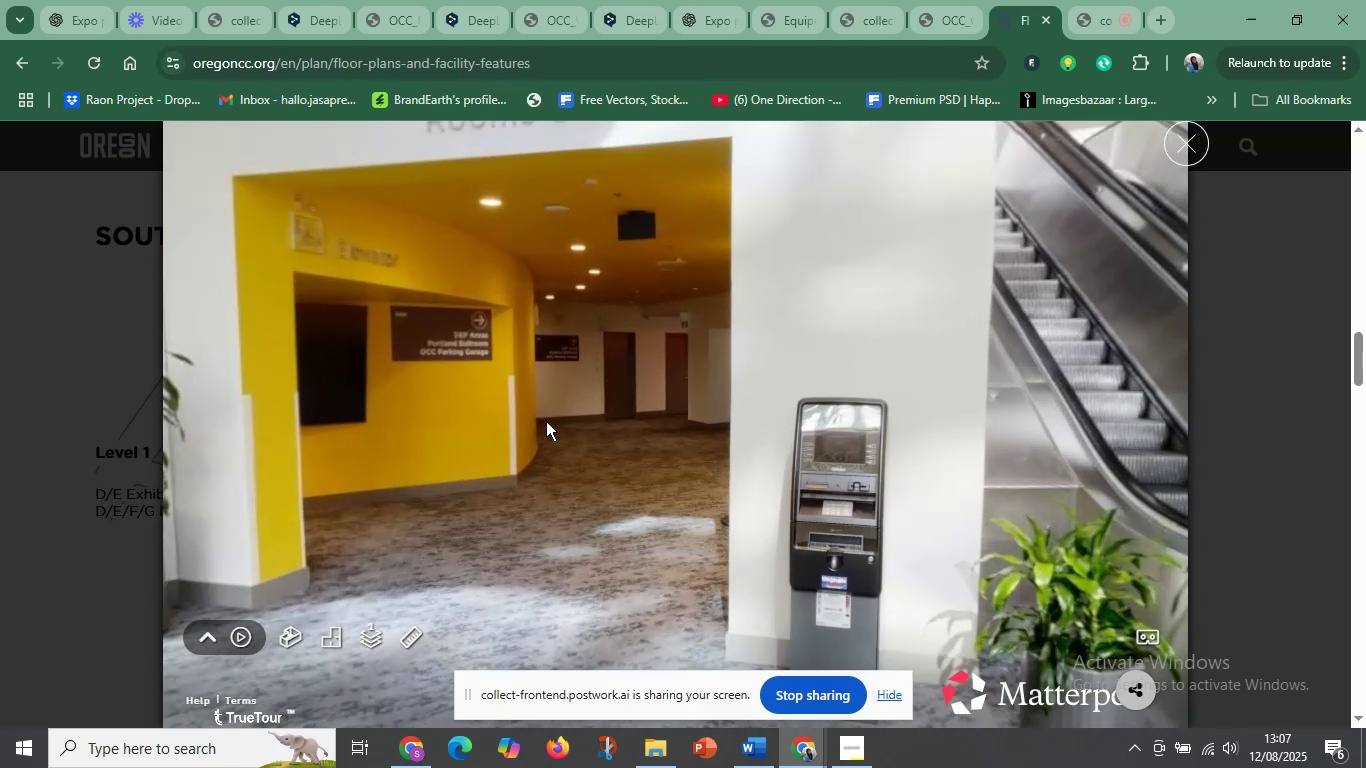 
key(Control+ControlLeft)
 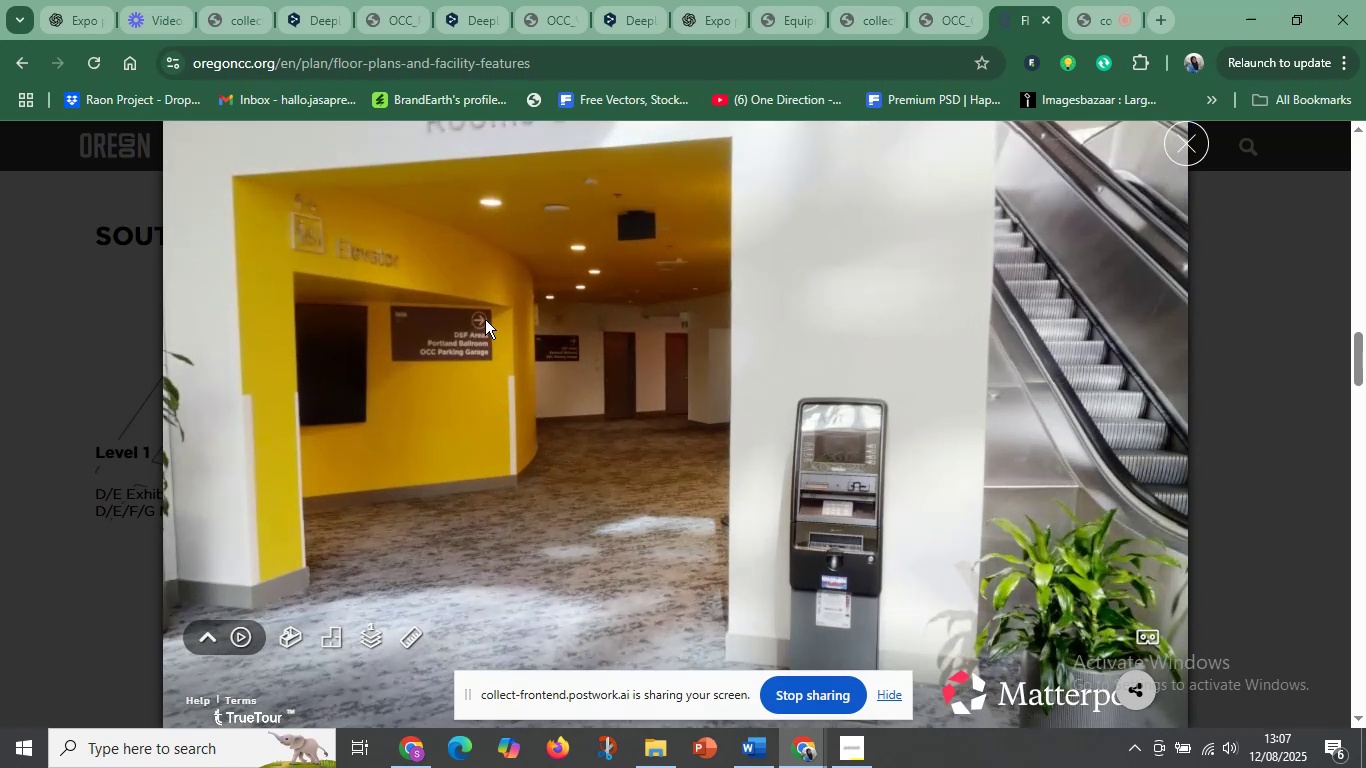 
wait(6.04)
 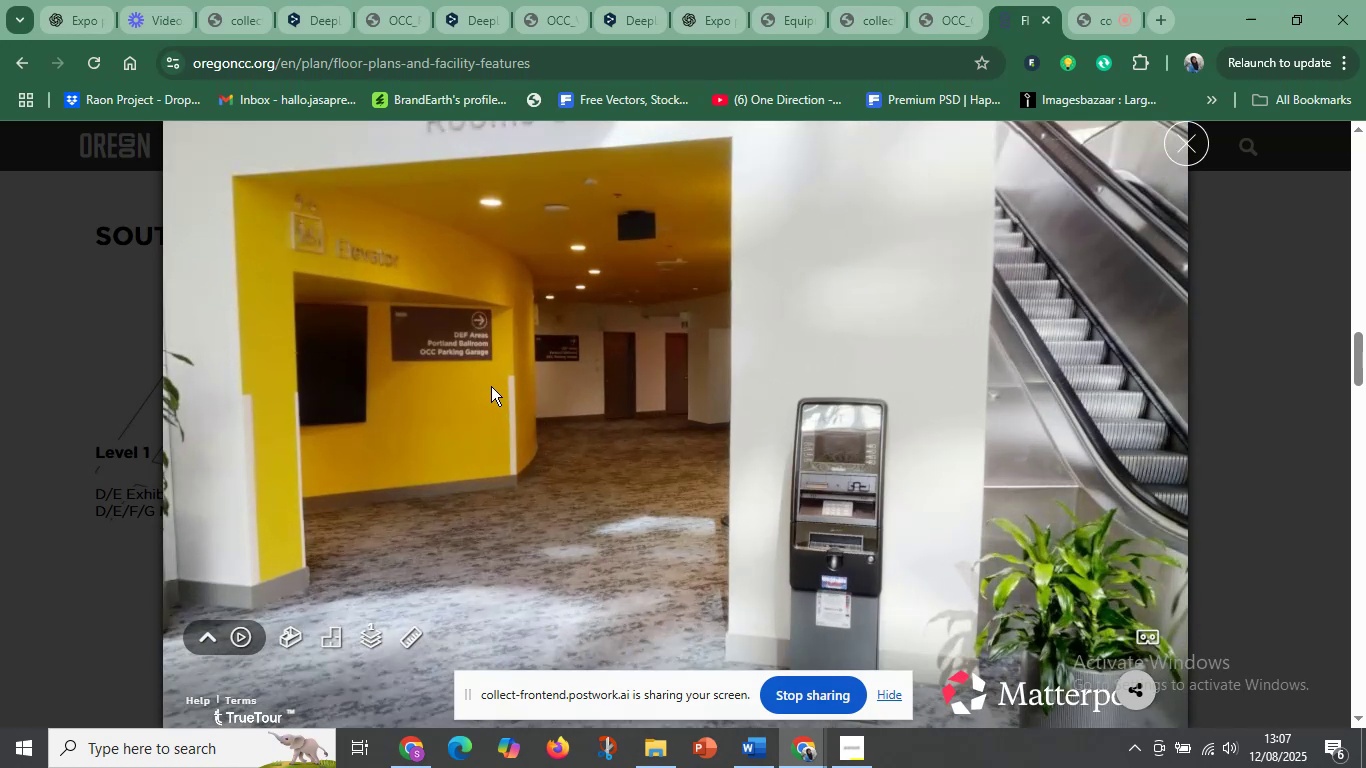 
left_click_drag(start_coordinate=[627, 394], to_coordinate=[761, 354])
 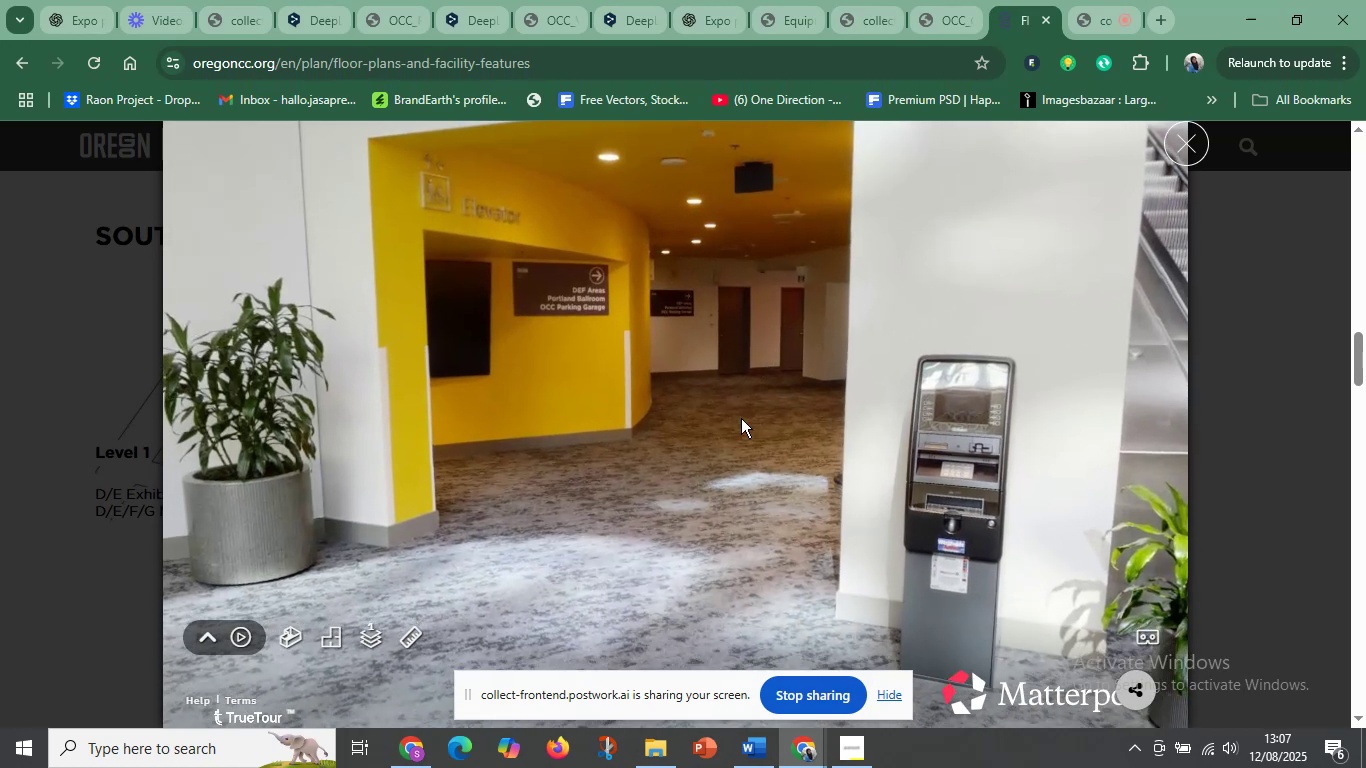 
left_click_drag(start_coordinate=[741, 448], to_coordinate=[482, 472])
 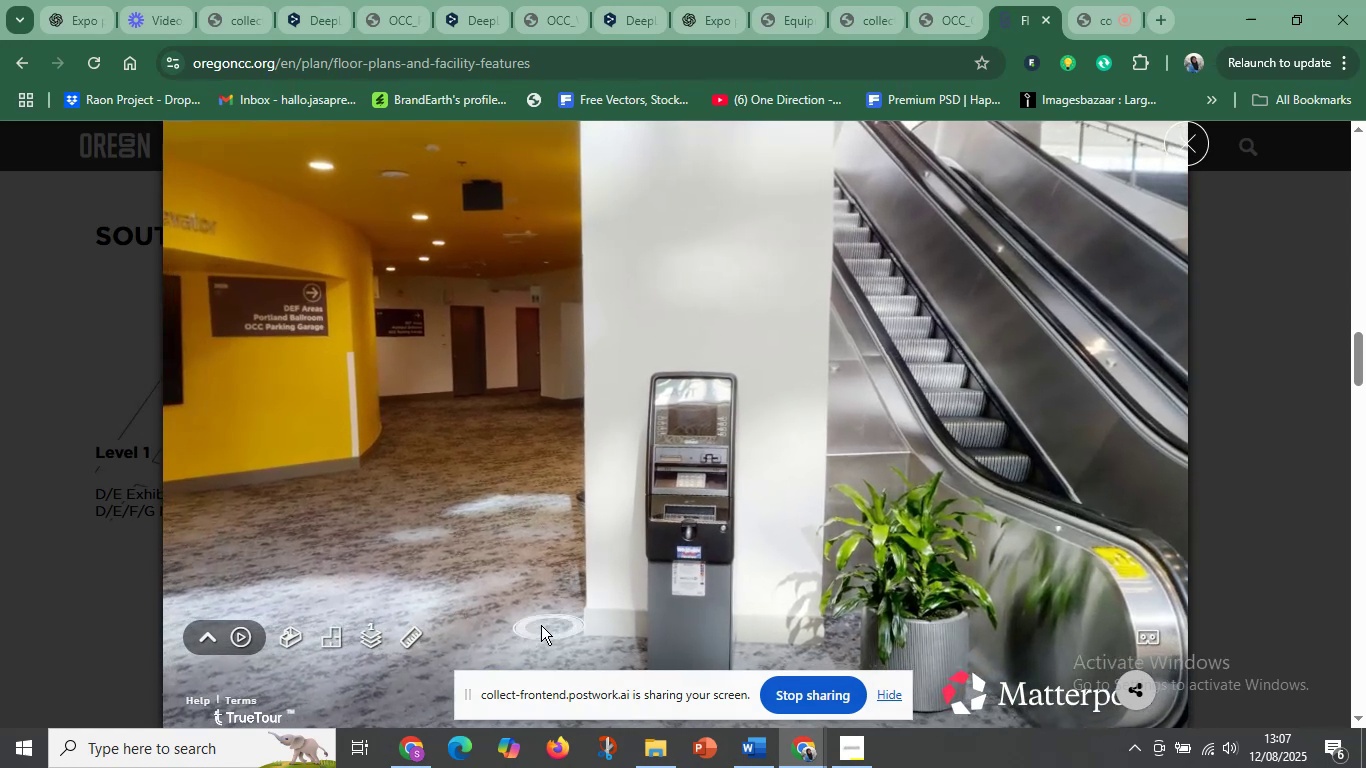 
left_click_drag(start_coordinate=[640, 645], to_coordinate=[767, 634])
 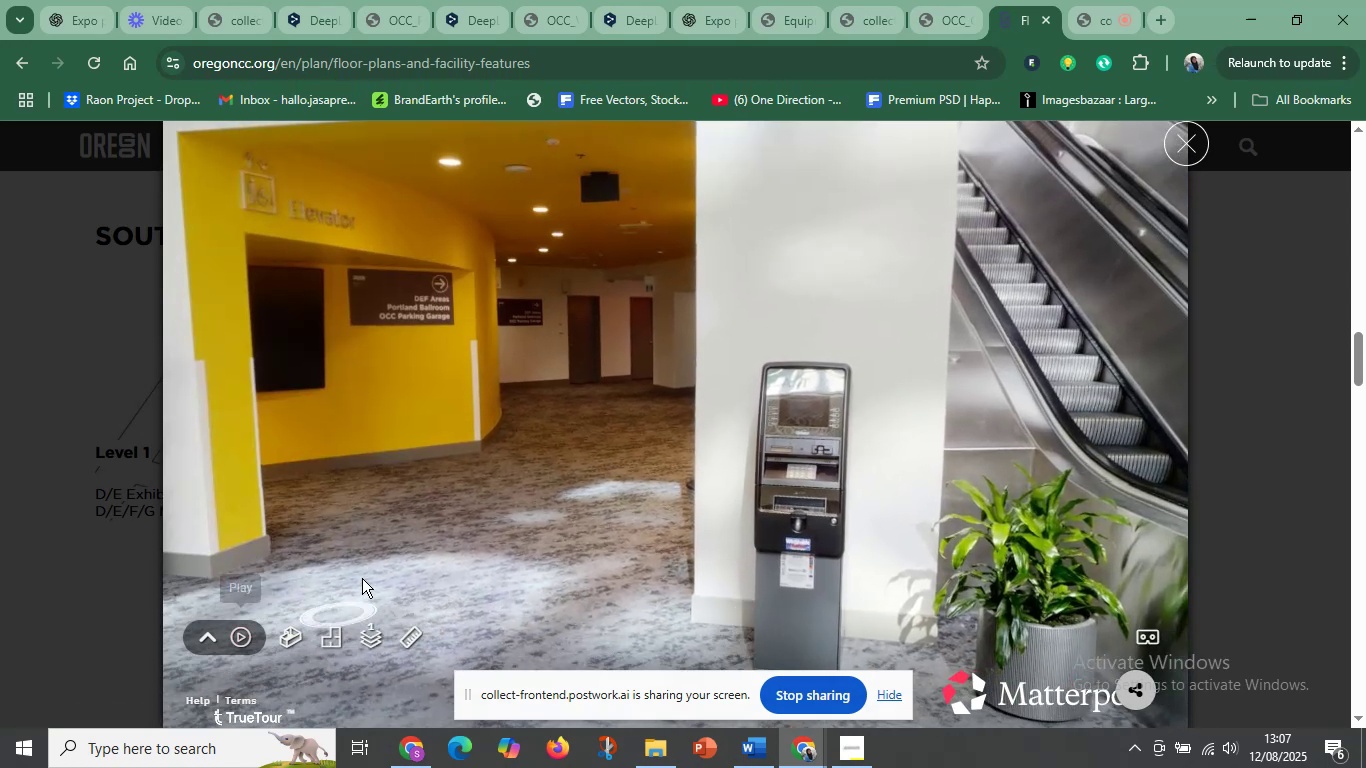 
left_click([277, 561])
 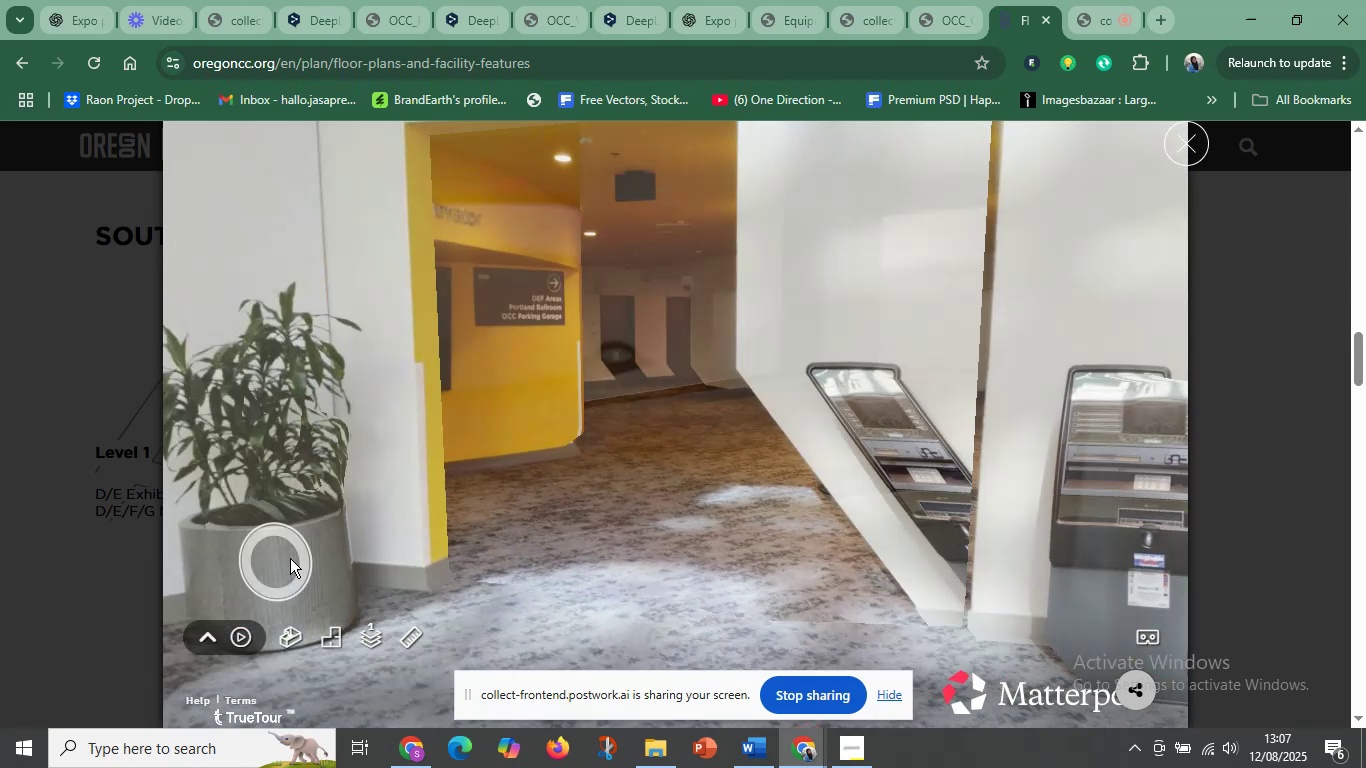 
left_click_drag(start_coordinate=[835, 540], to_coordinate=[512, 561])
 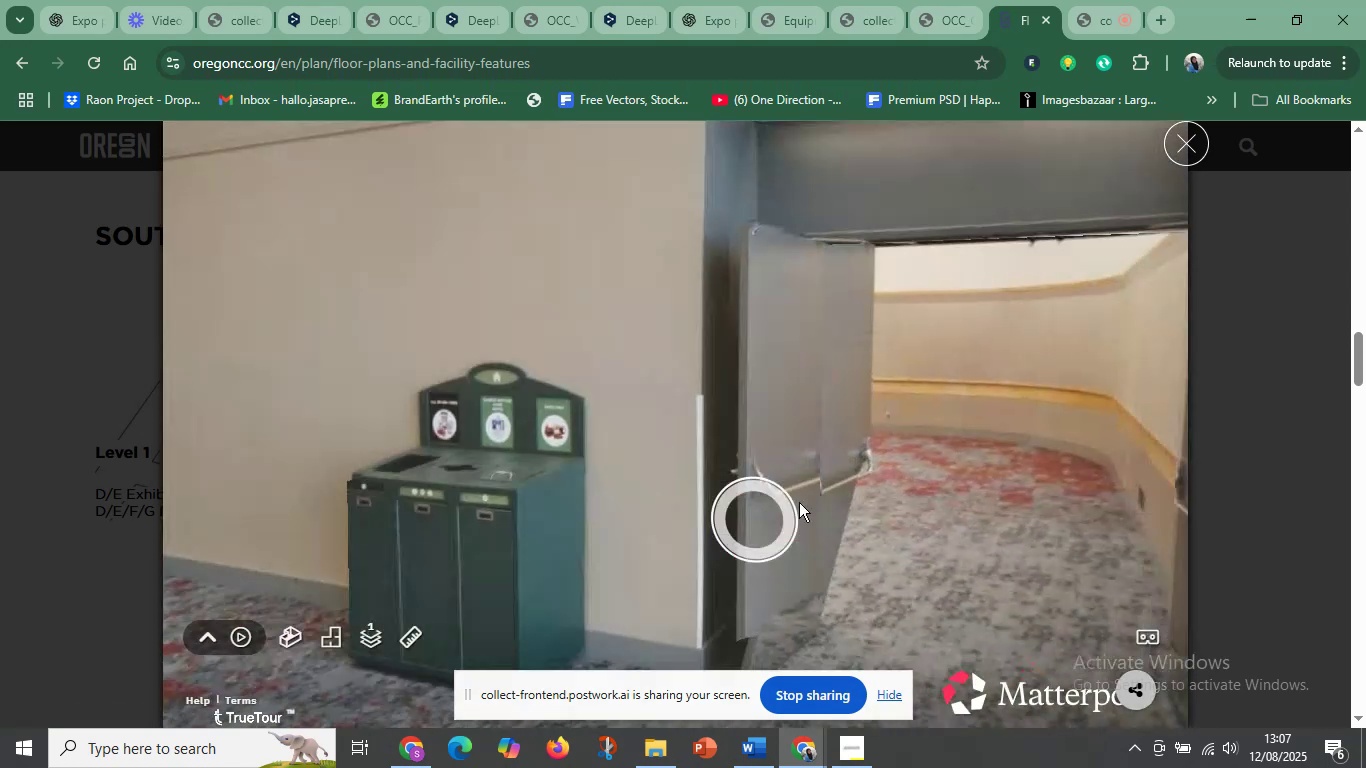 
left_click_drag(start_coordinate=[917, 477], to_coordinate=[981, 278])
 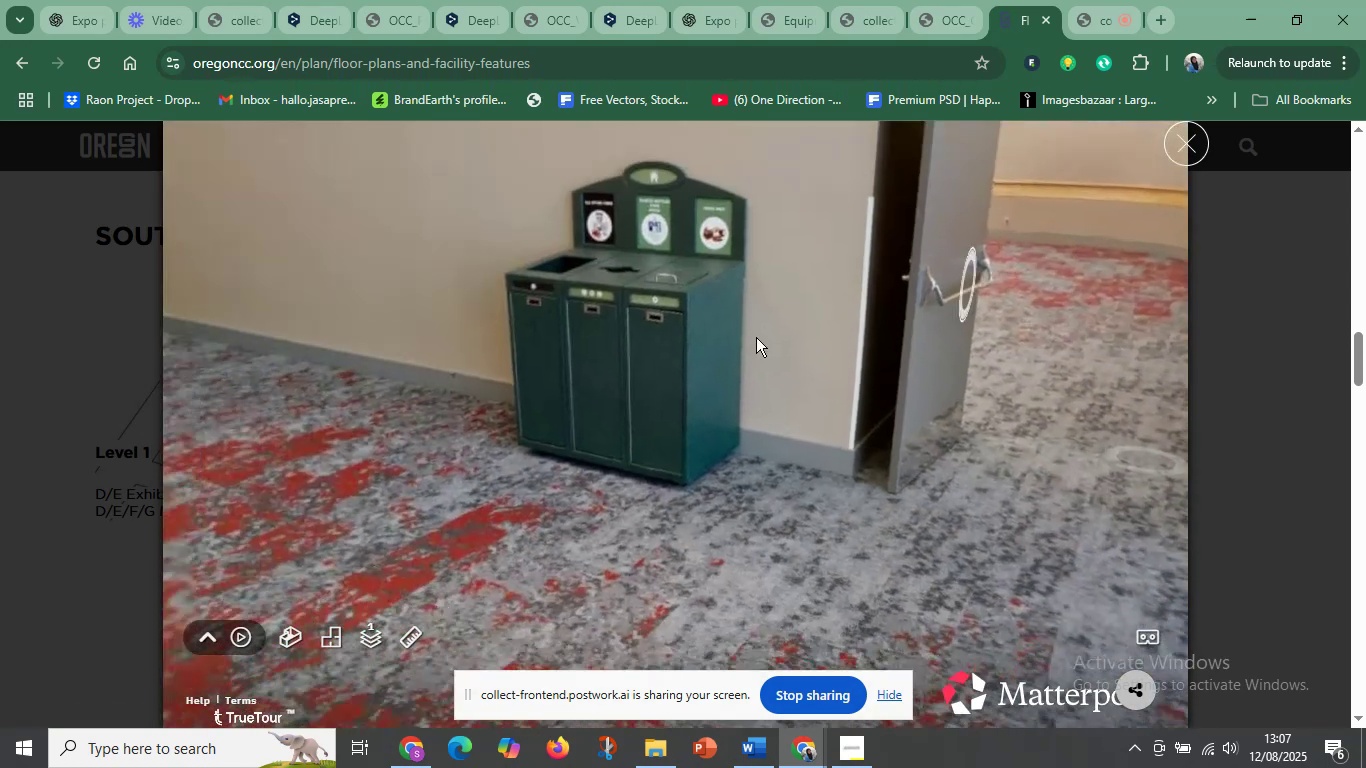 
left_click_drag(start_coordinate=[585, 373], to_coordinate=[1057, 540])
 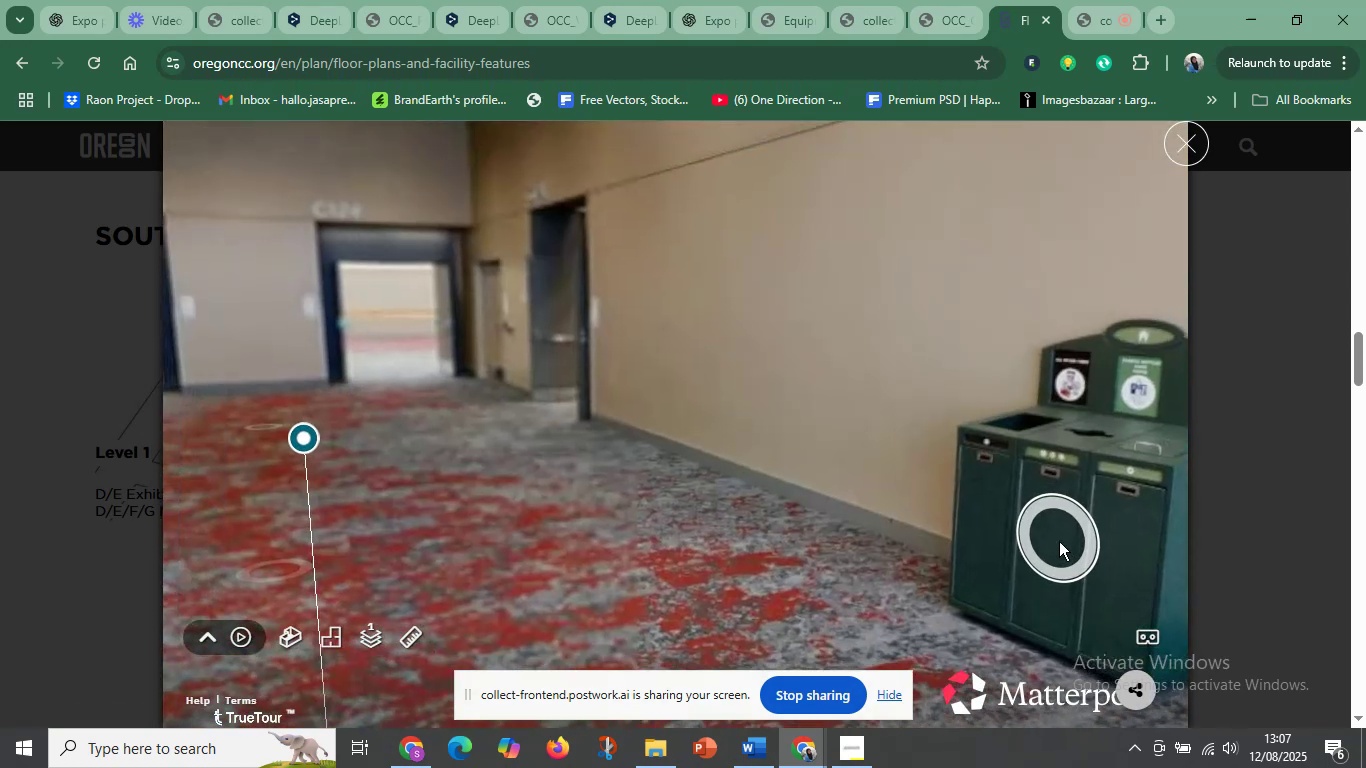 
left_click_drag(start_coordinate=[652, 439], to_coordinate=[884, 508])
 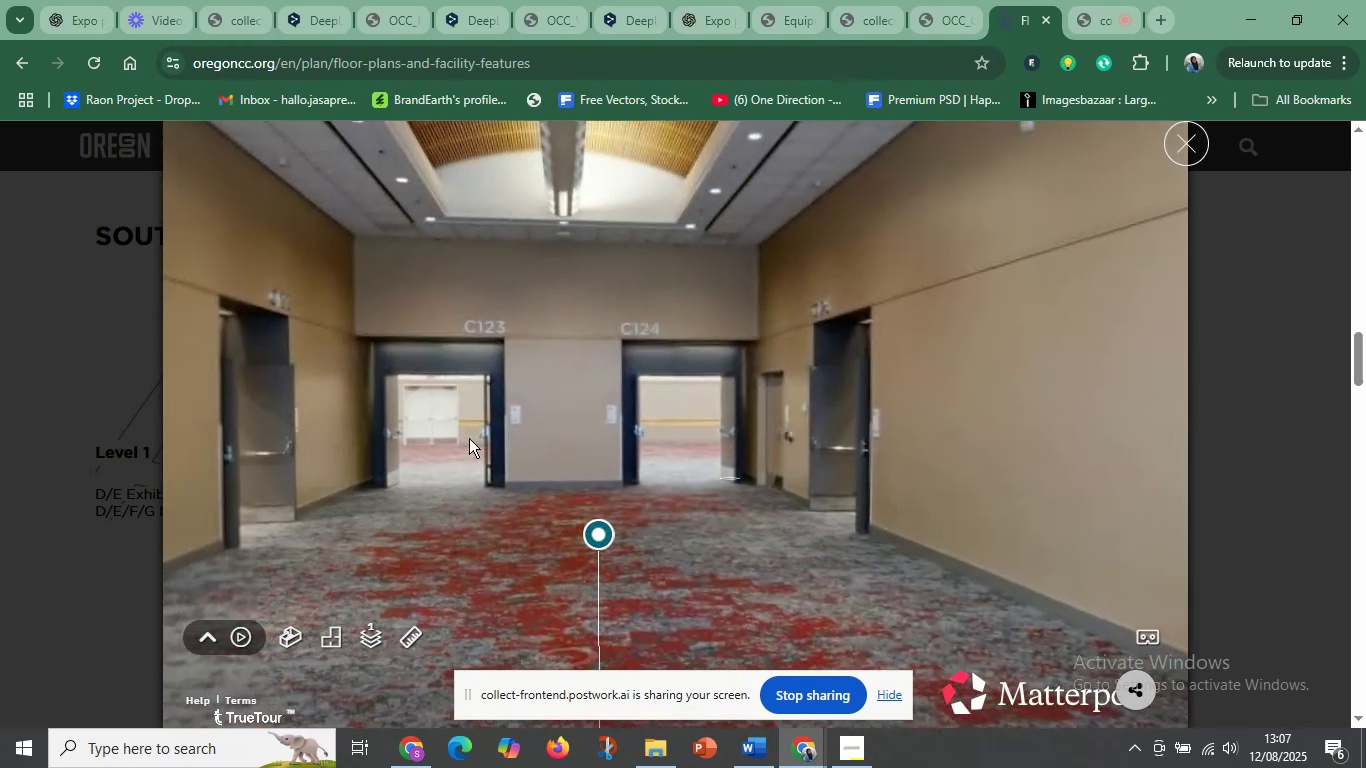 
left_click_drag(start_coordinate=[455, 438], to_coordinate=[831, 423])
 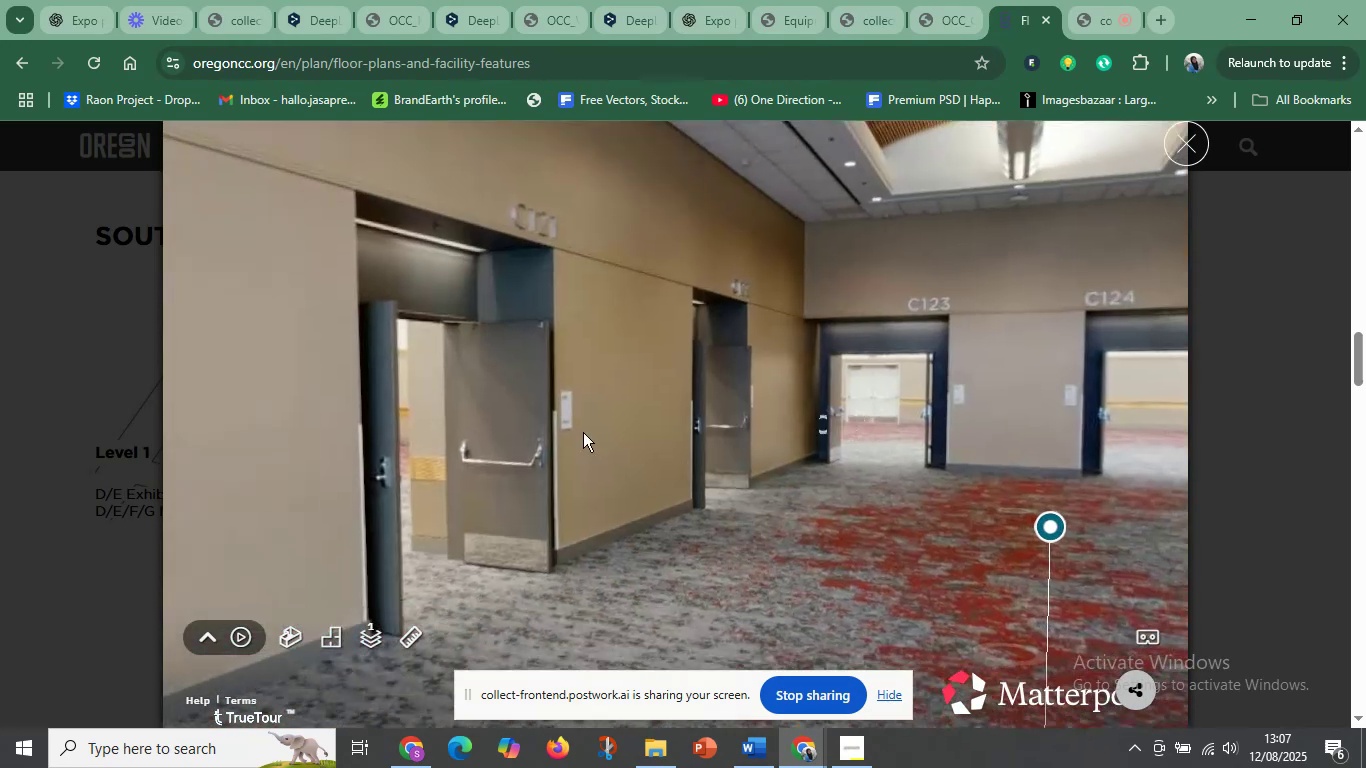 
left_click_drag(start_coordinate=[393, 441], to_coordinate=[862, 408])
 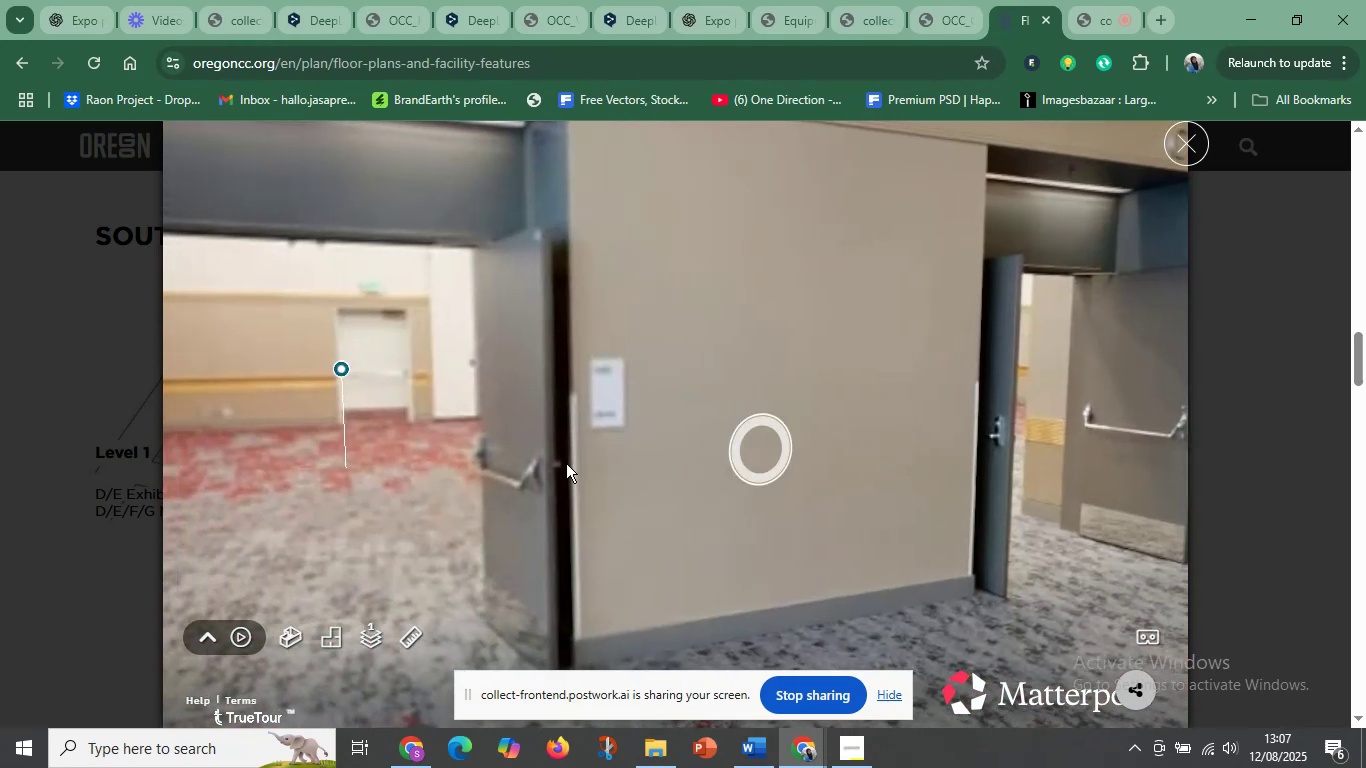 
left_click_drag(start_coordinate=[397, 458], to_coordinate=[587, 437])
 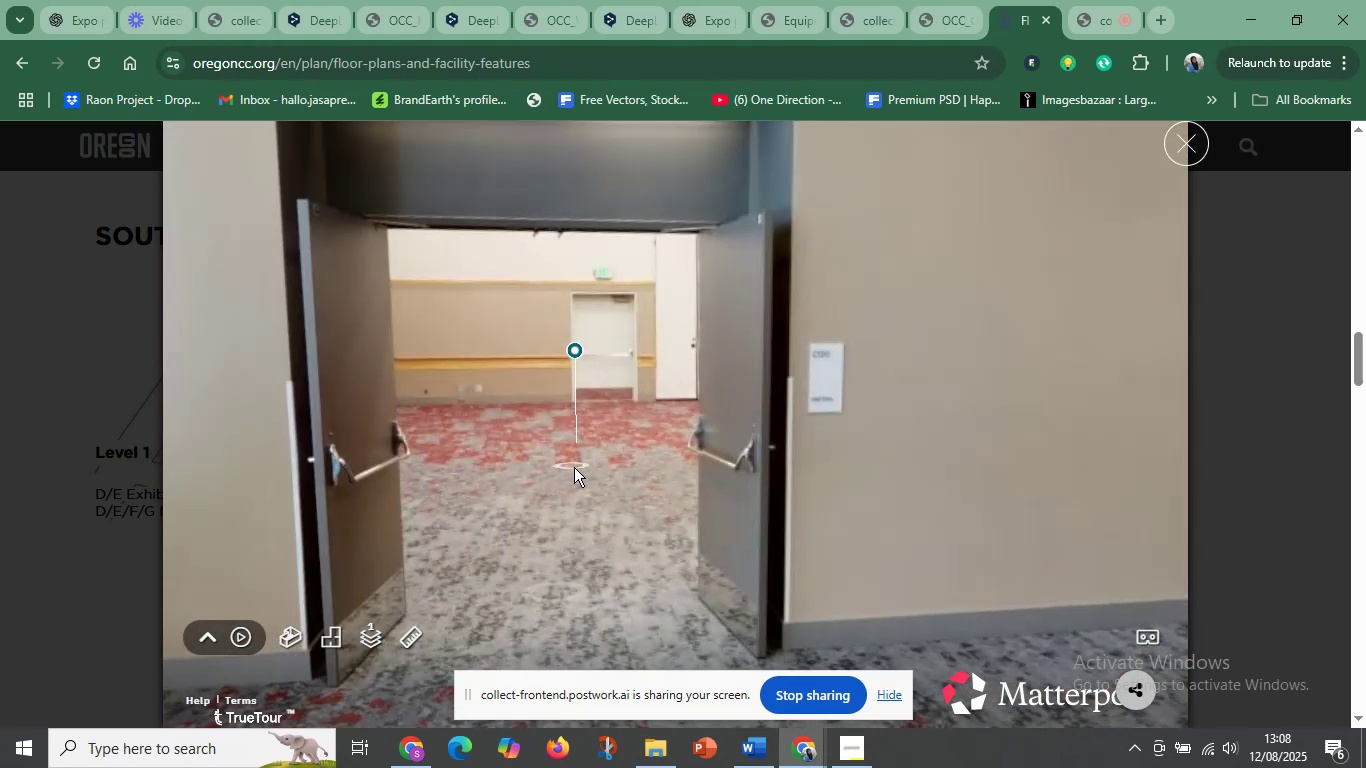 
left_click([574, 467])
 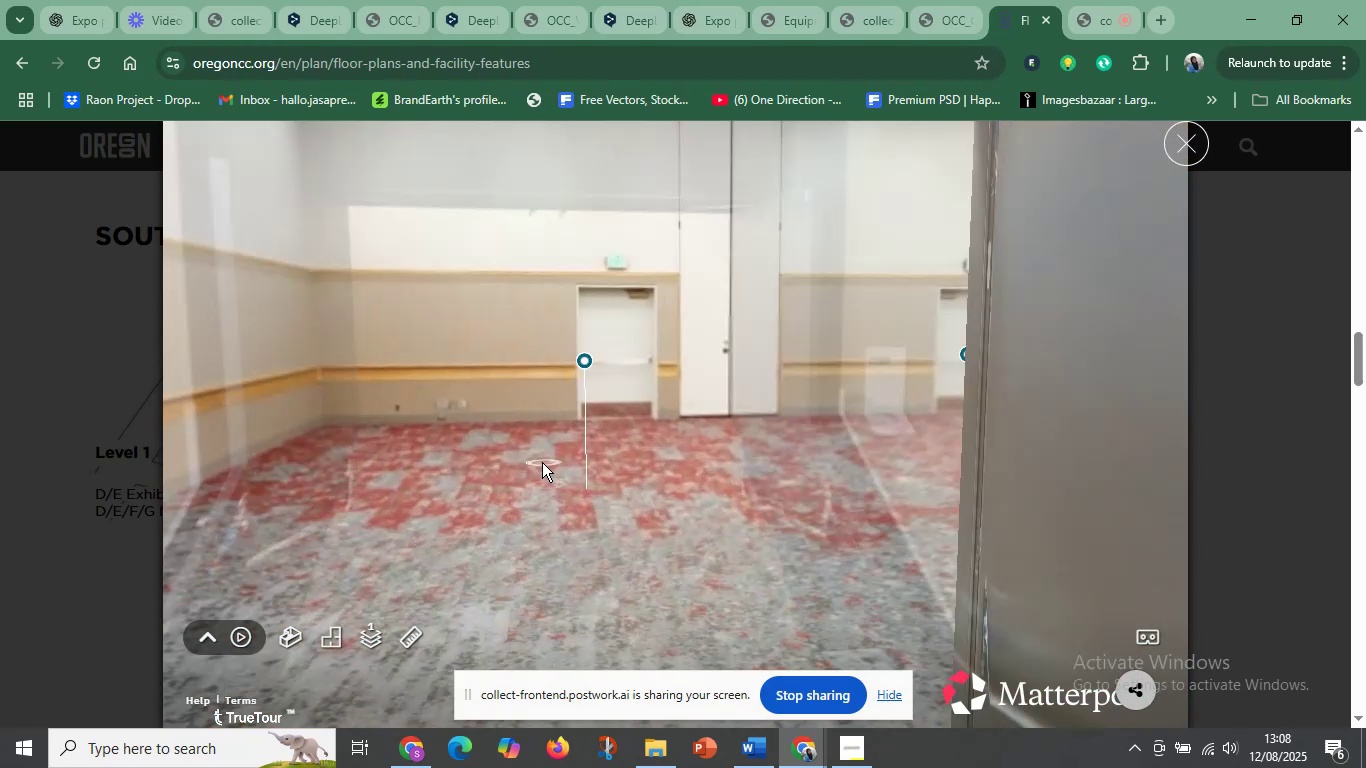 
left_click_drag(start_coordinate=[796, 512], to_coordinate=[441, 497])
 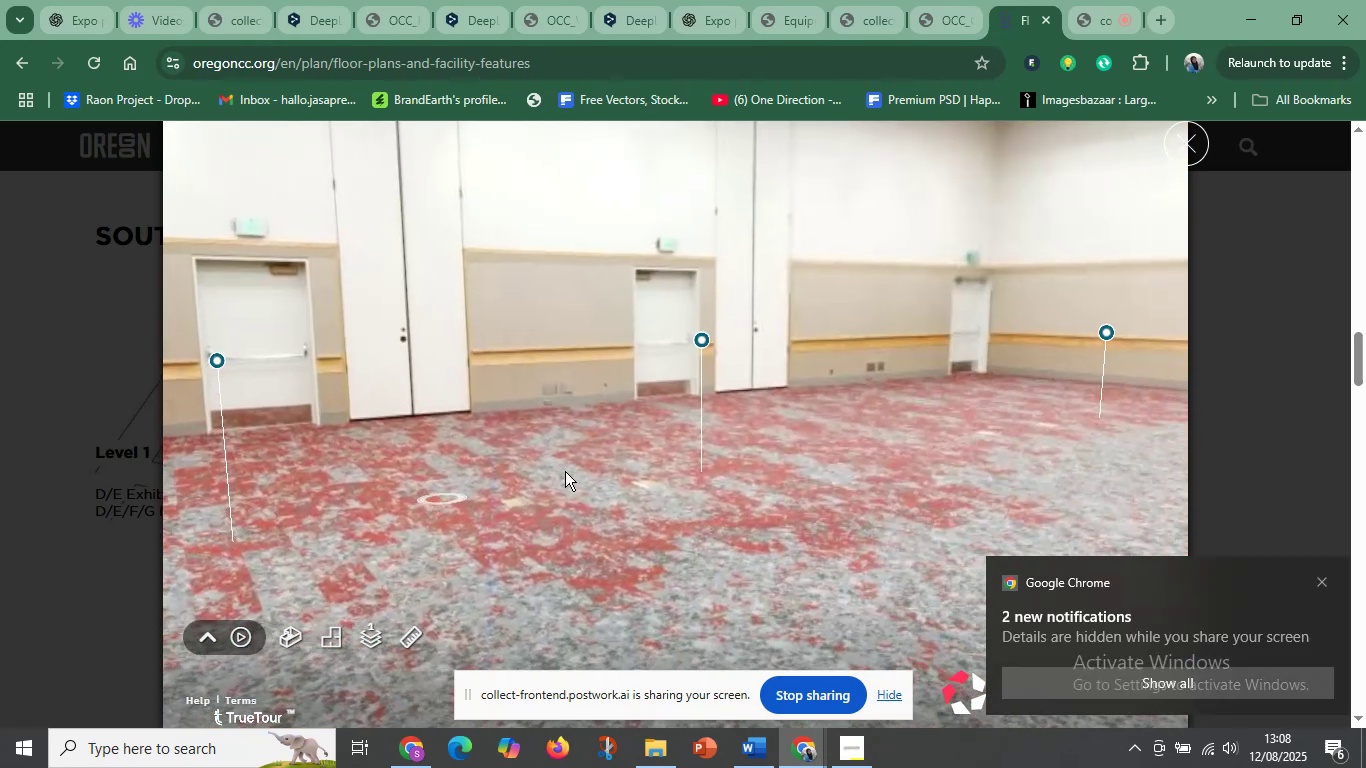 
left_click_drag(start_coordinate=[816, 444], to_coordinate=[678, 450])
 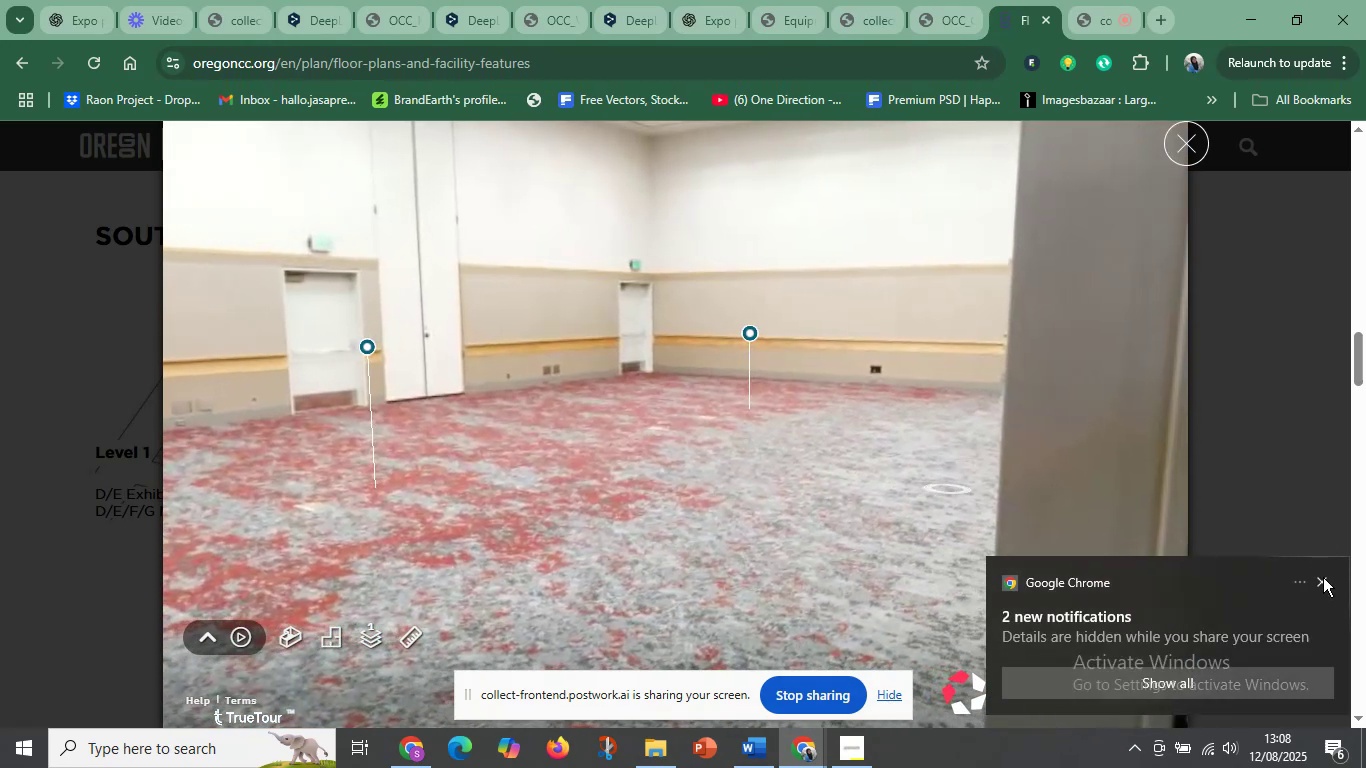 
left_click([1323, 580])
 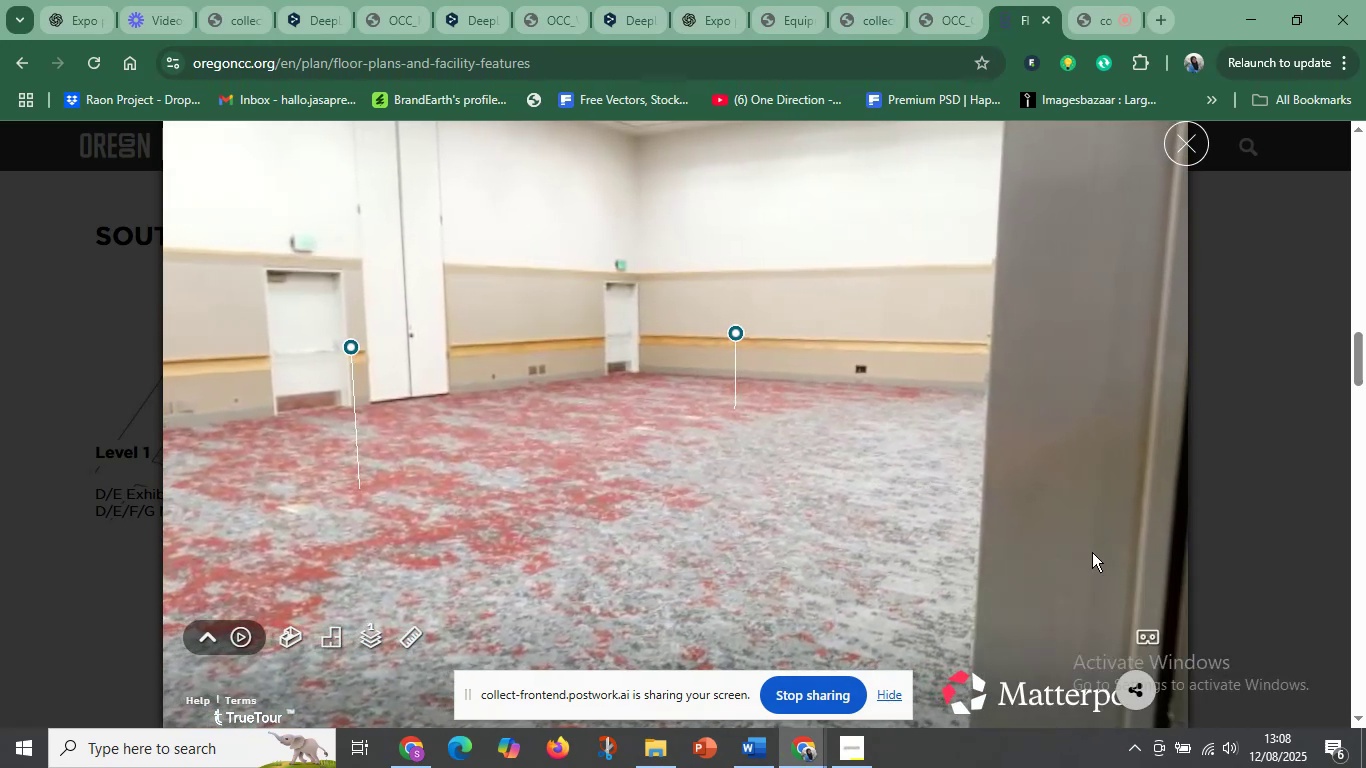 
left_click_drag(start_coordinate=[971, 533], to_coordinate=[413, 482])
 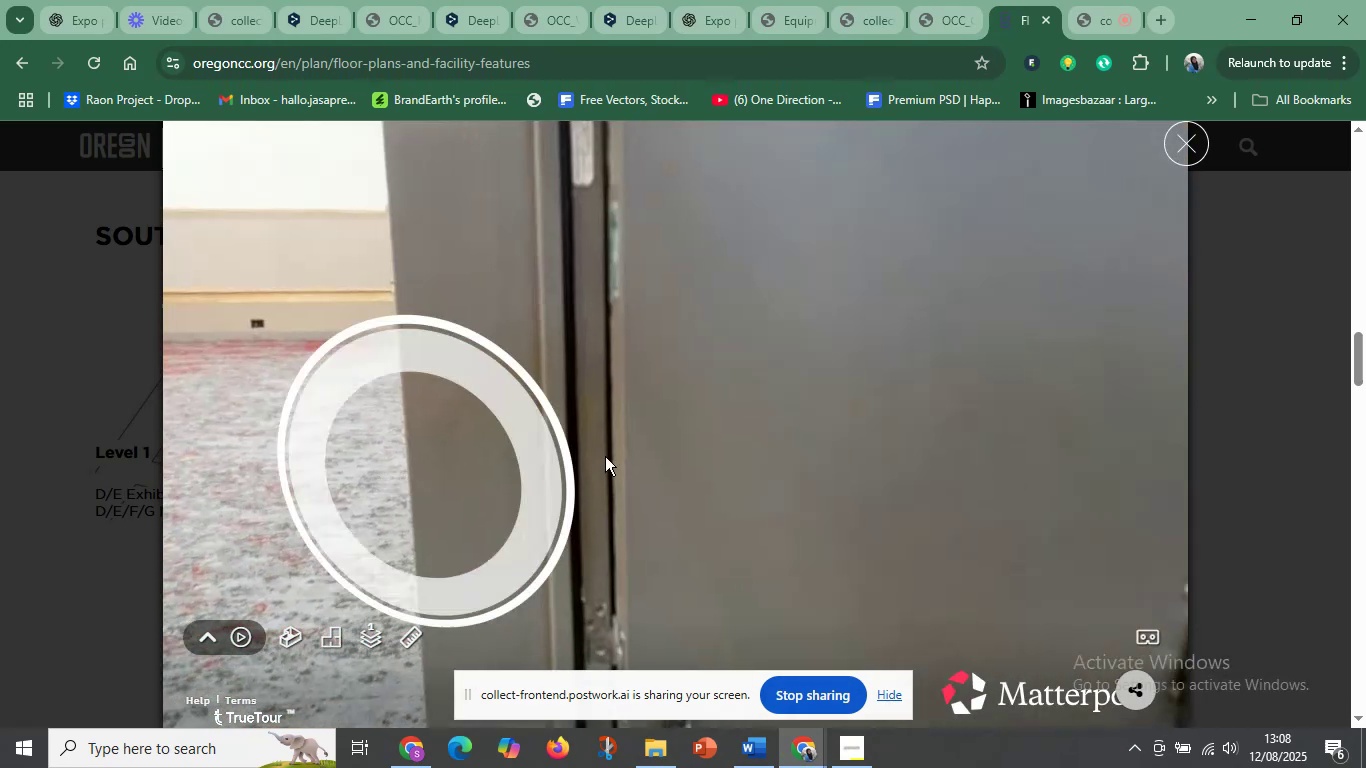 
left_click_drag(start_coordinate=[921, 458], to_coordinate=[385, 444])
 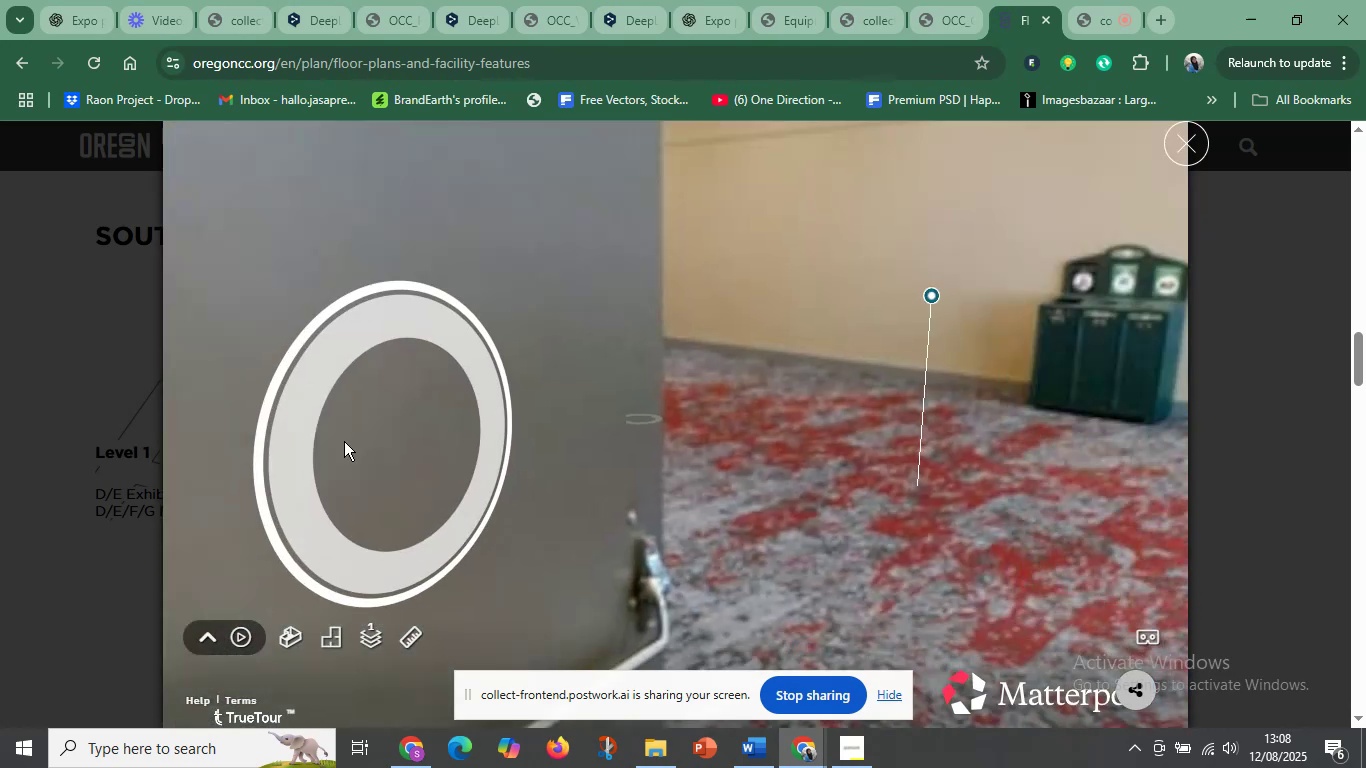 
left_click_drag(start_coordinate=[693, 424], to_coordinate=[509, 436])
 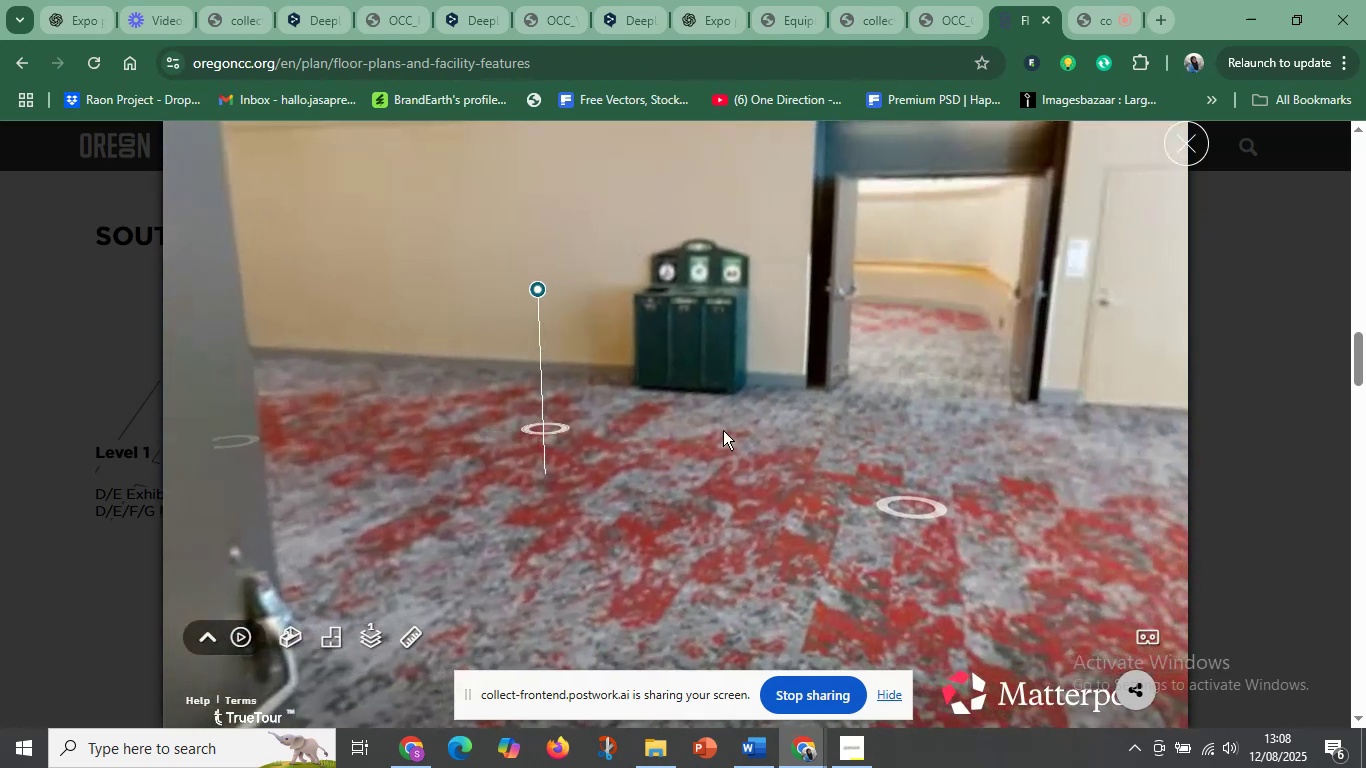 
left_click([743, 433])
 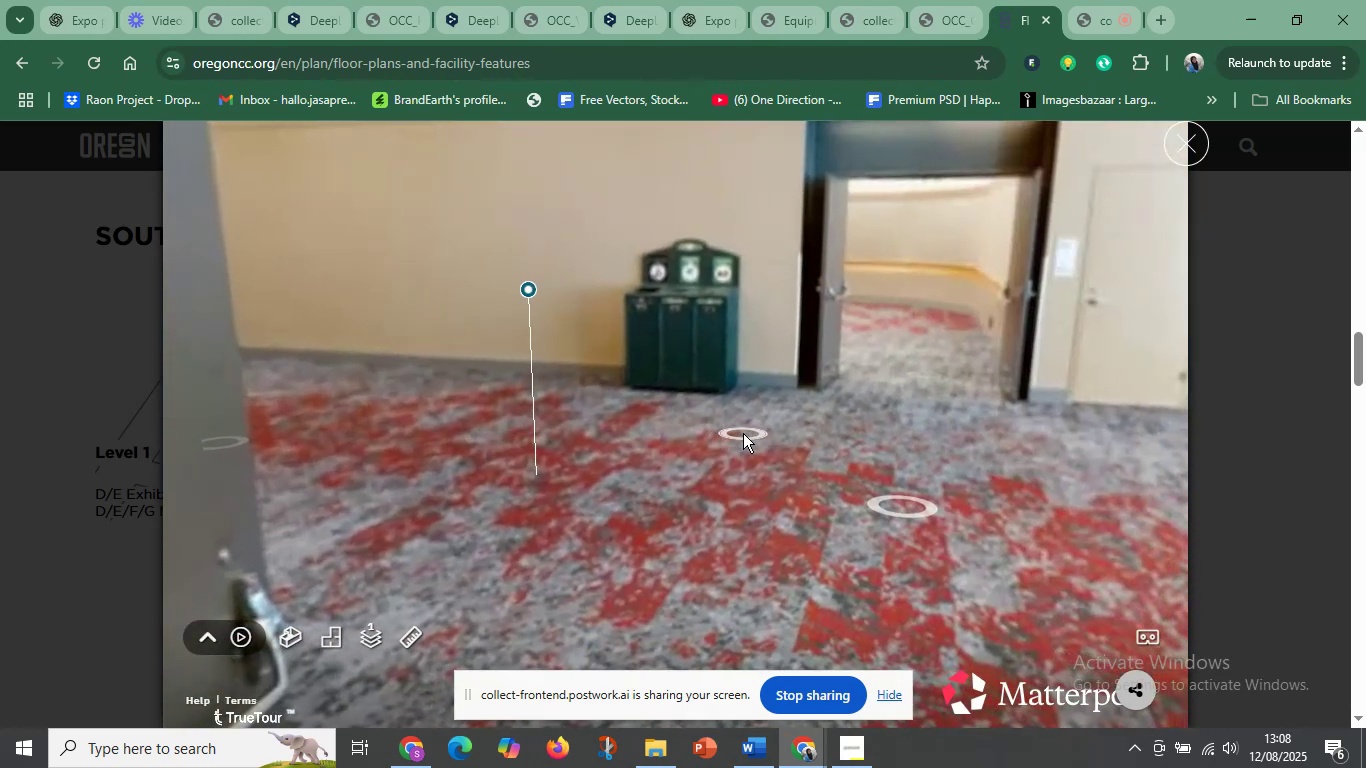 
left_click_drag(start_coordinate=[880, 462], to_coordinate=[334, 436])
 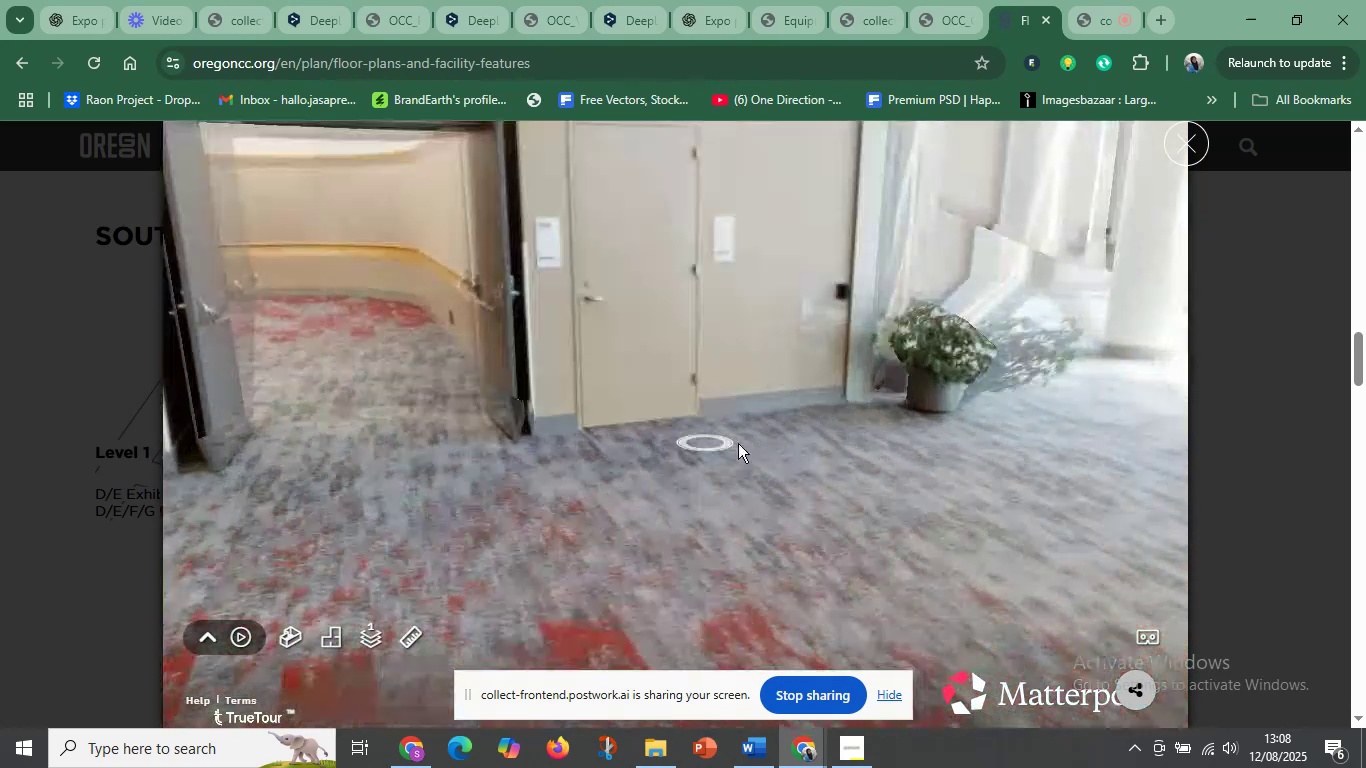 
left_click_drag(start_coordinate=[803, 442], to_coordinate=[362, 438])
 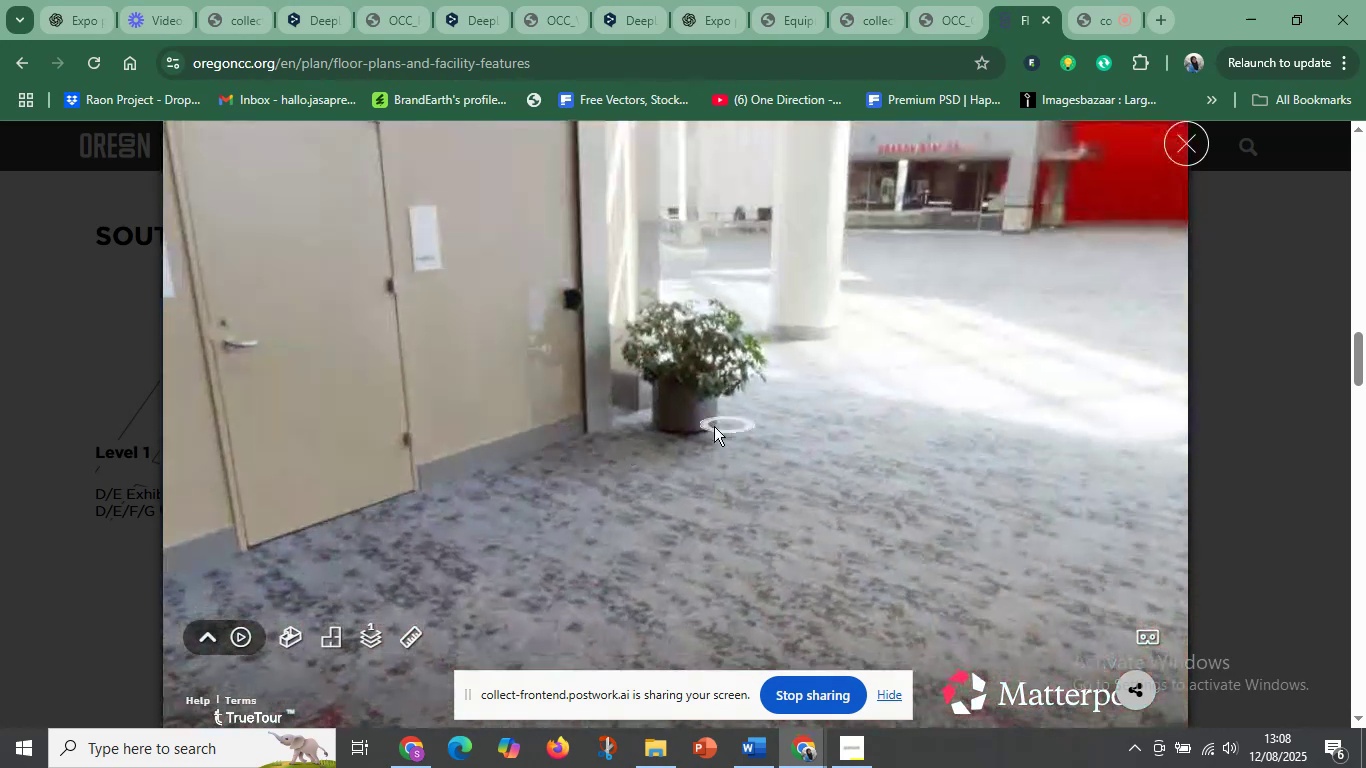 
left_click_drag(start_coordinate=[588, 416], to_coordinate=[1007, 578])
 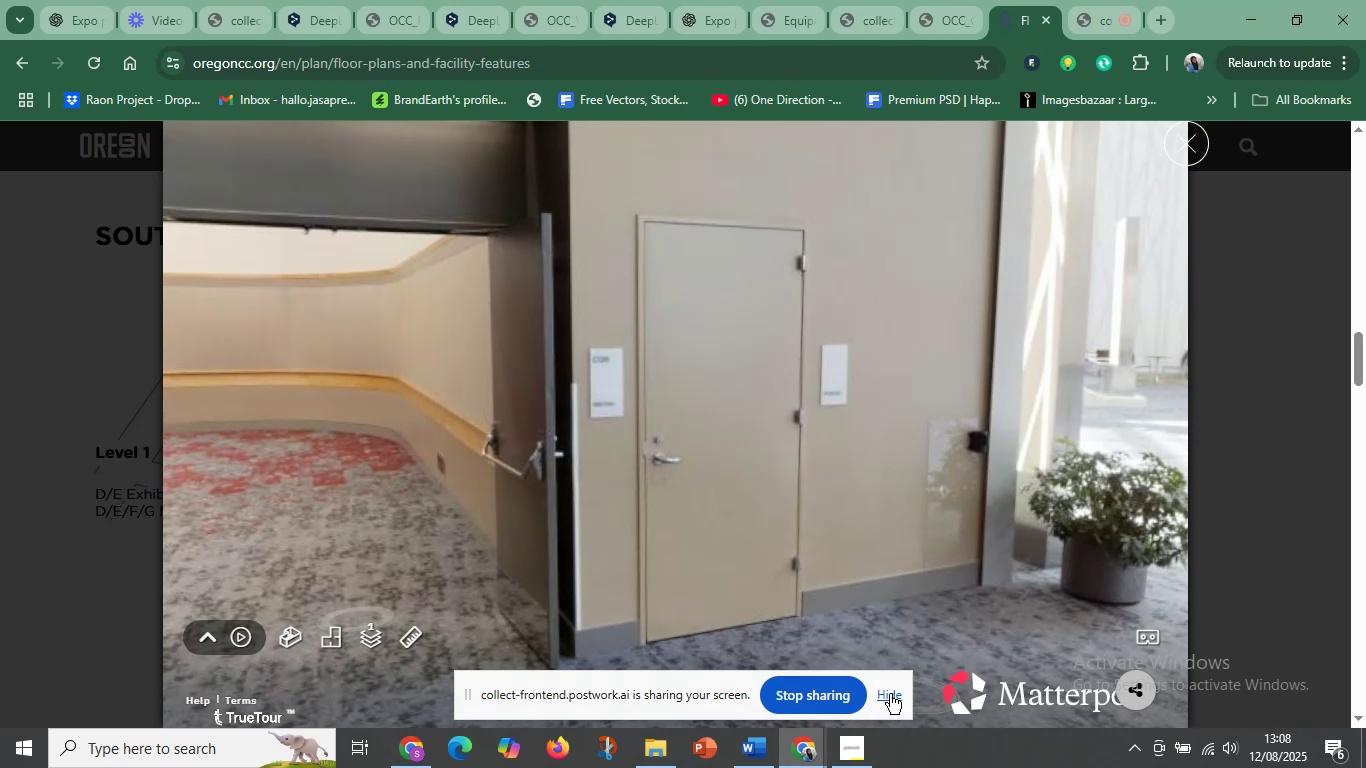 
wait(5.5)
 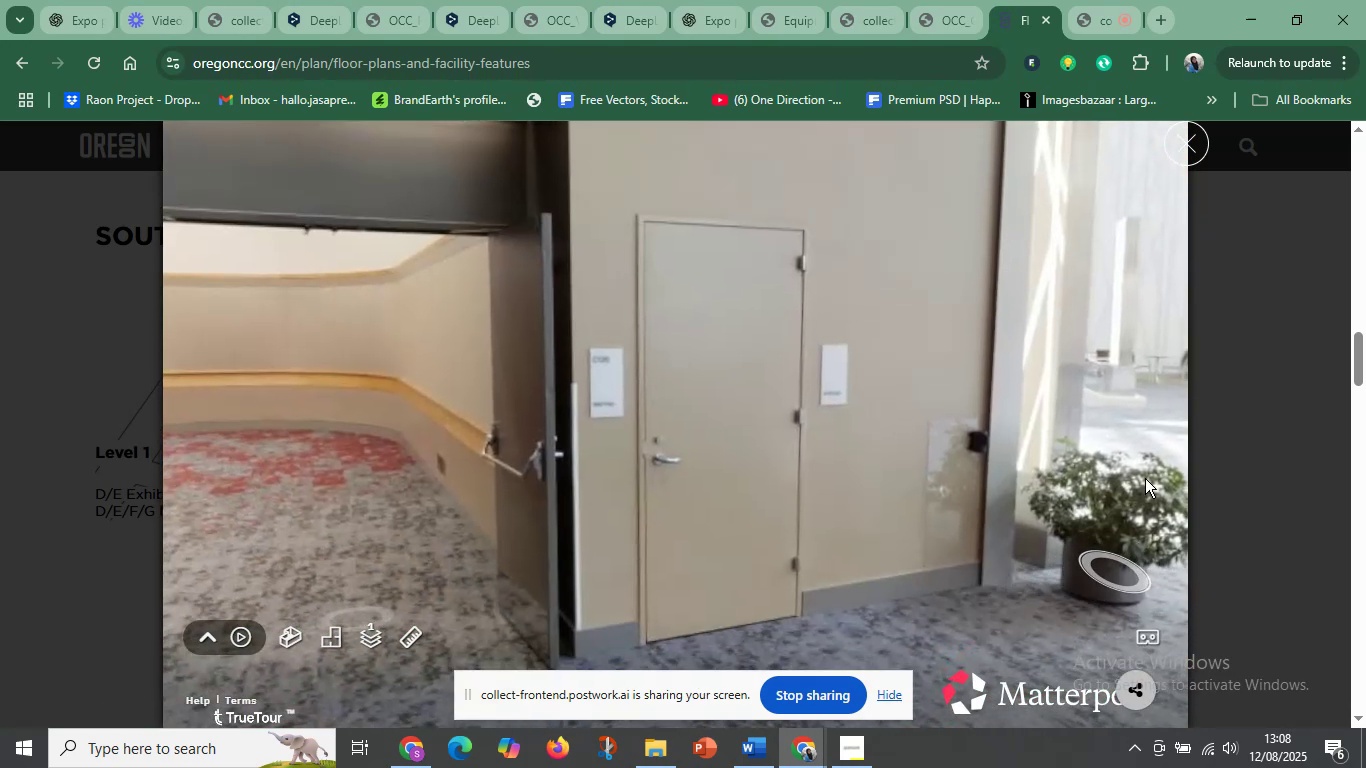 
left_click([1084, 9])
 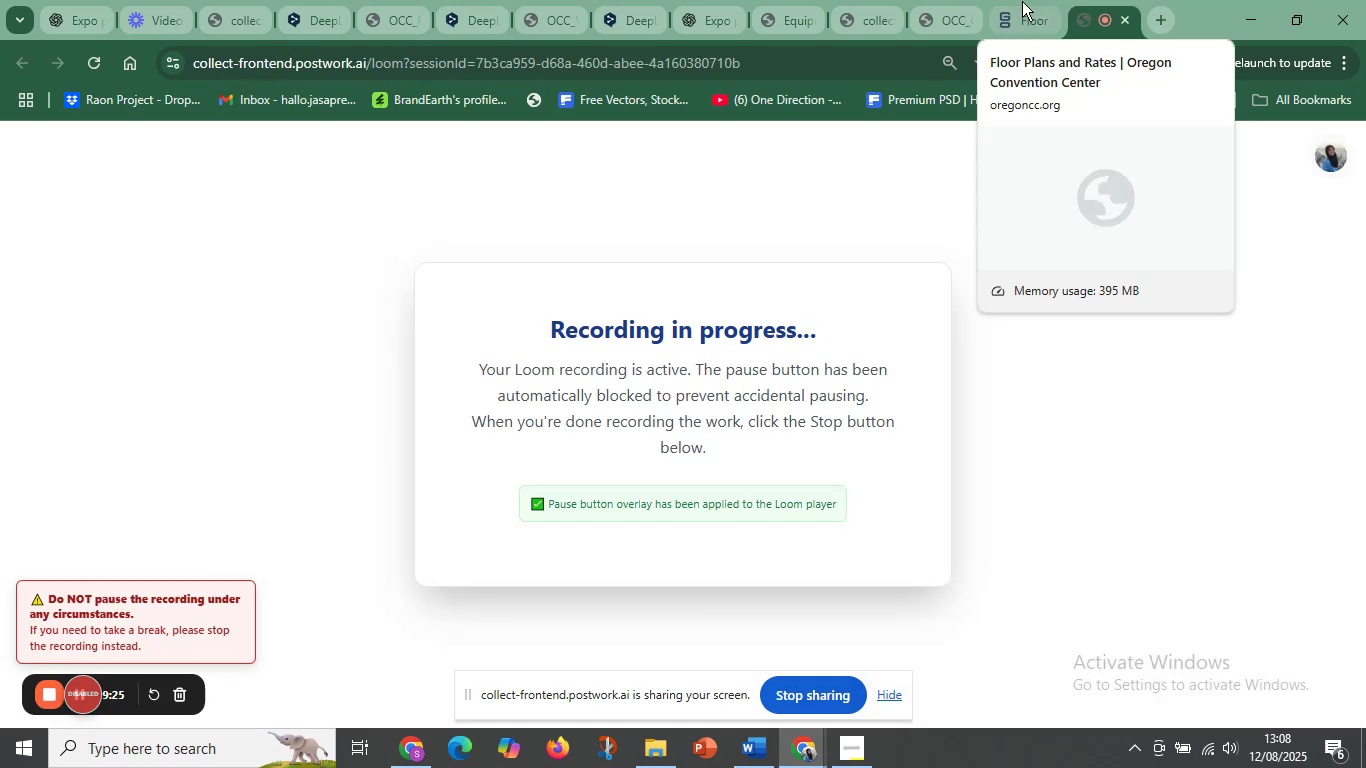 
left_click([1022, 1])
 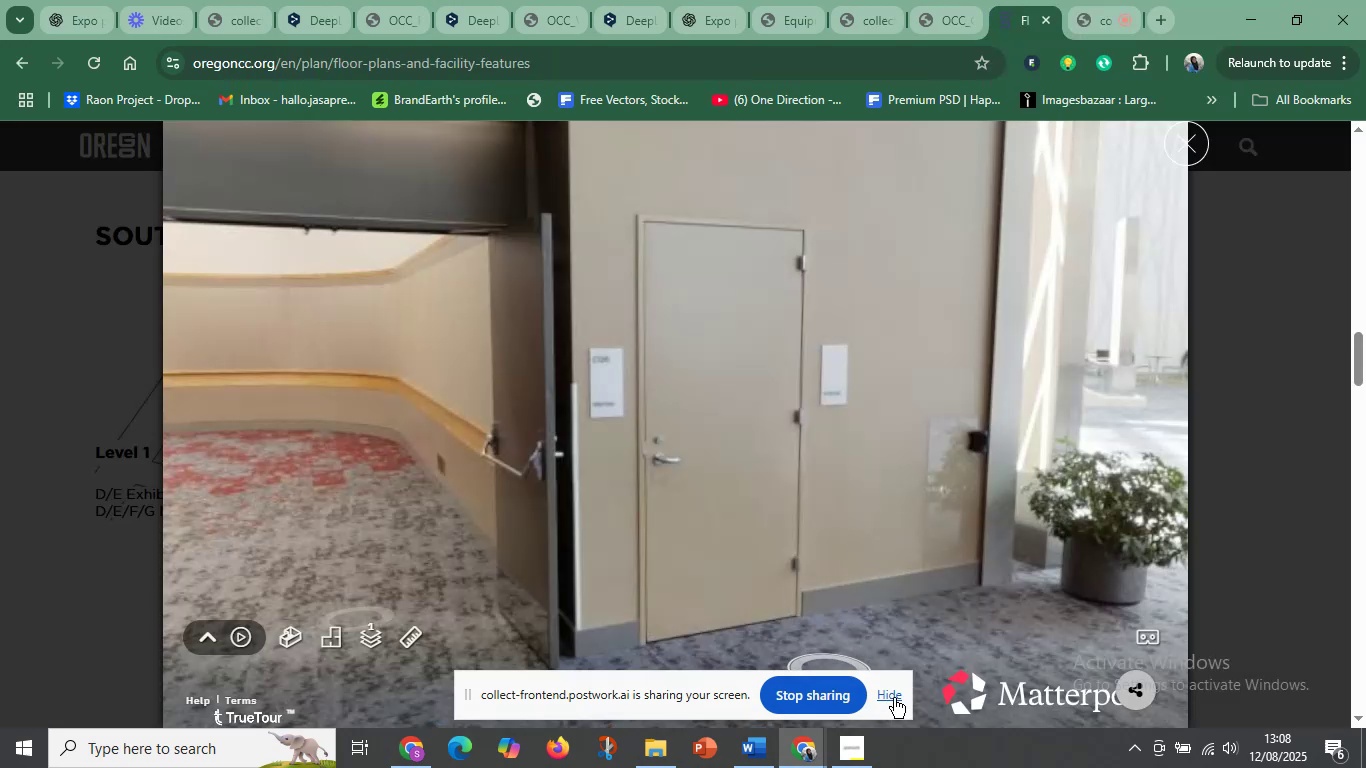 
left_click([894, 698])
 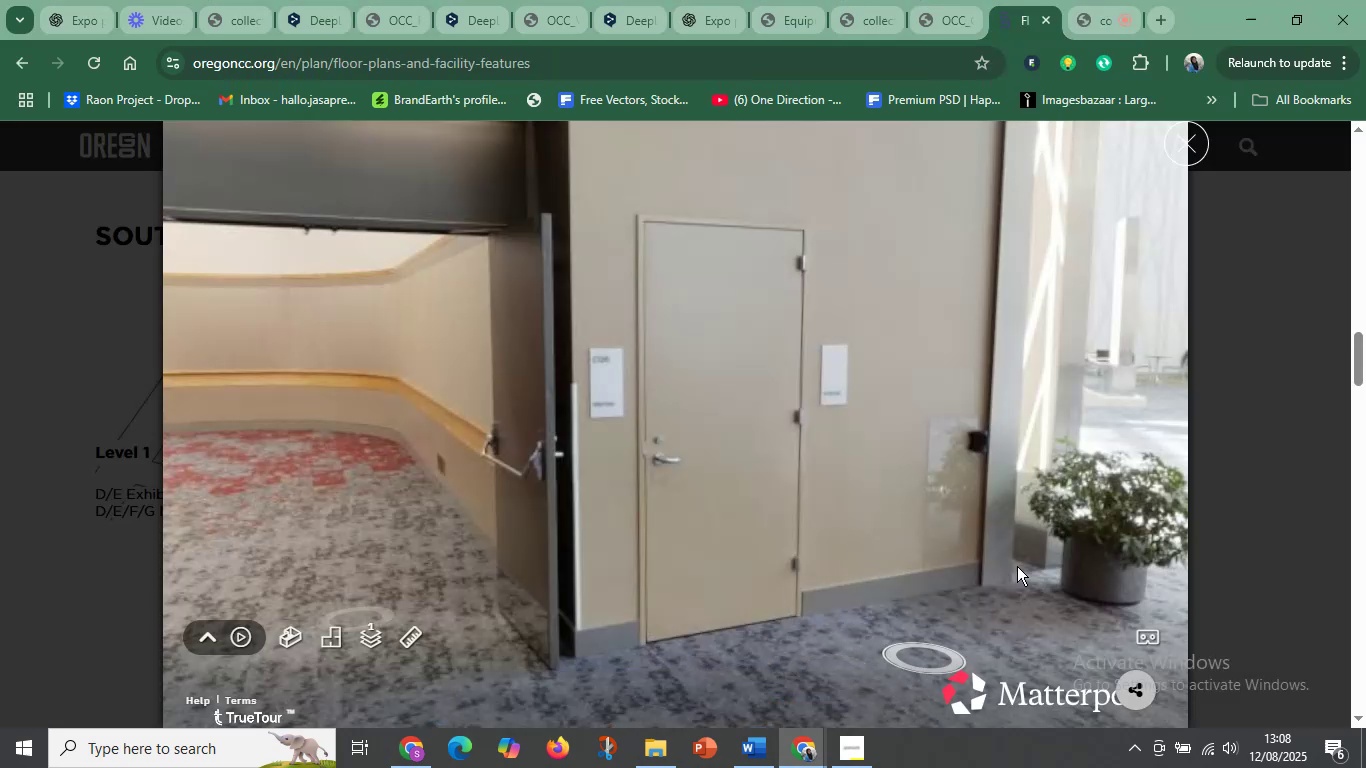 
left_click_drag(start_coordinate=[1115, 478], to_coordinate=[721, 512])
 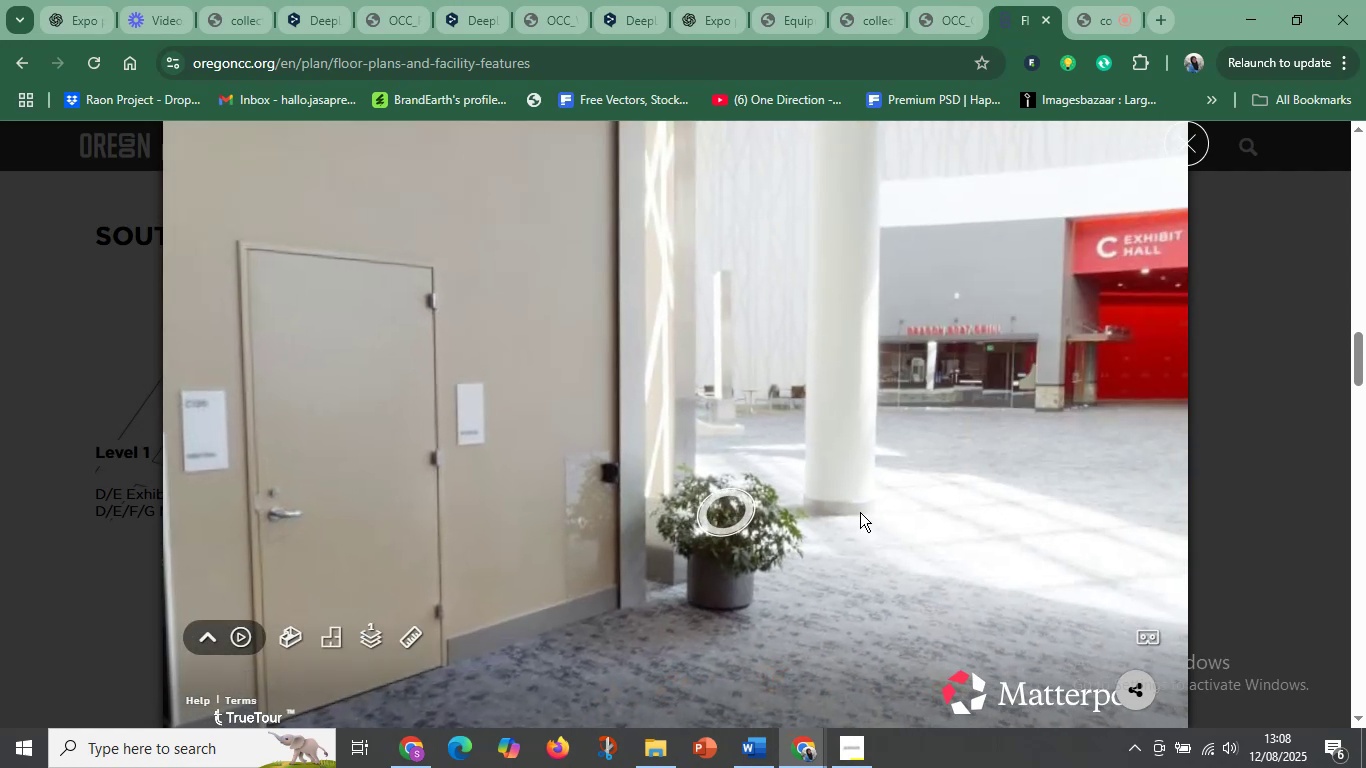 
left_click([902, 512])
 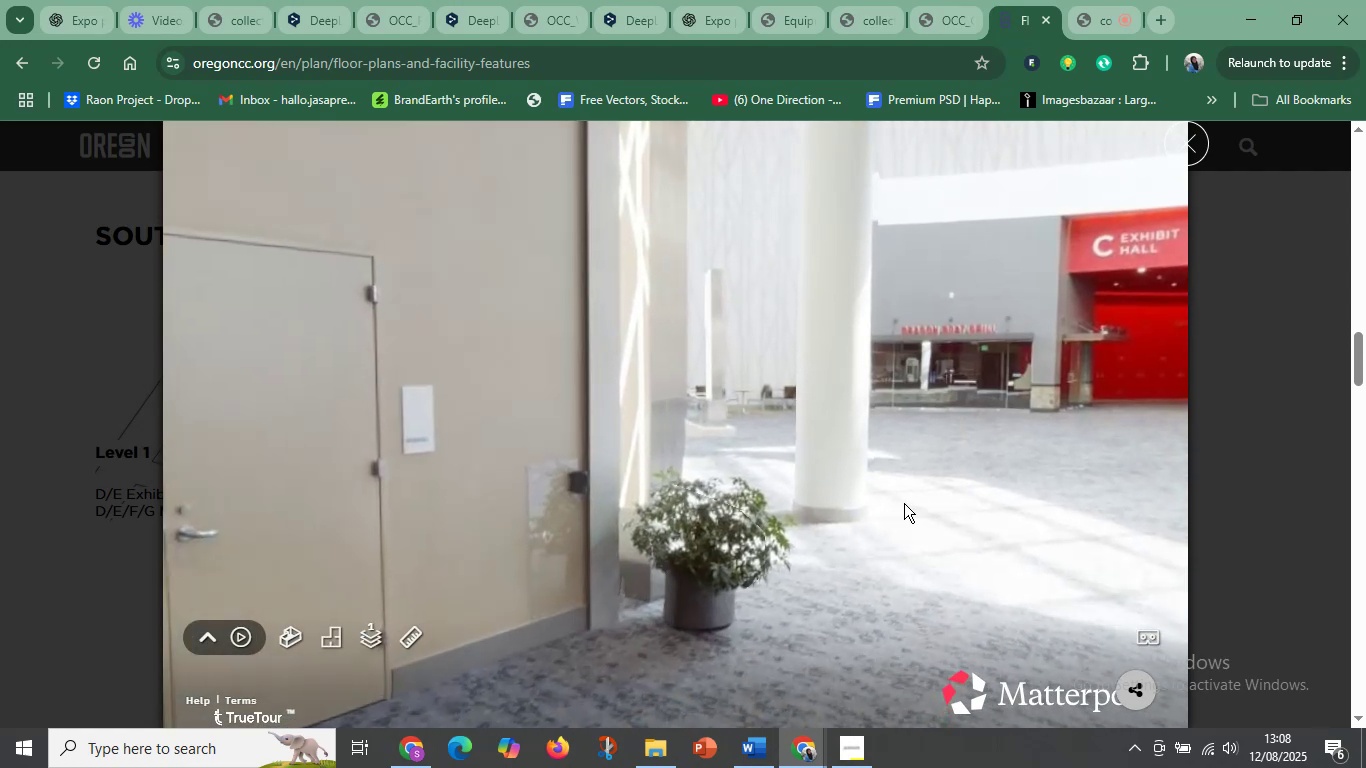 
left_click_drag(start_coordinate=[971, 460], to_coordinate=[373, 509])
 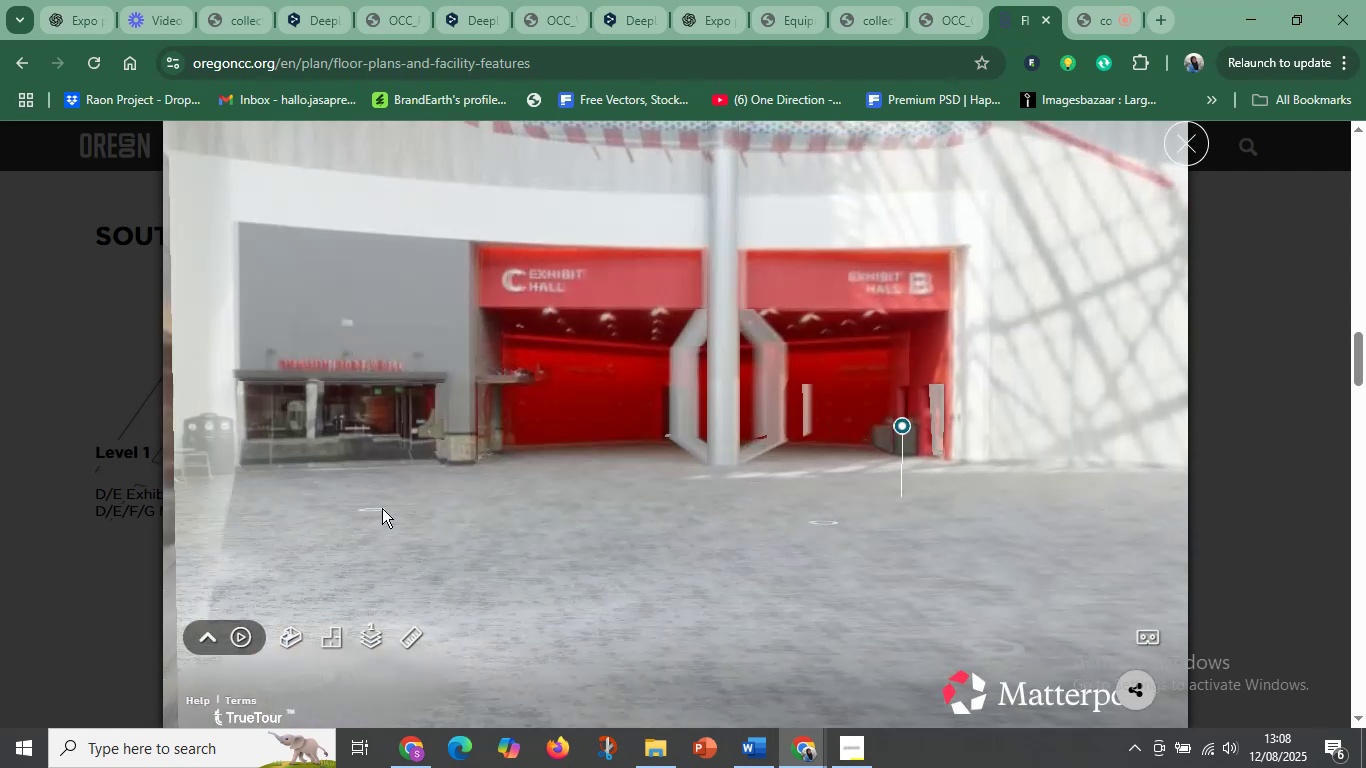 
left_click_drag(start_coordinate=[440, 520], to_coordinate=[776, 547])
 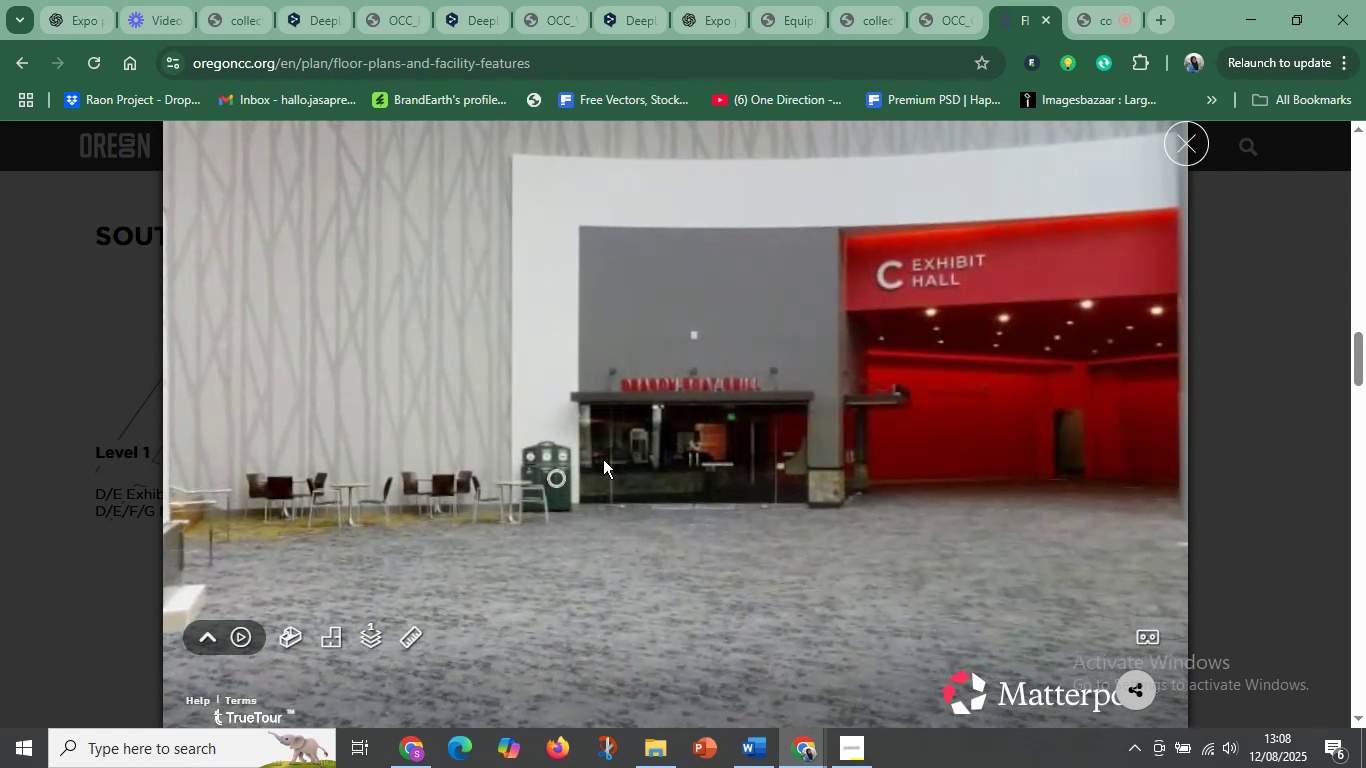 
left_click_drag(start_coordinate=[737, 554], to_coordinate=[609, 399])
 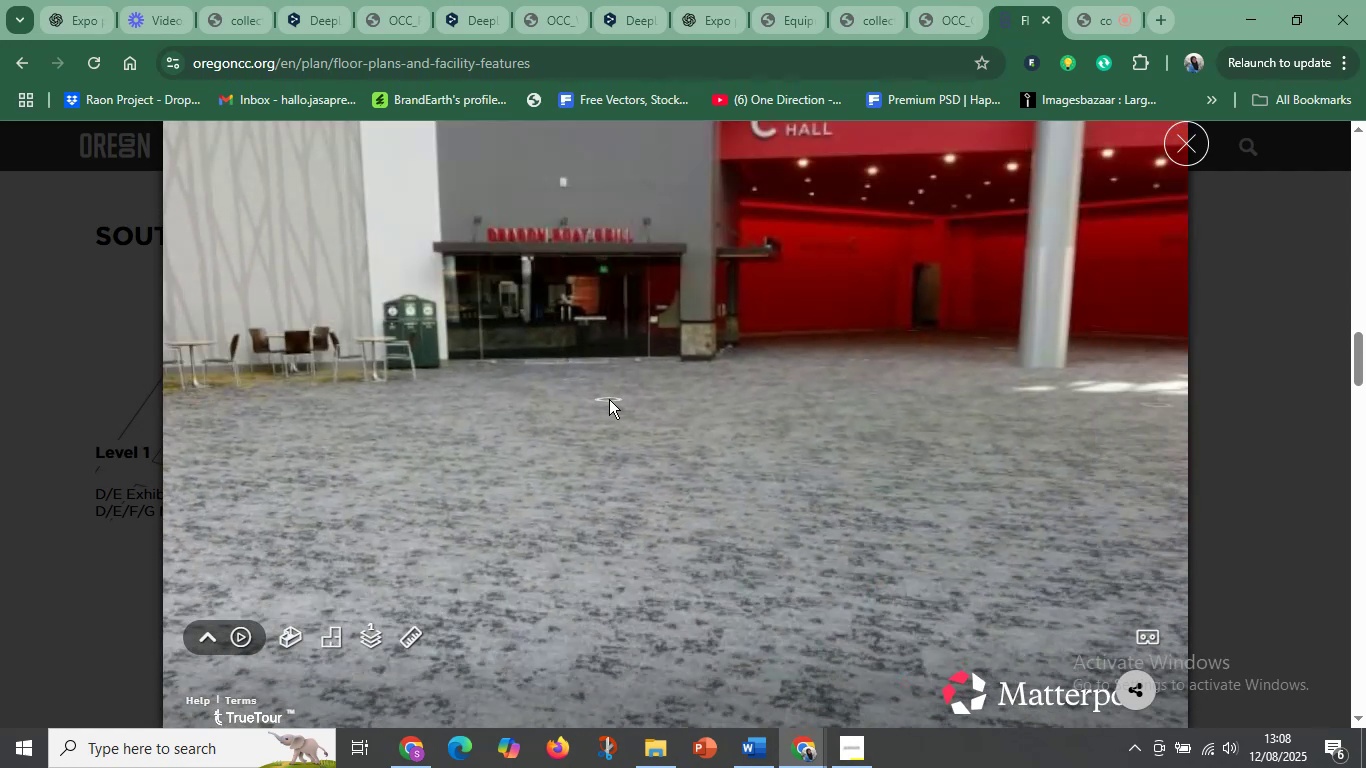 
left_click_drag(start_coordinate=[453, 466], to_coordinate=[1069, 624])
 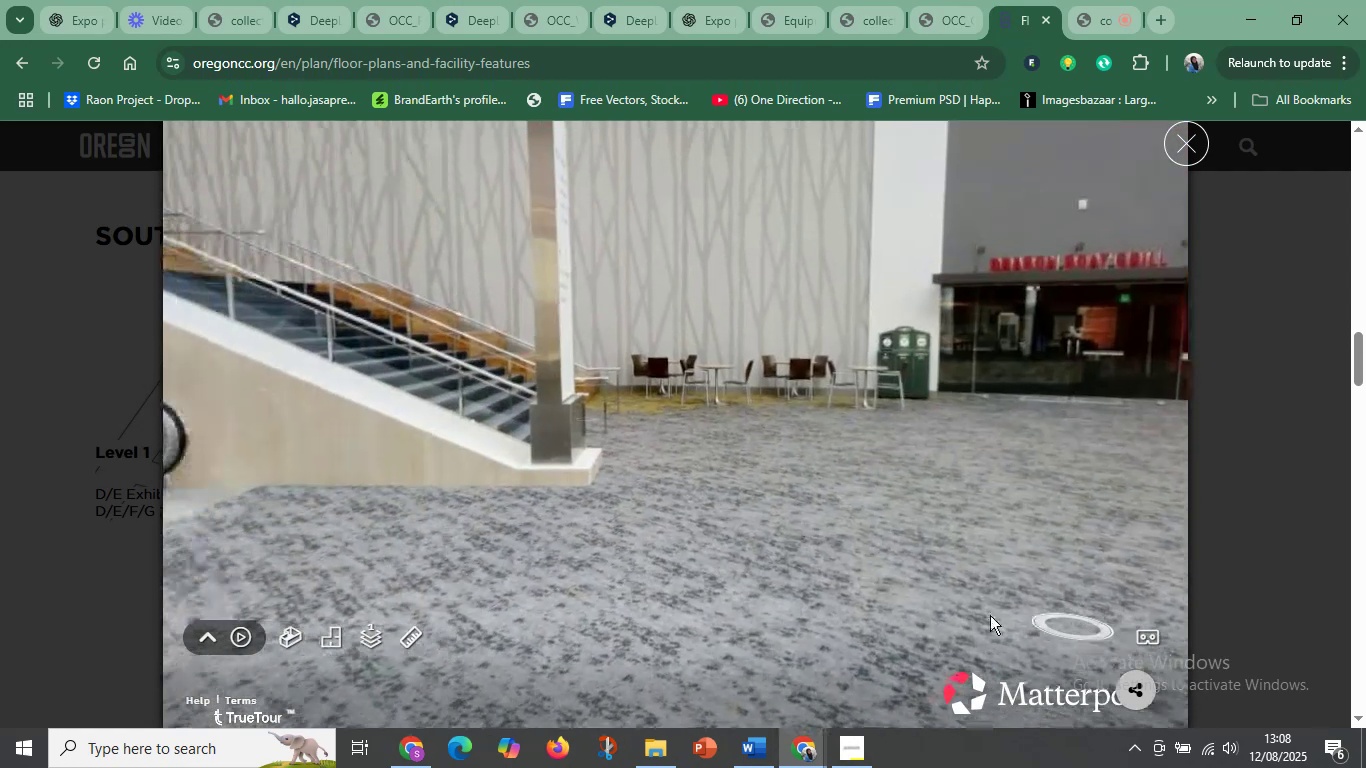 
left_click_drag(start_coordinate=[505, 537], to_coordinate=[991, 556])
 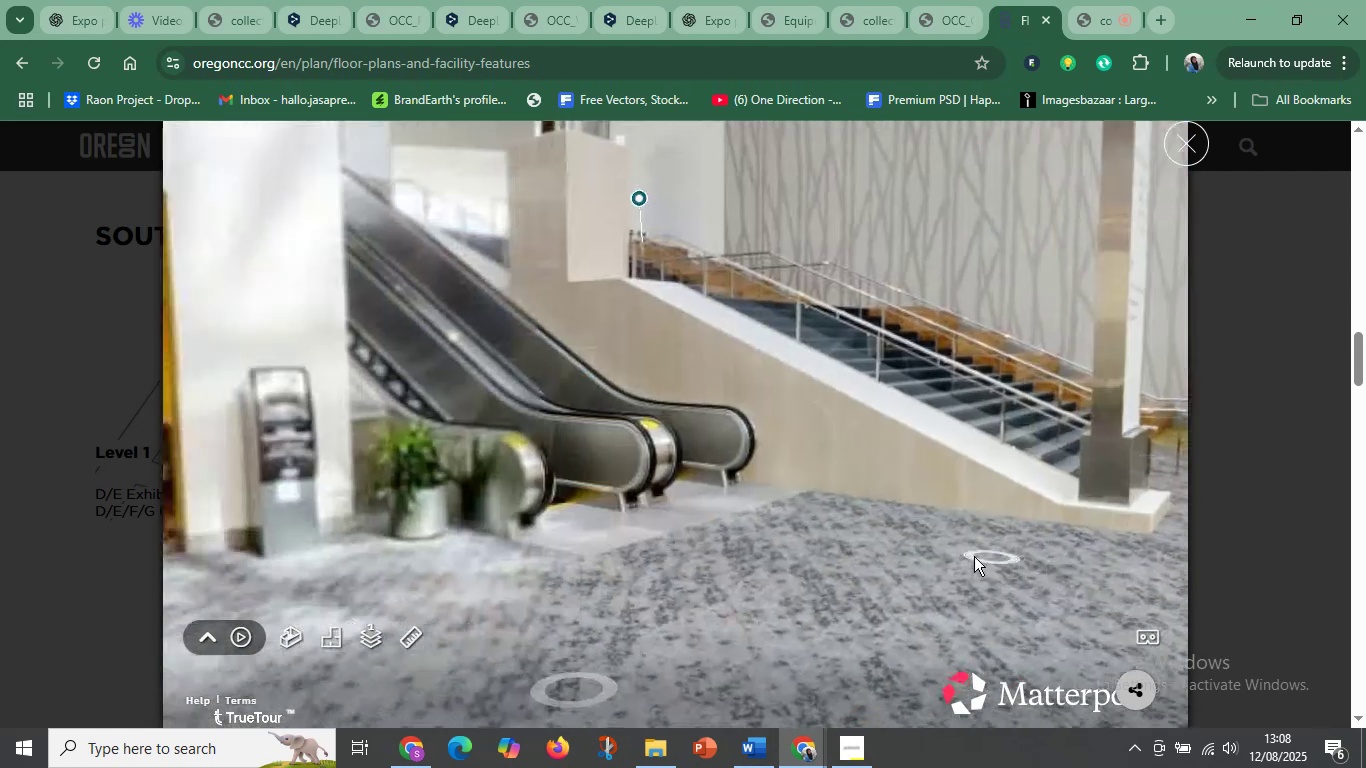 
left_click_drag(start_coordinate=[582, 536], to_coordinate=[1065, 568])
 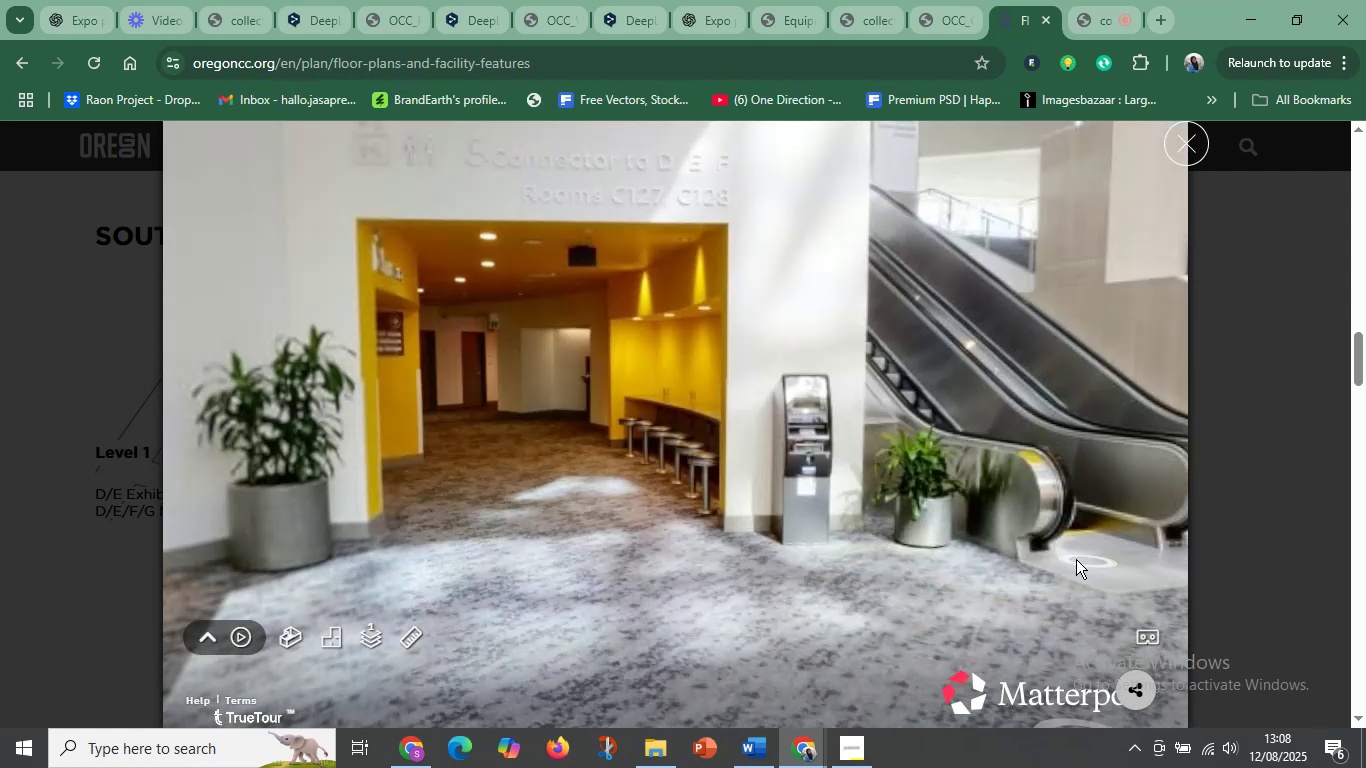 
left_click_drag(start_coordinate=[641, 524], to_coordinate=[796, 528])
 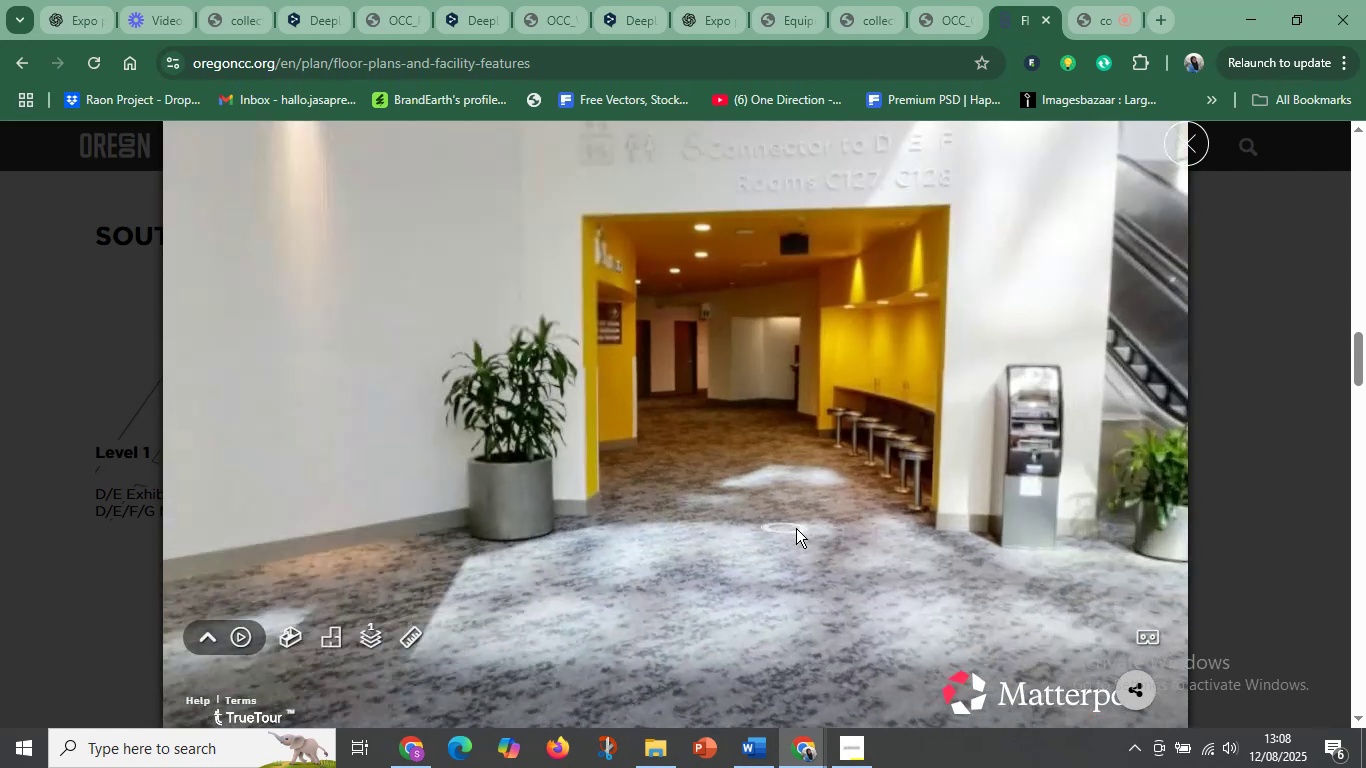 
left_click_drag(start_coordinate=[887, 556], to_coordinate=[559, 573])
 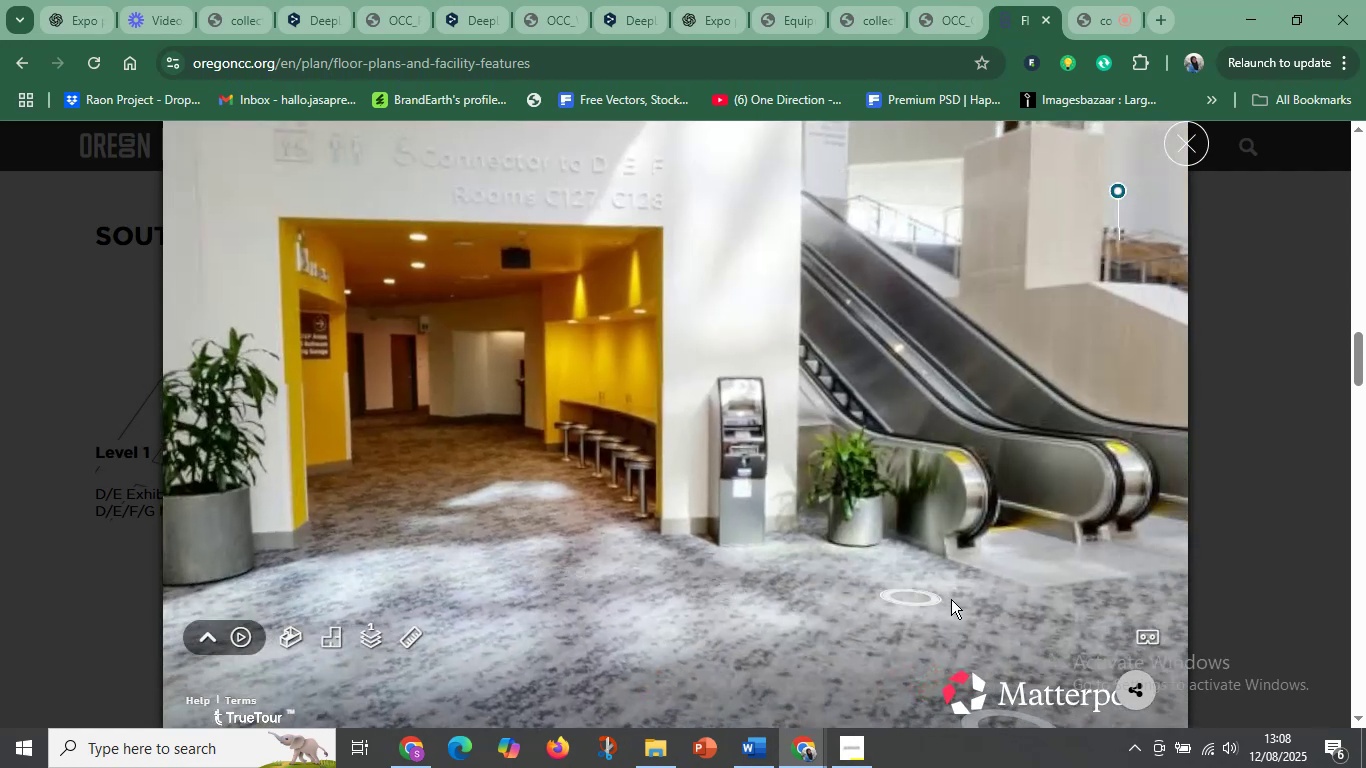 
left_click([987, 602])
 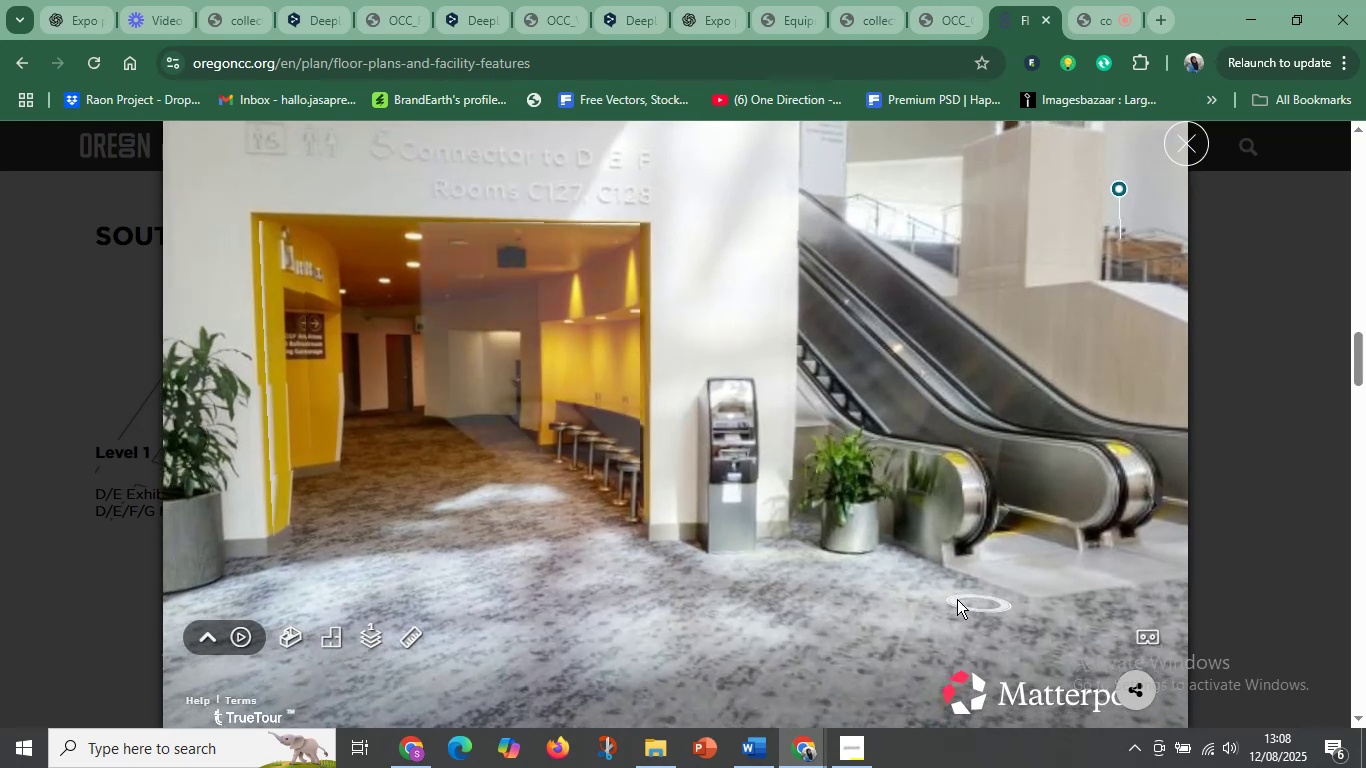 
left_click_drag(start_coordinate=[857, 616], to_coordinate=[1001, 666])
 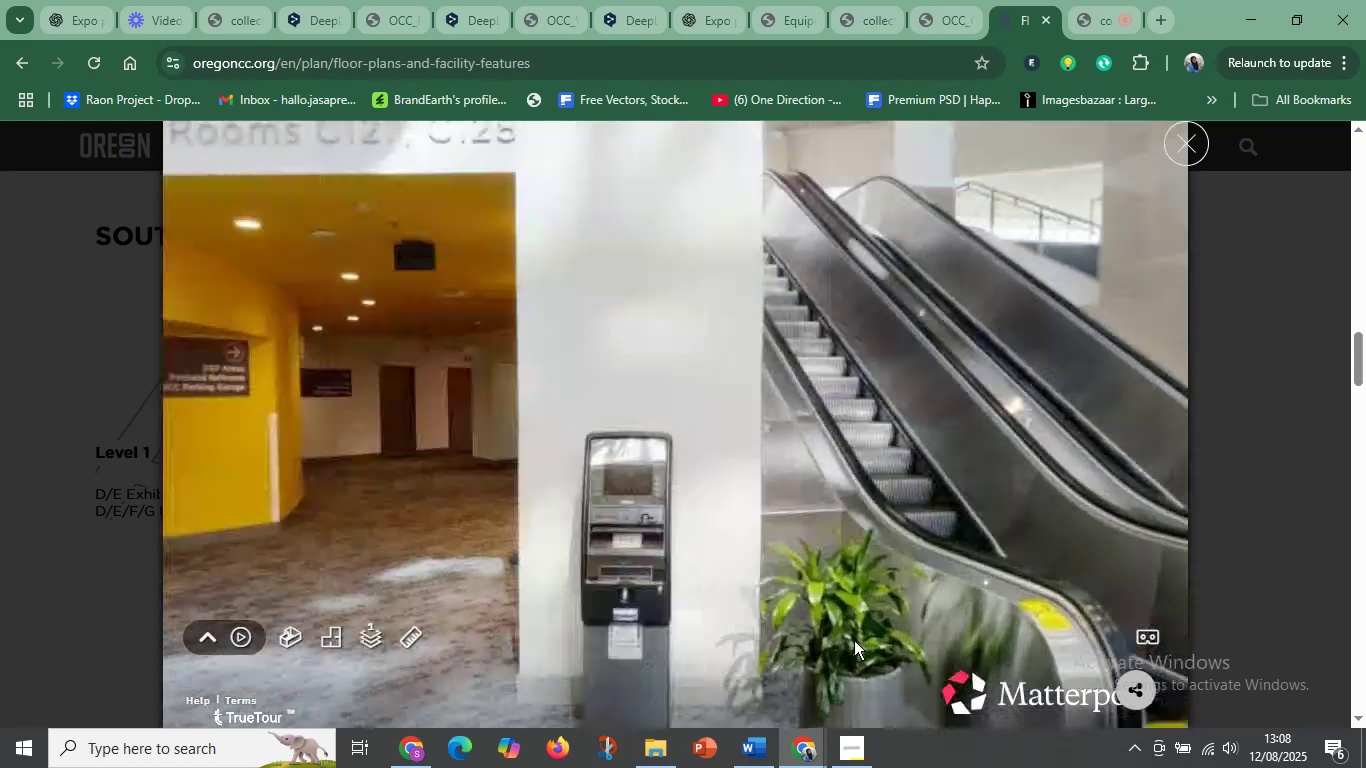 
left_click_drag(start_coordinate=[661, 619], to_coordinate=[1091, 719])
 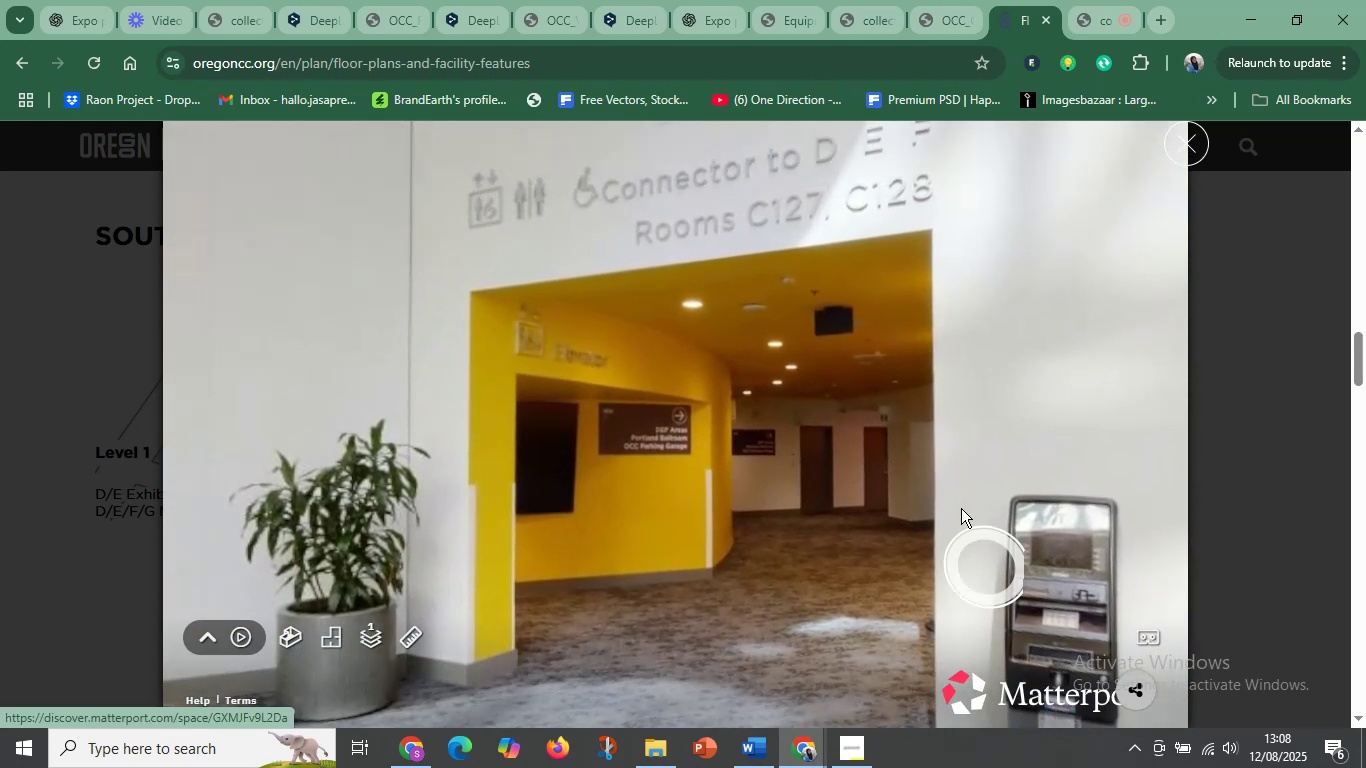 
left_click_drag(start_coordinate=[940, 471], to_coordinate=[940, 346])
 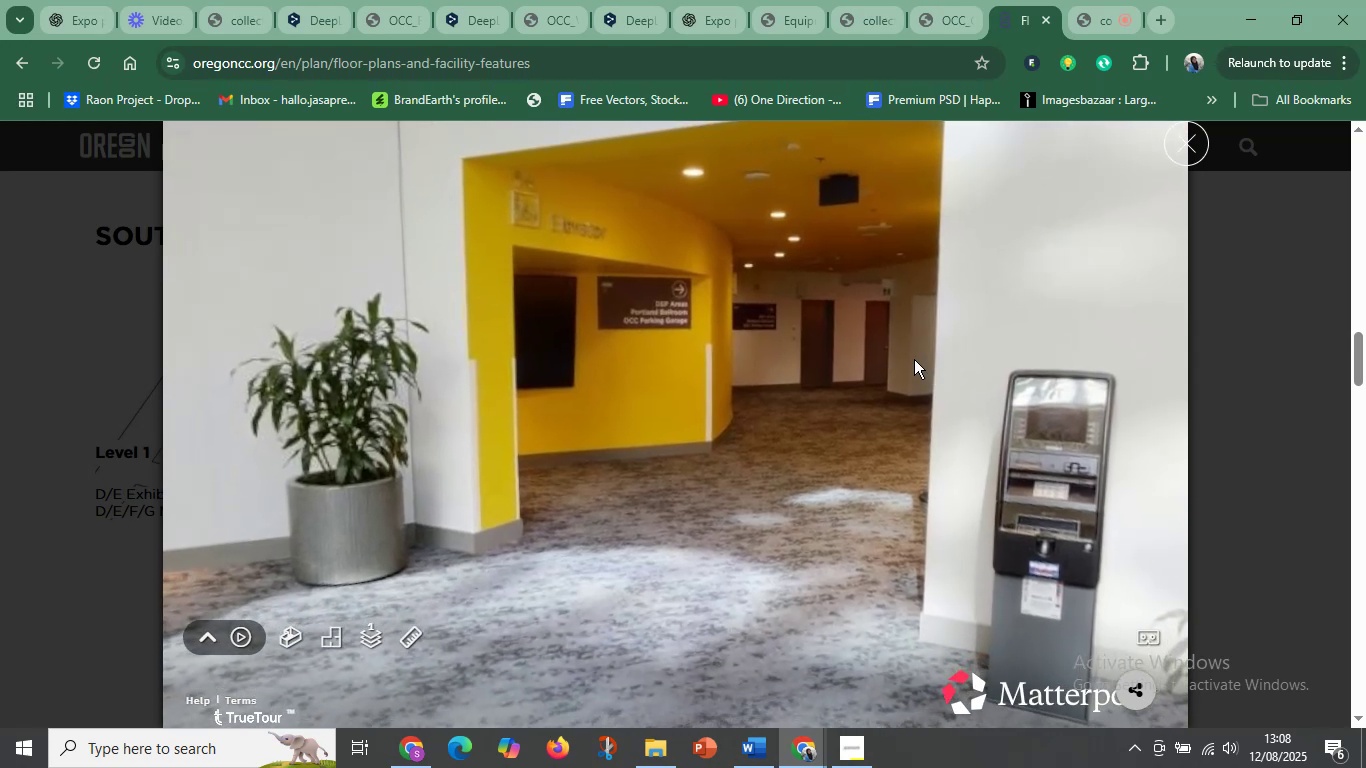 
key(Meta+Shift+S)
 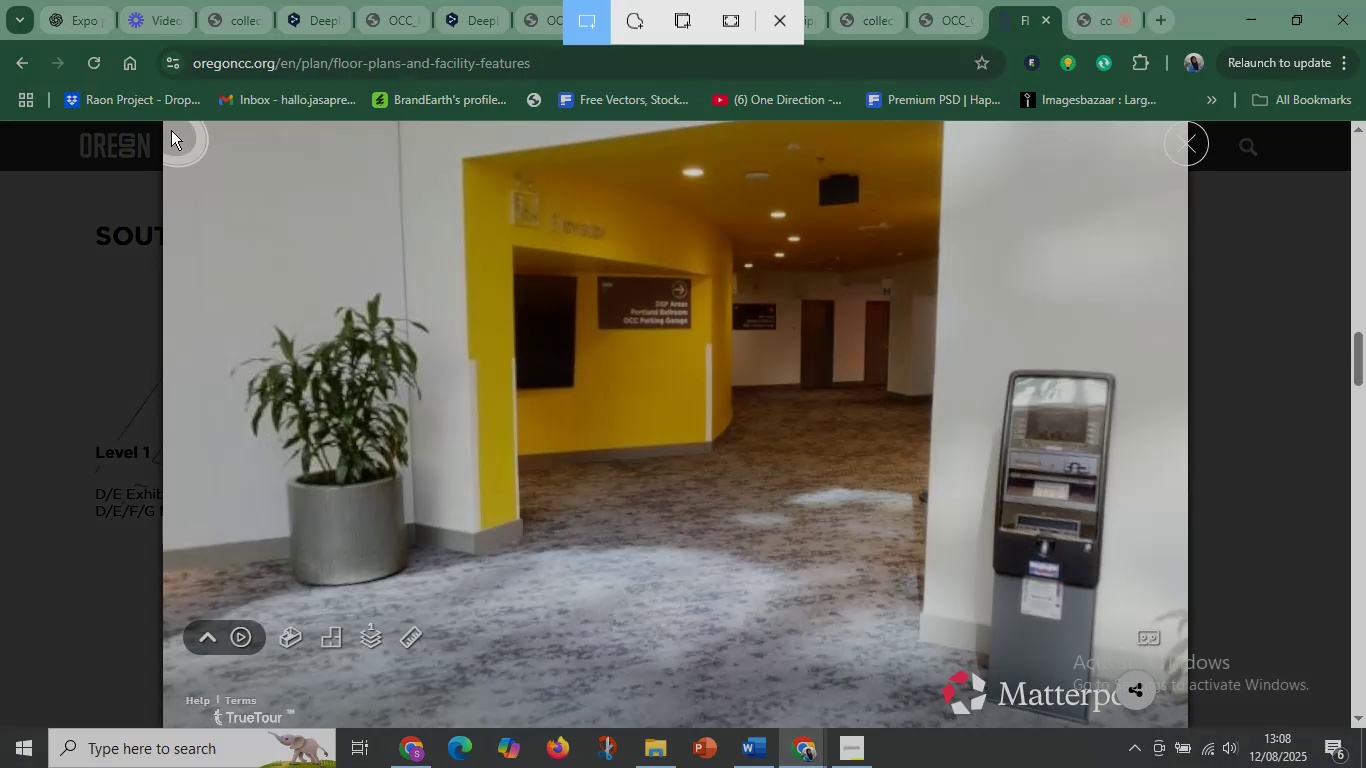 
wait(5.76)
 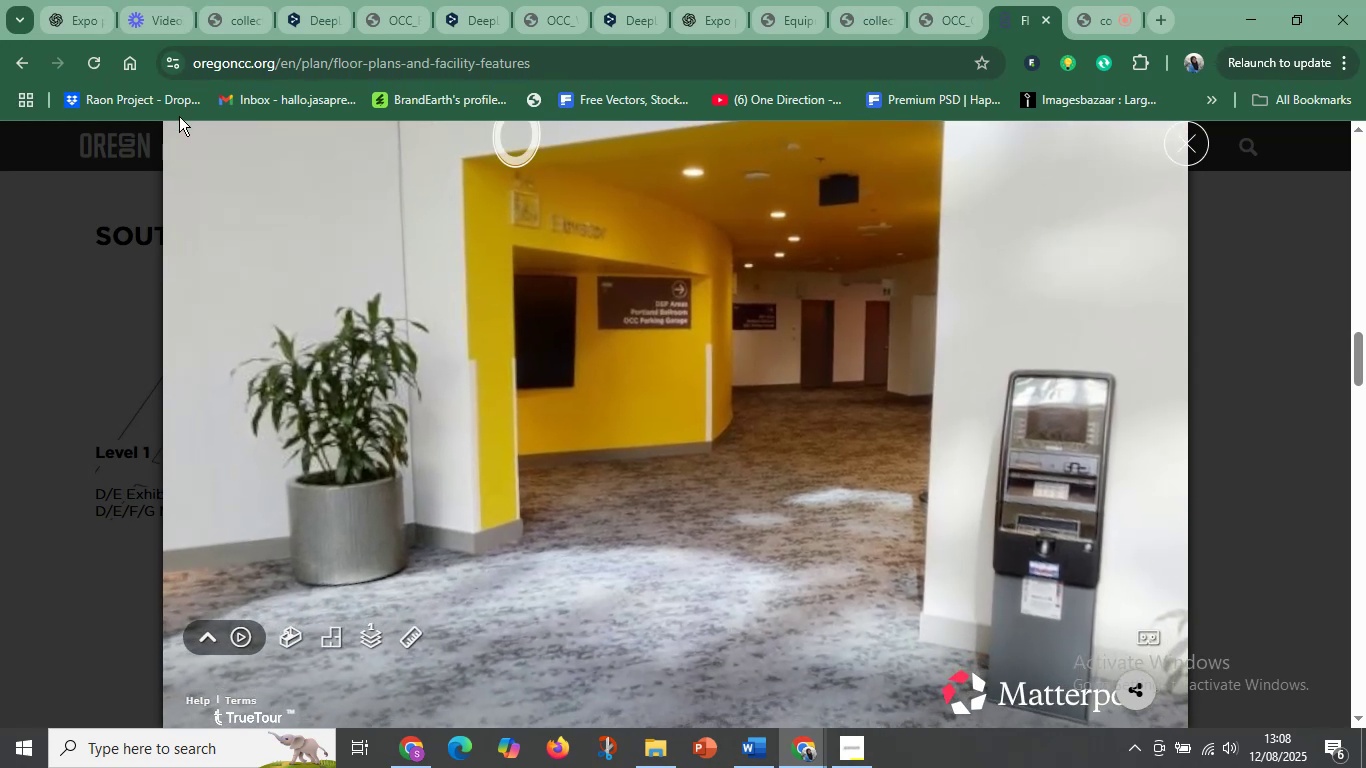 
left_click_drag(start_coordinate=[165, 123], to_coordinate=[1184, 653])
 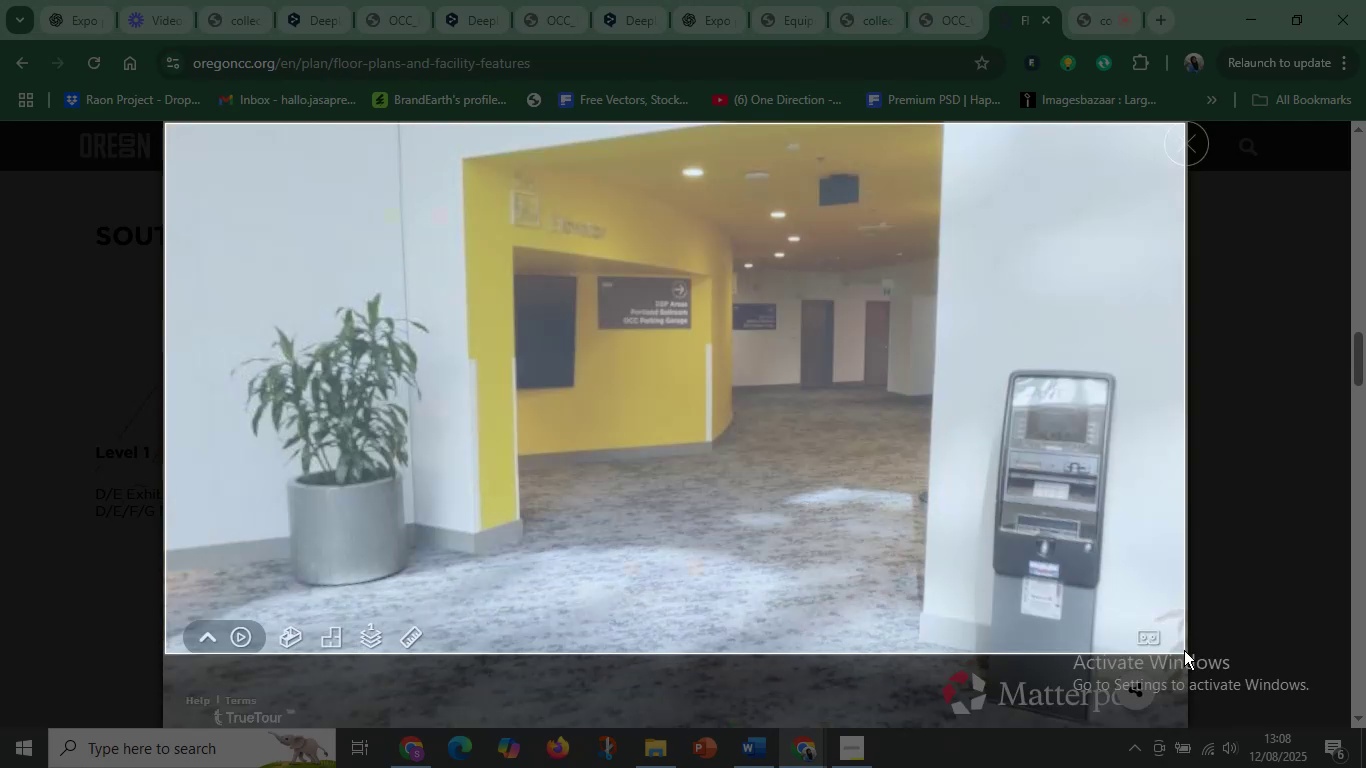 
mouse_move([1083, 597])
 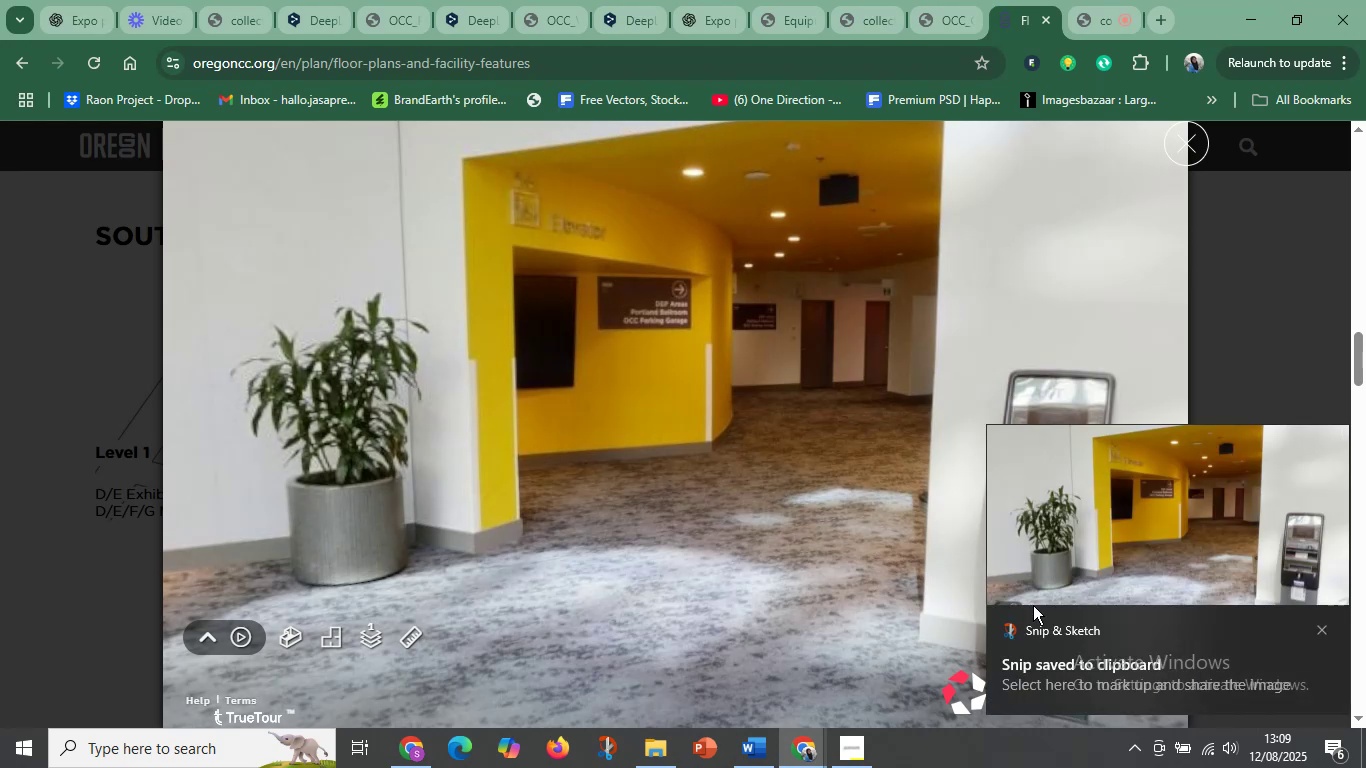 
wait(8.8)
 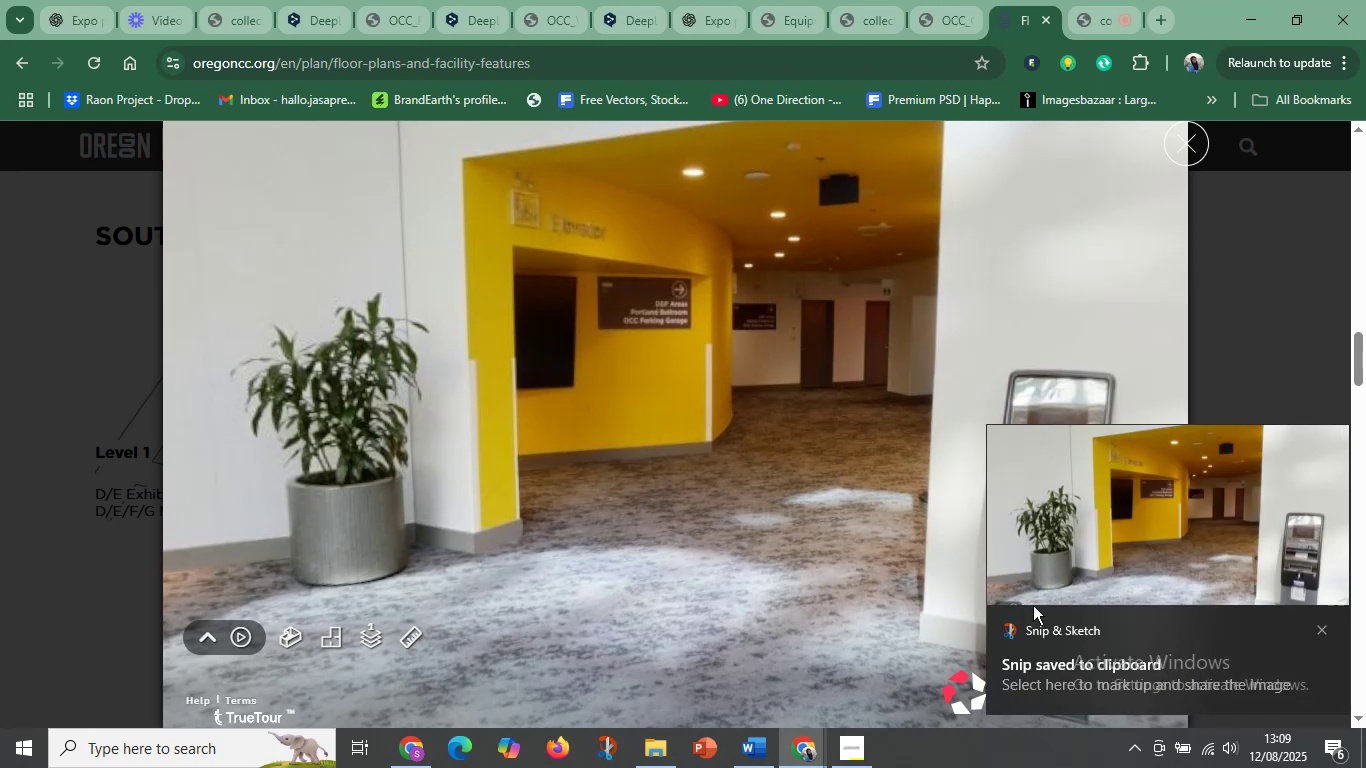 
left_click([758, 759])
 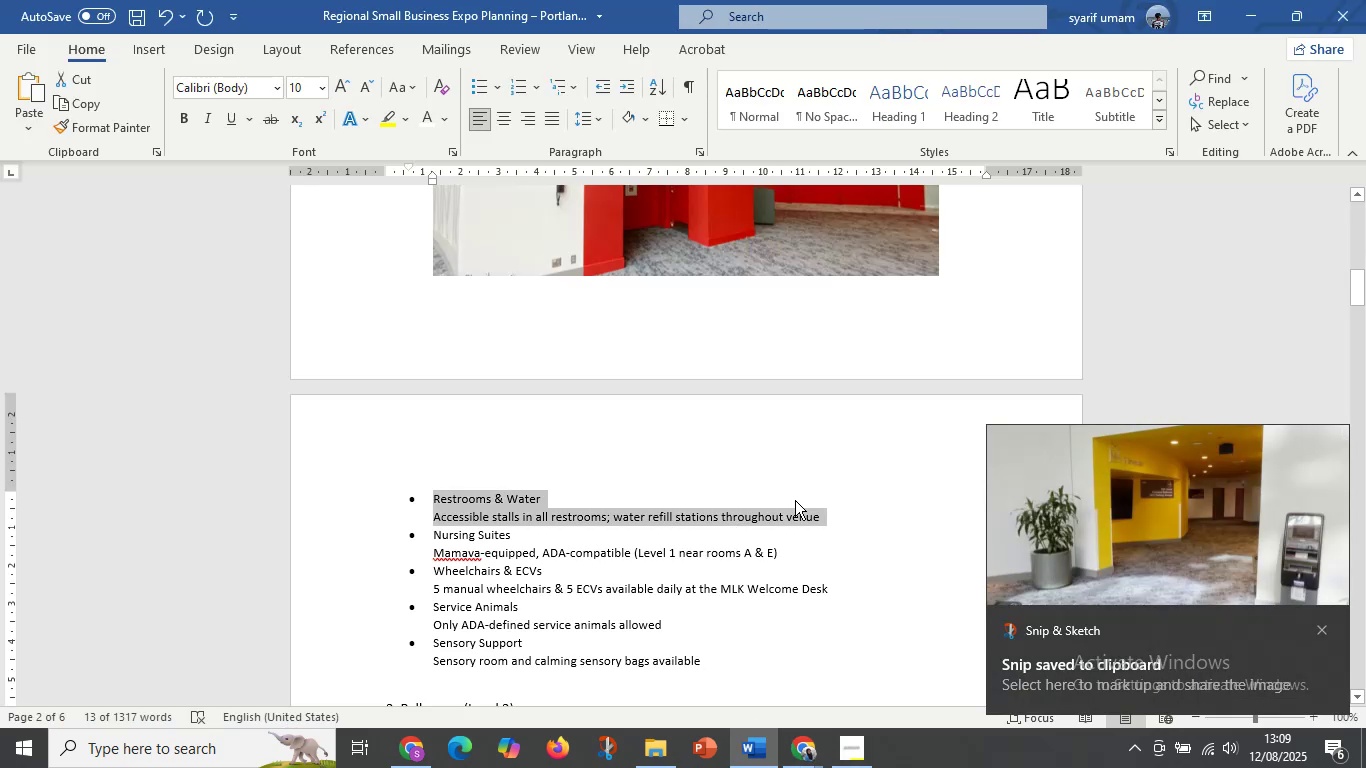 
left_click([831, 510])
 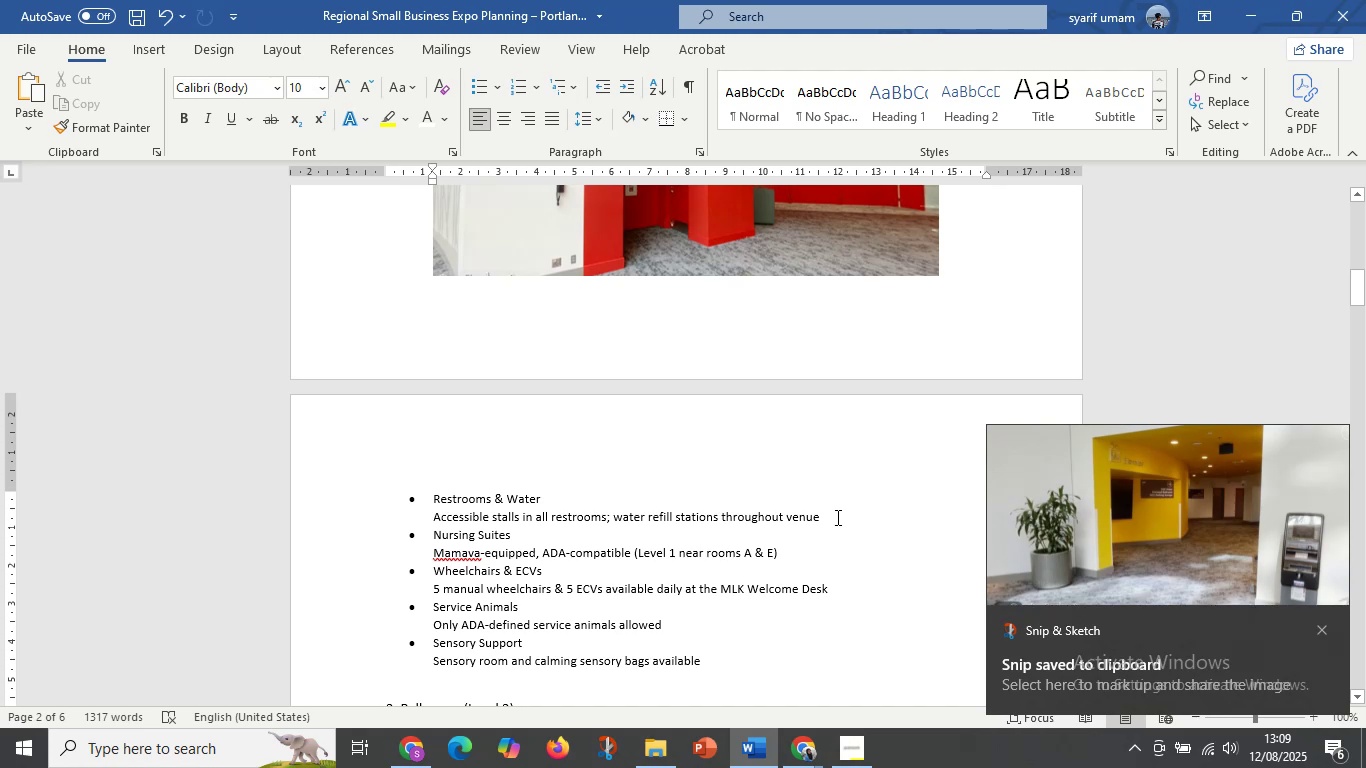 
key(Control+V)
 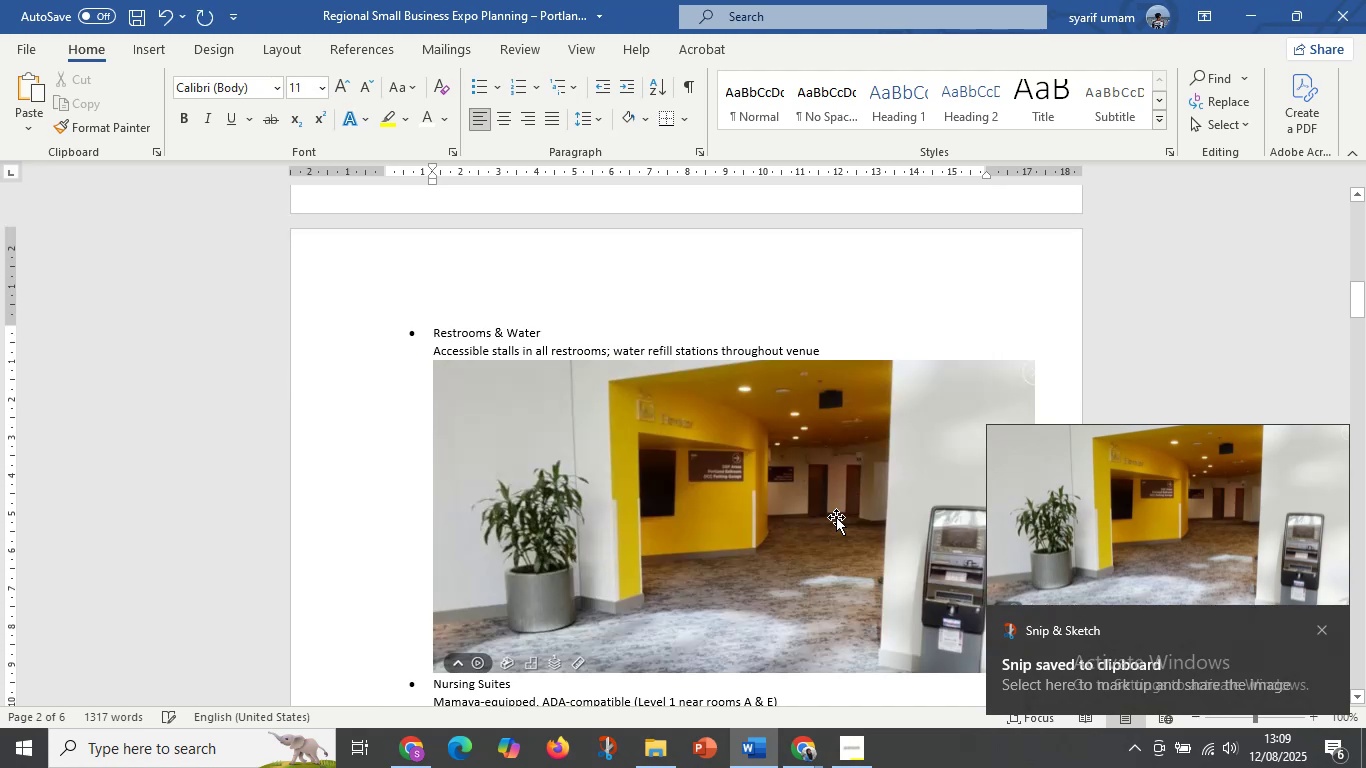 
scroll: coordinate [816, 506], scroll_direction: up, amount: 6.0
 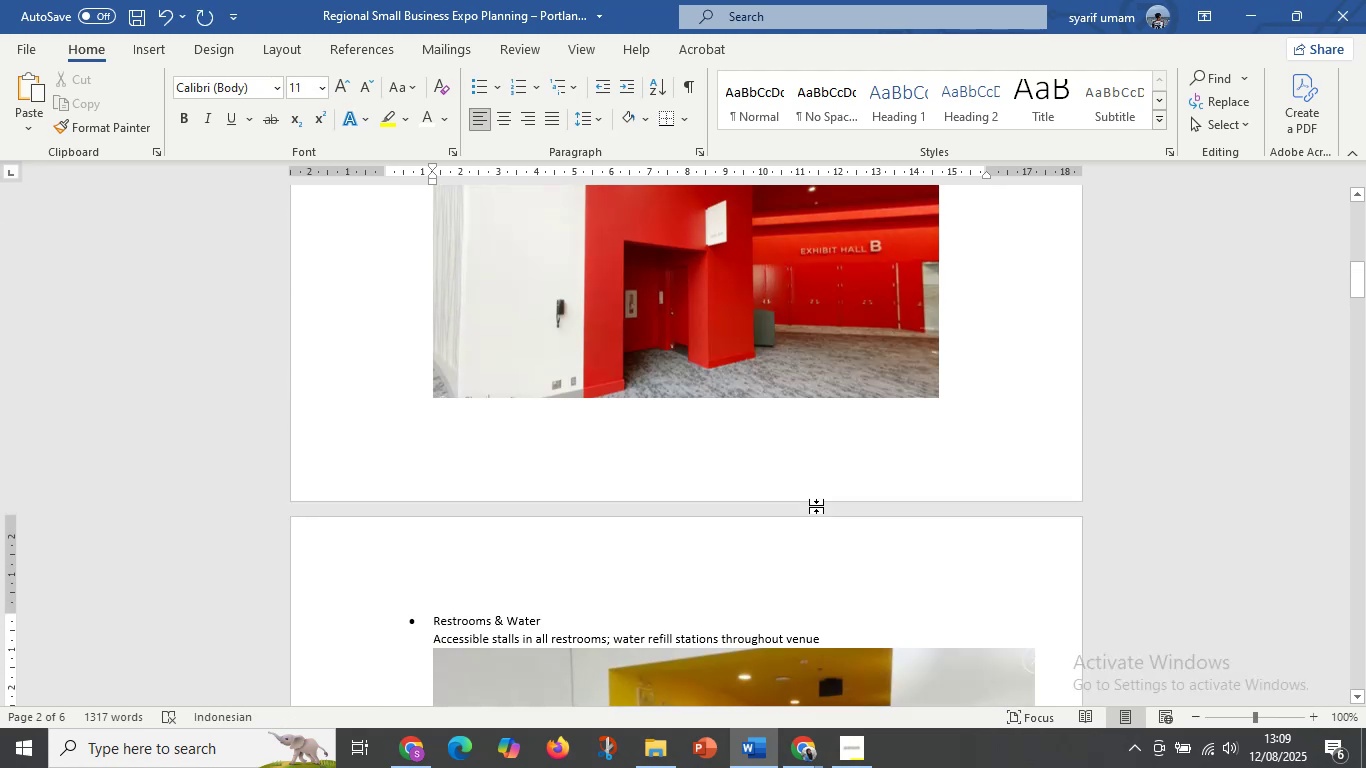 
scroll: coordinate [816, 510], scroll_direction: down, amount: 3.0
 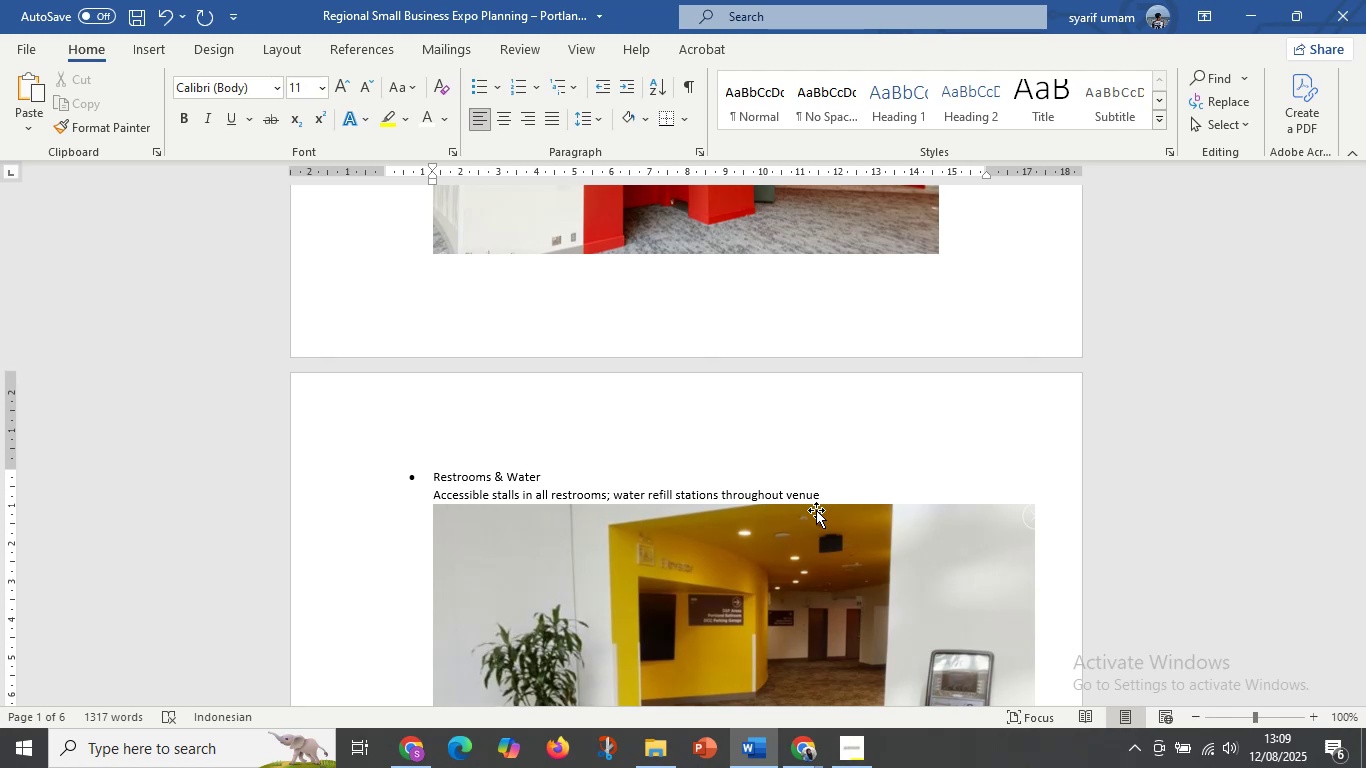 
wait(12.68)
 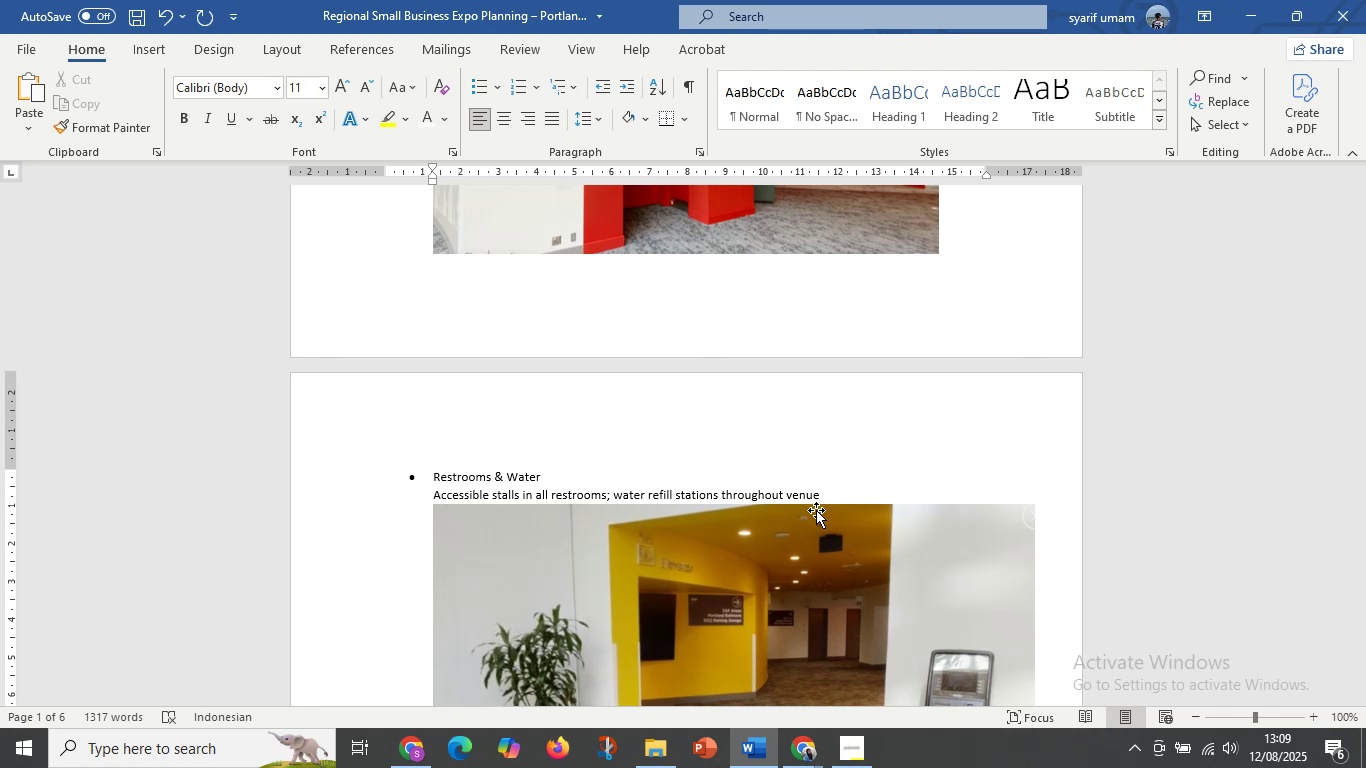 
left_click([645, 568])
 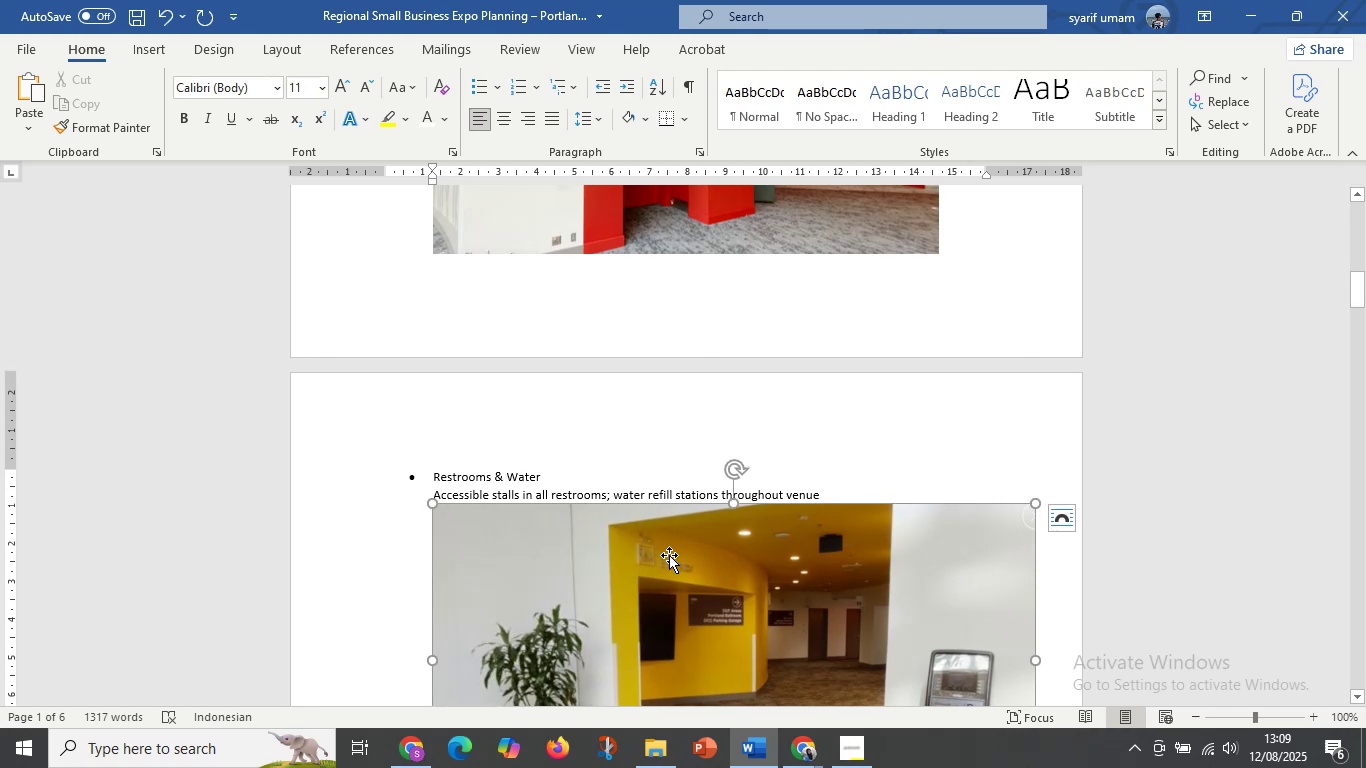 
scroll: coordinate [702, 537], scroll_direction: up, amount: 6.0
 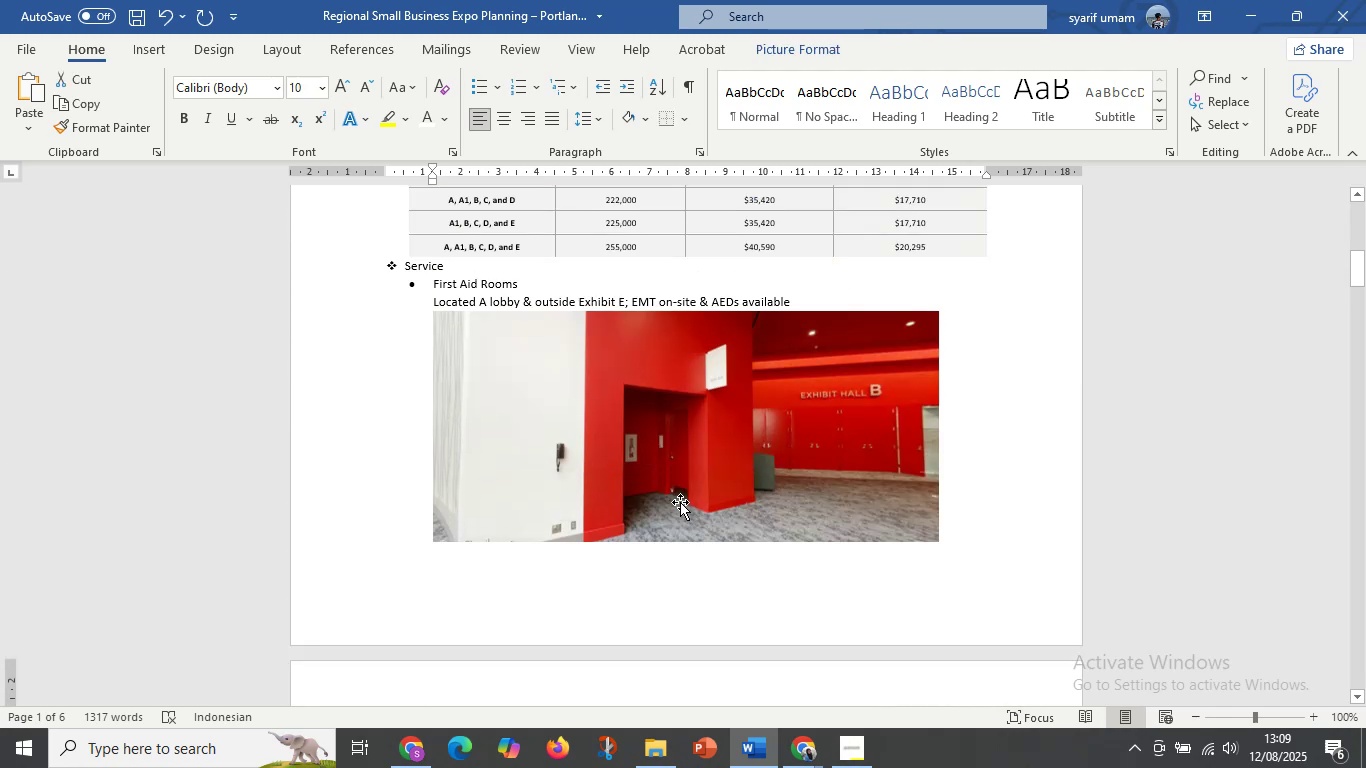 
left_click([680, 502])
 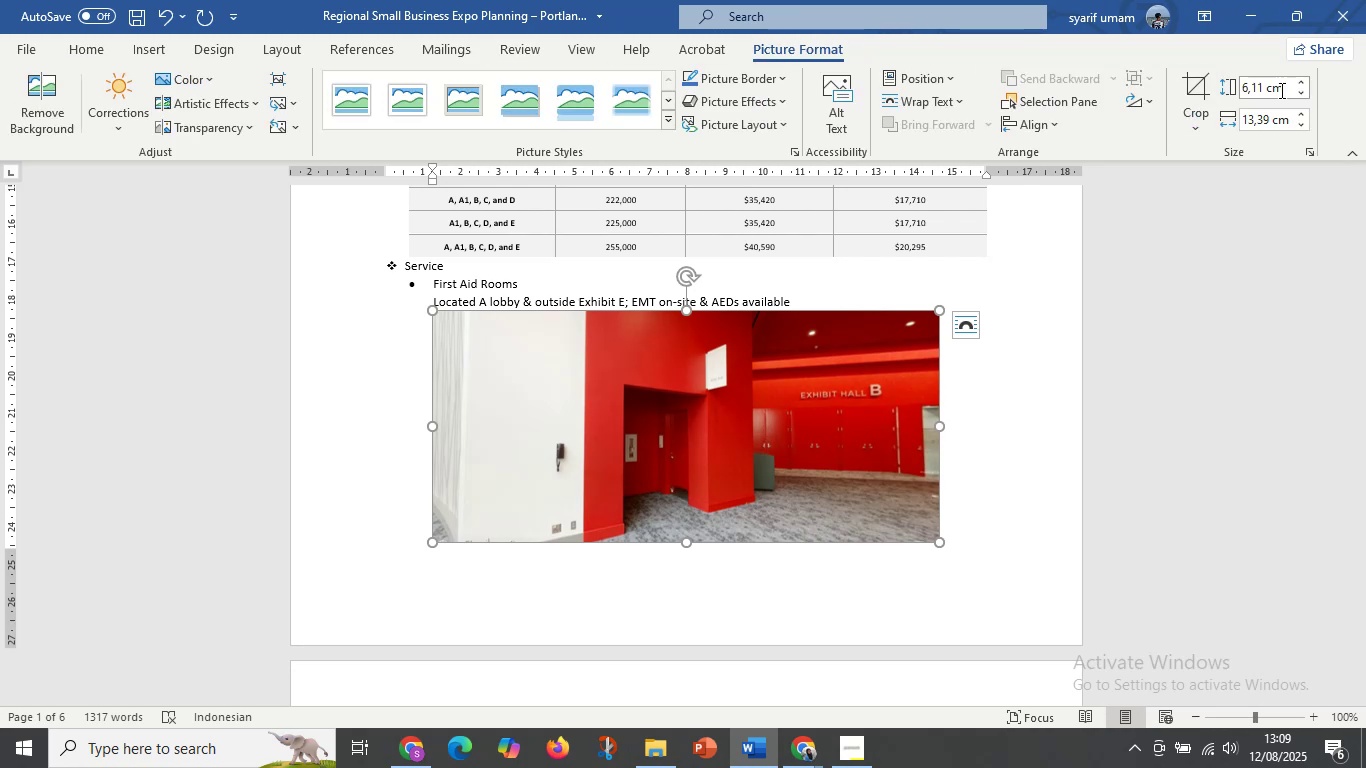 
scroll: coordinate [660, 484], scroll_direction: down, amount: 4.0
 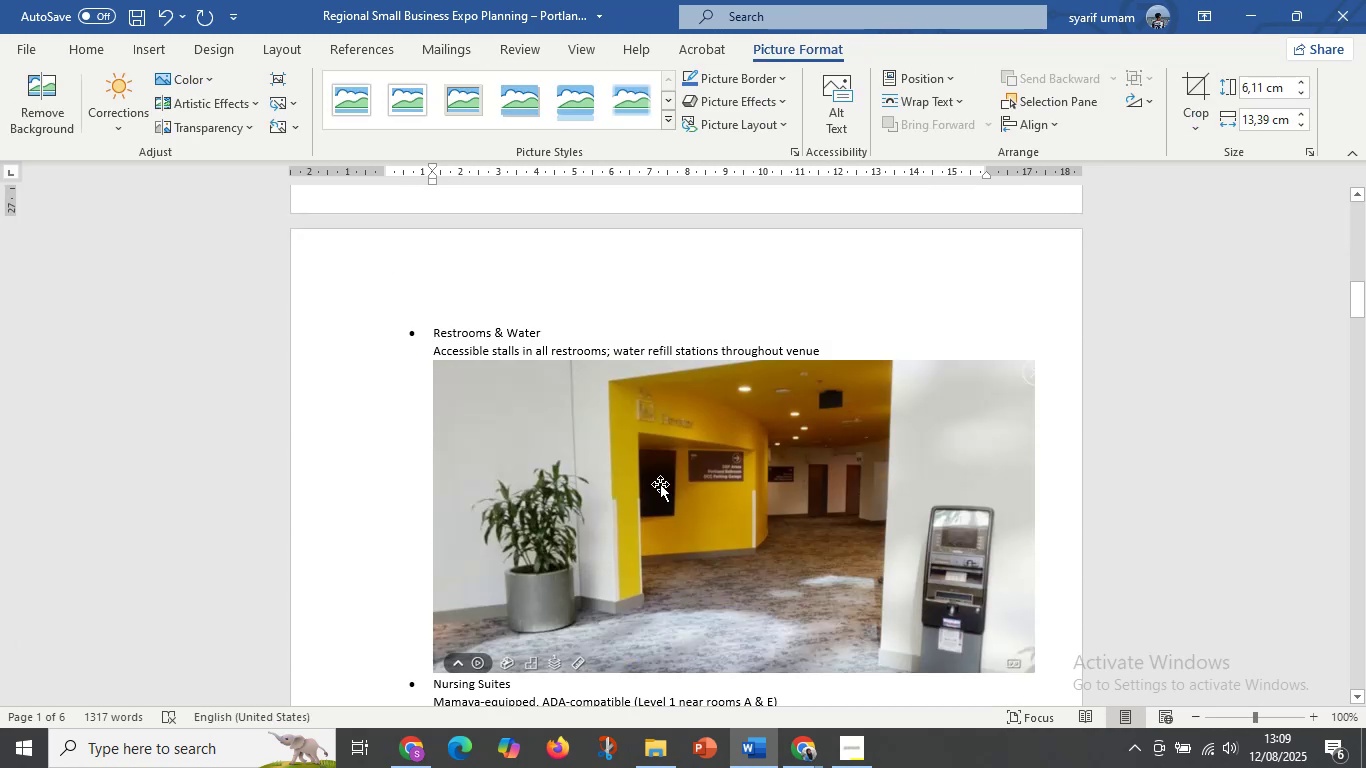 
left_click([660, 484])
 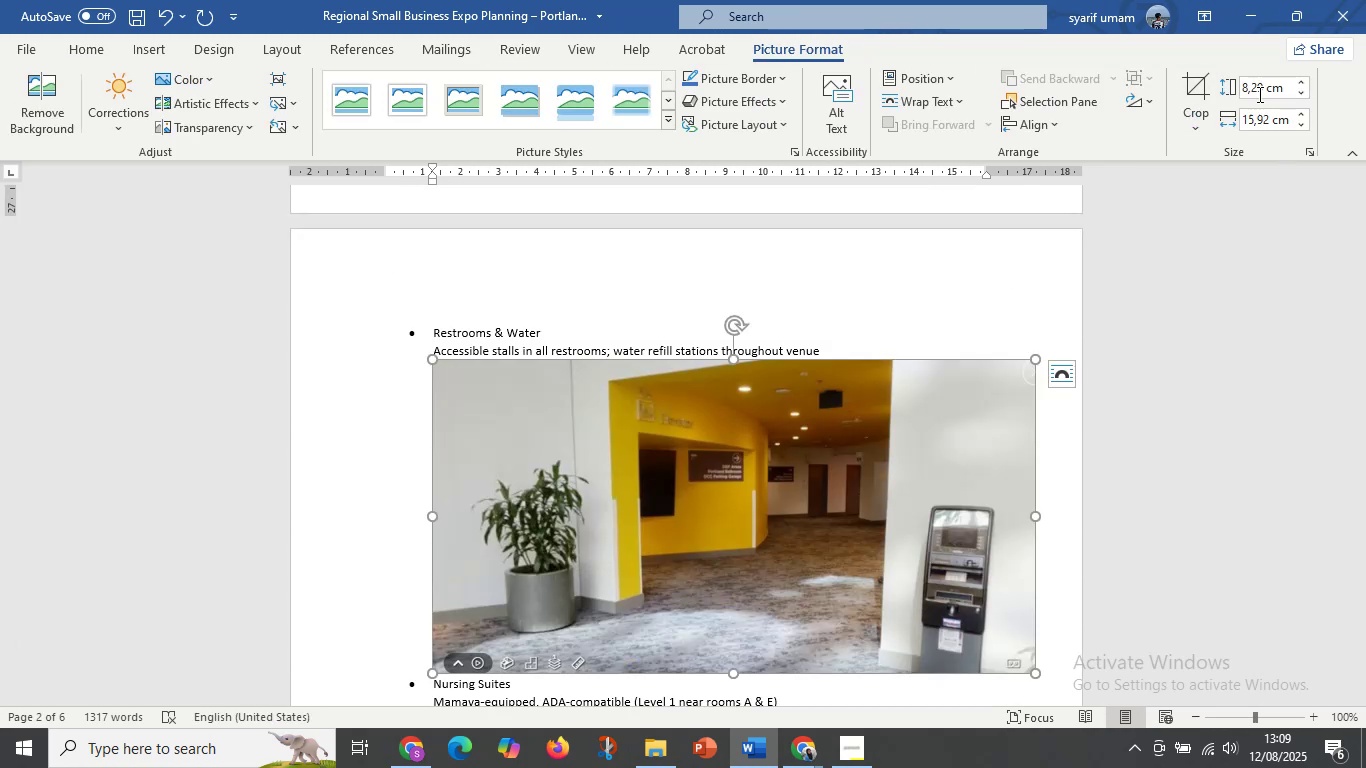 
left_click([1302, 97])
 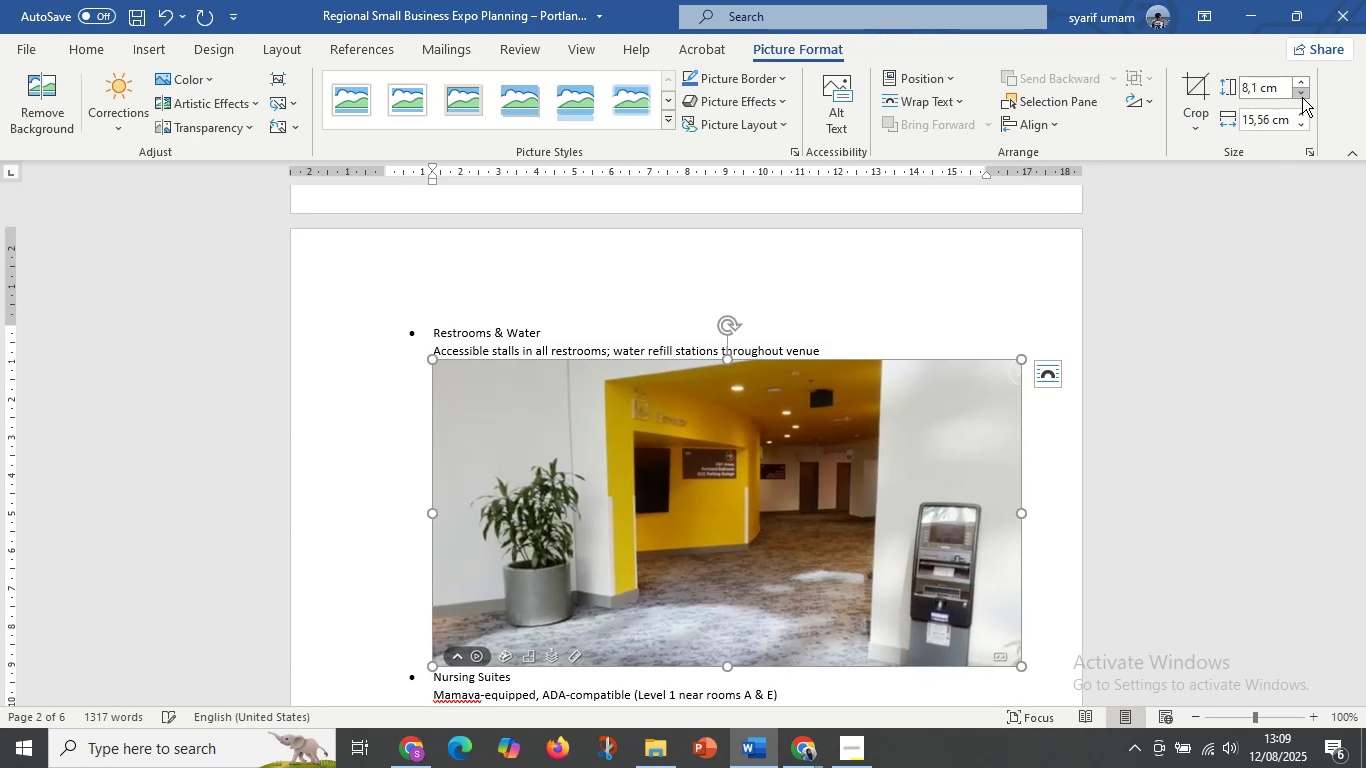 
double_click([1302, 97])
 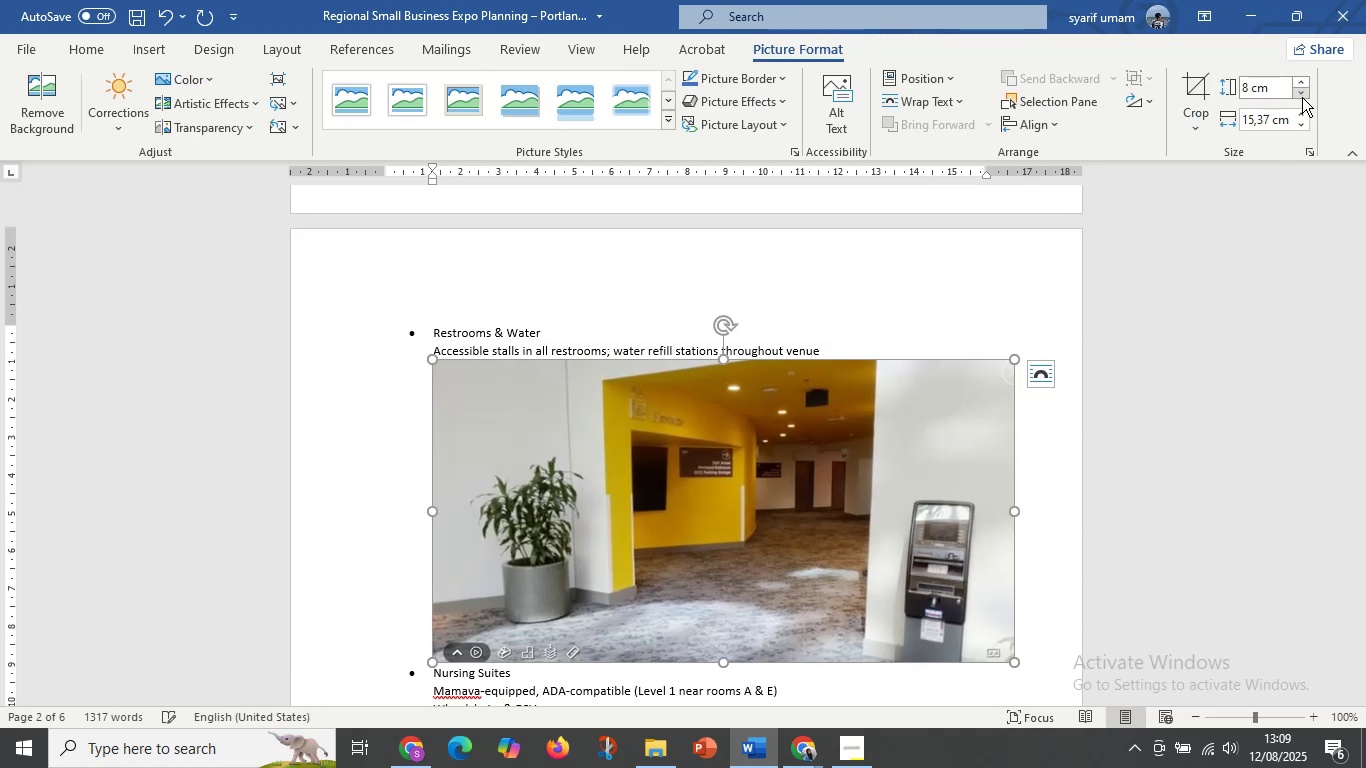 
triple_click([1302, 97])
 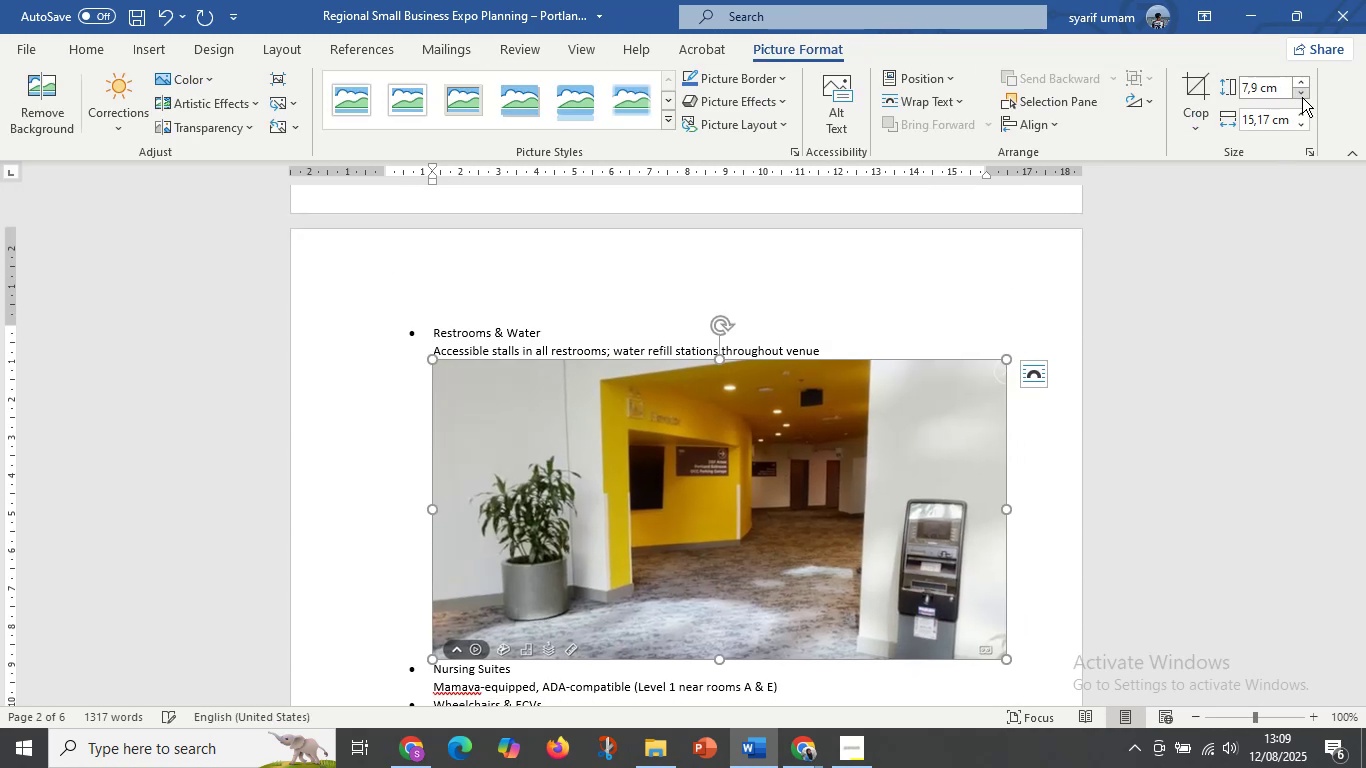 
triple_click([1302, 97])
 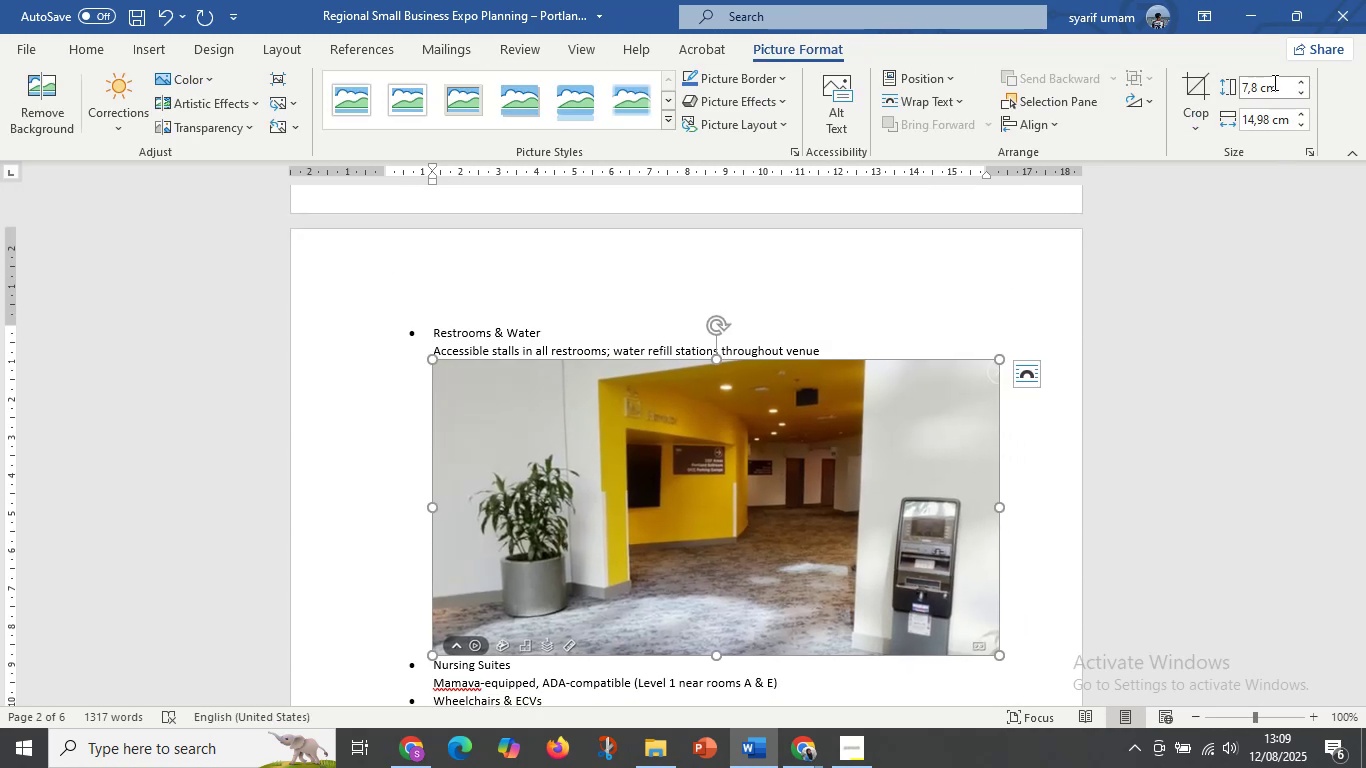 
left_click([1274, 82])
 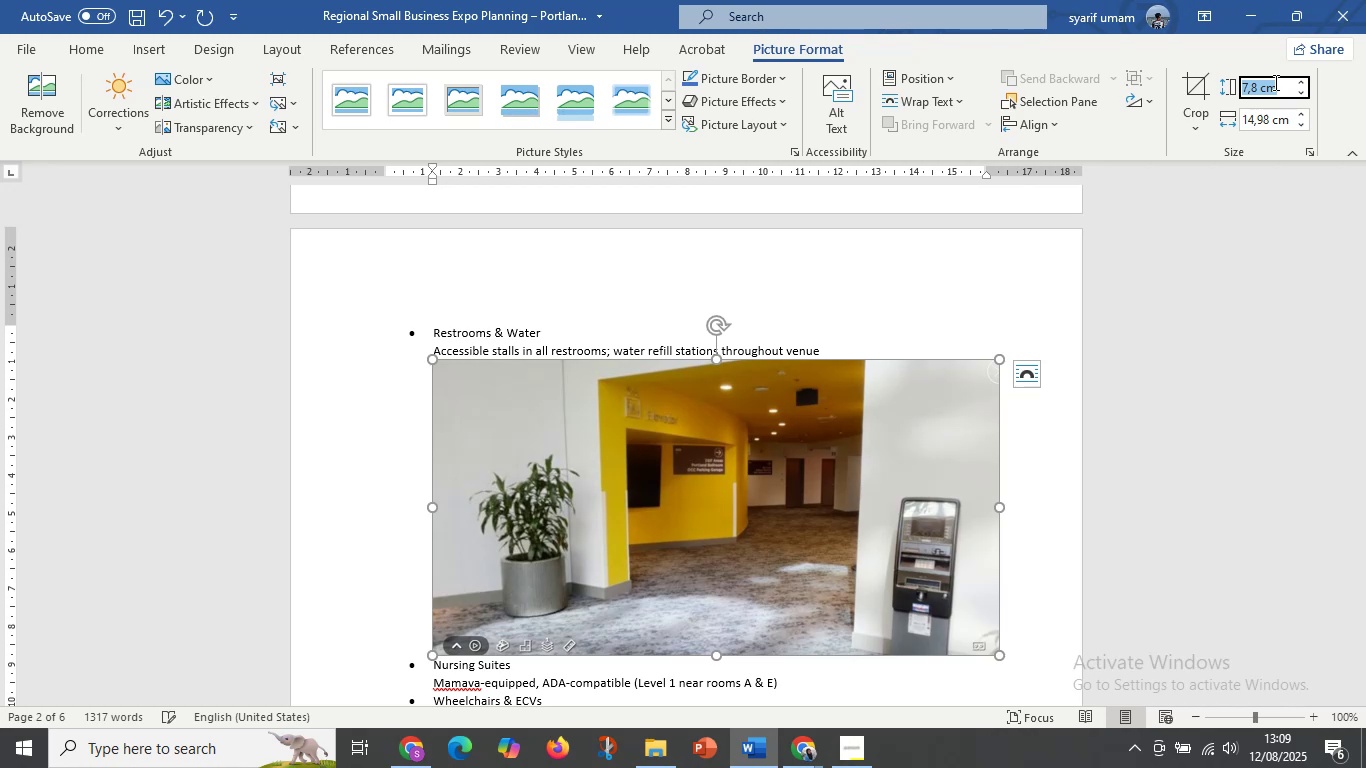 
type(6,11)
 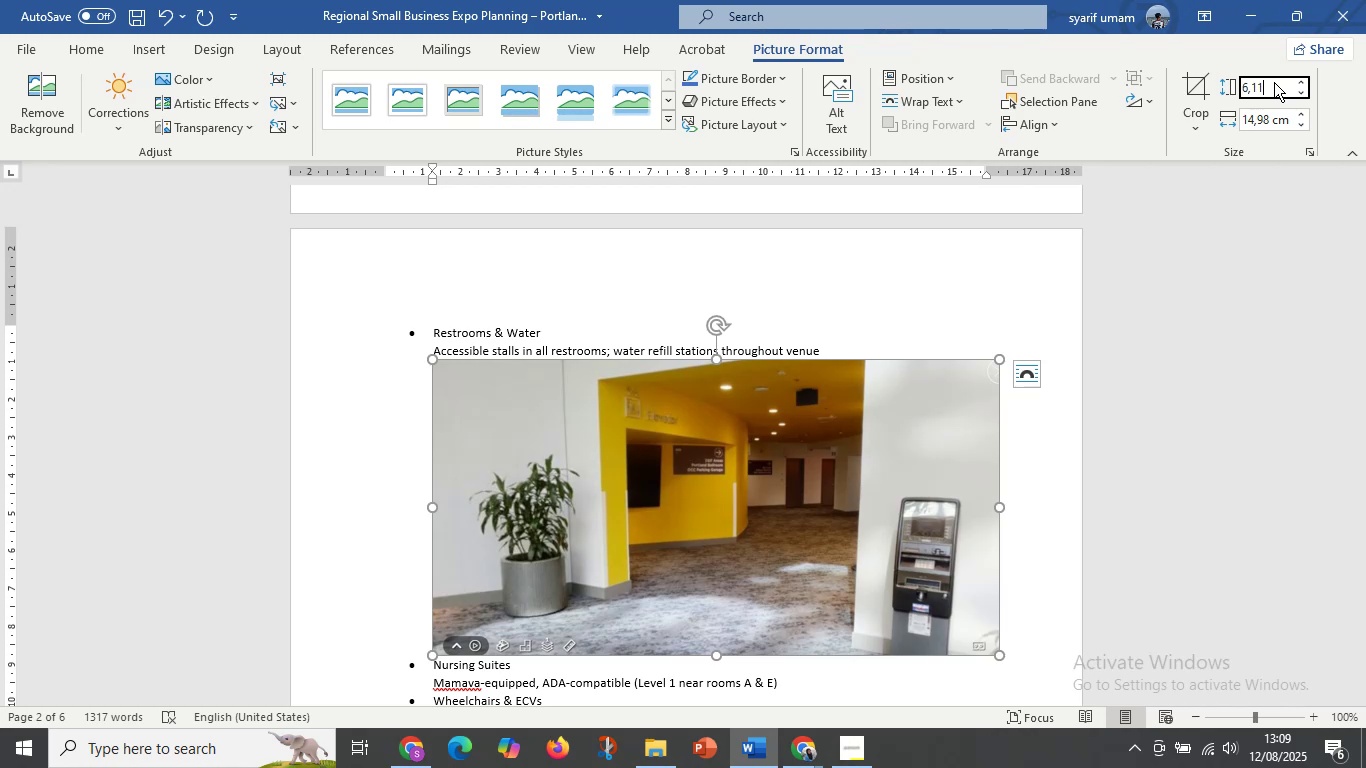 
key(Enter)
 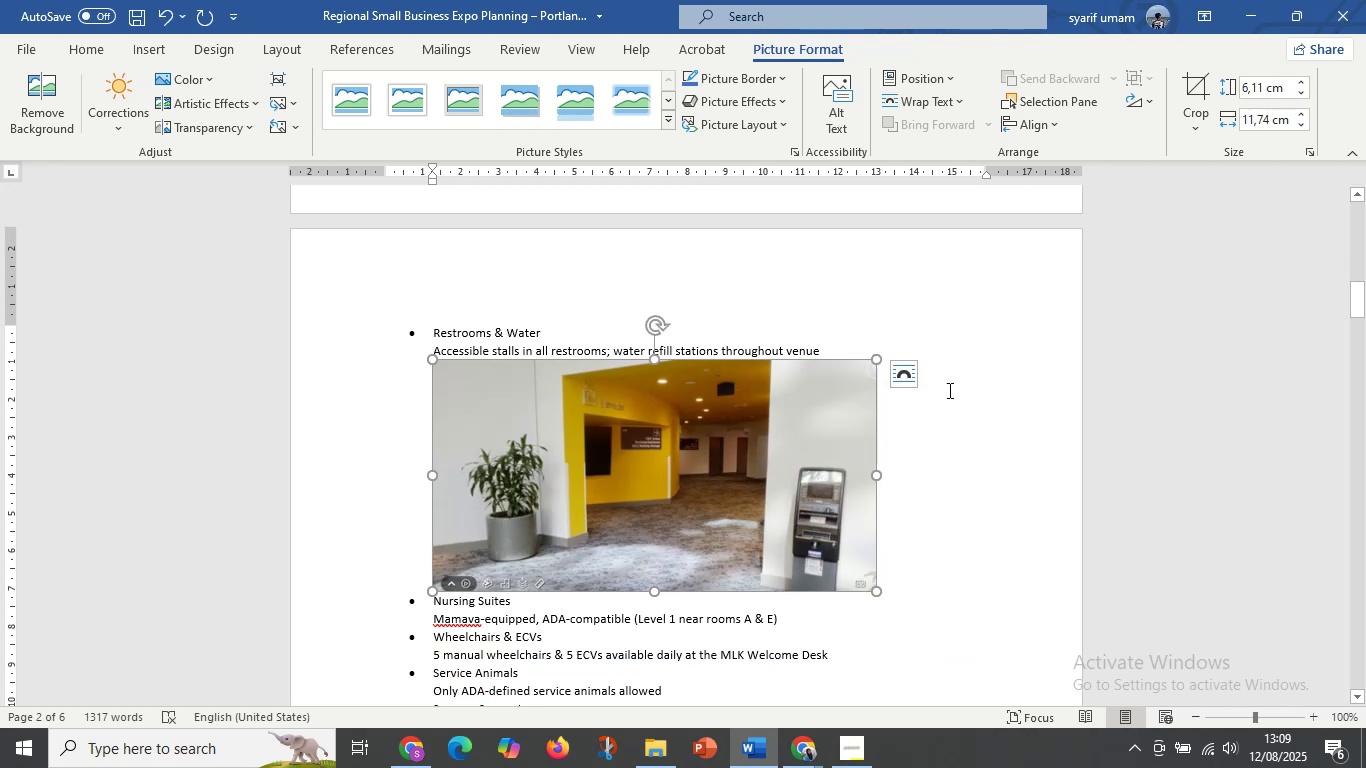 
scroll: coordinate [720, 422], scroll_direction: up, amount: 13.0
 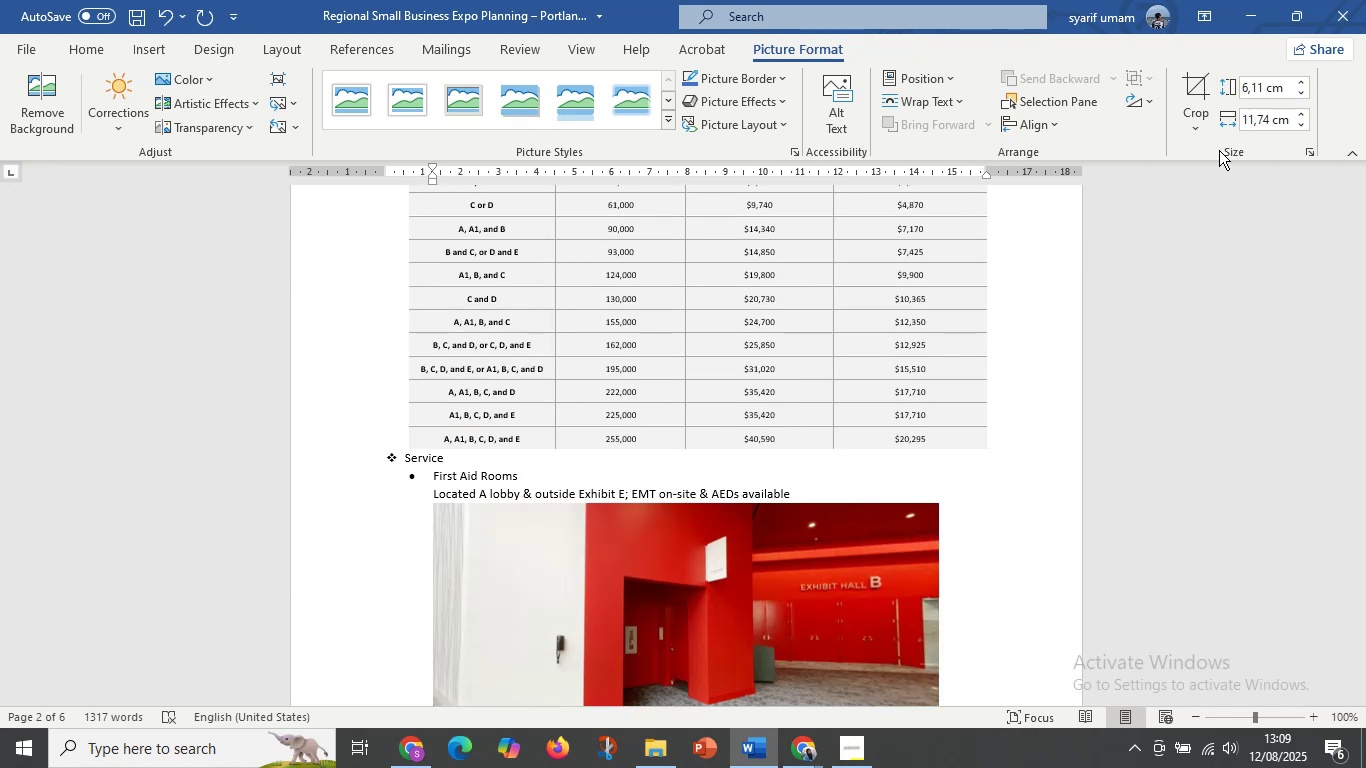 
scroll: coordinate [881, 530], scroll_direction: down, amount: 5.0
 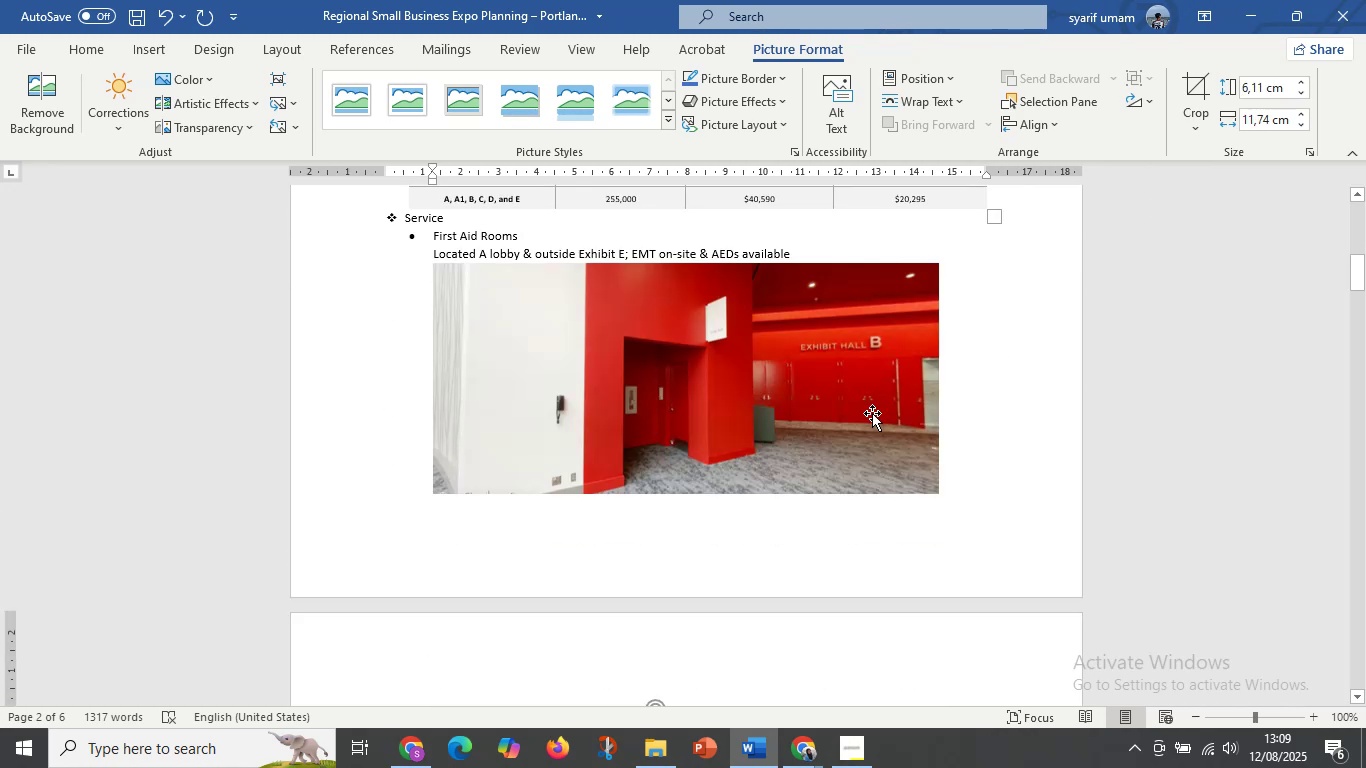 
left_click([842, 413])
 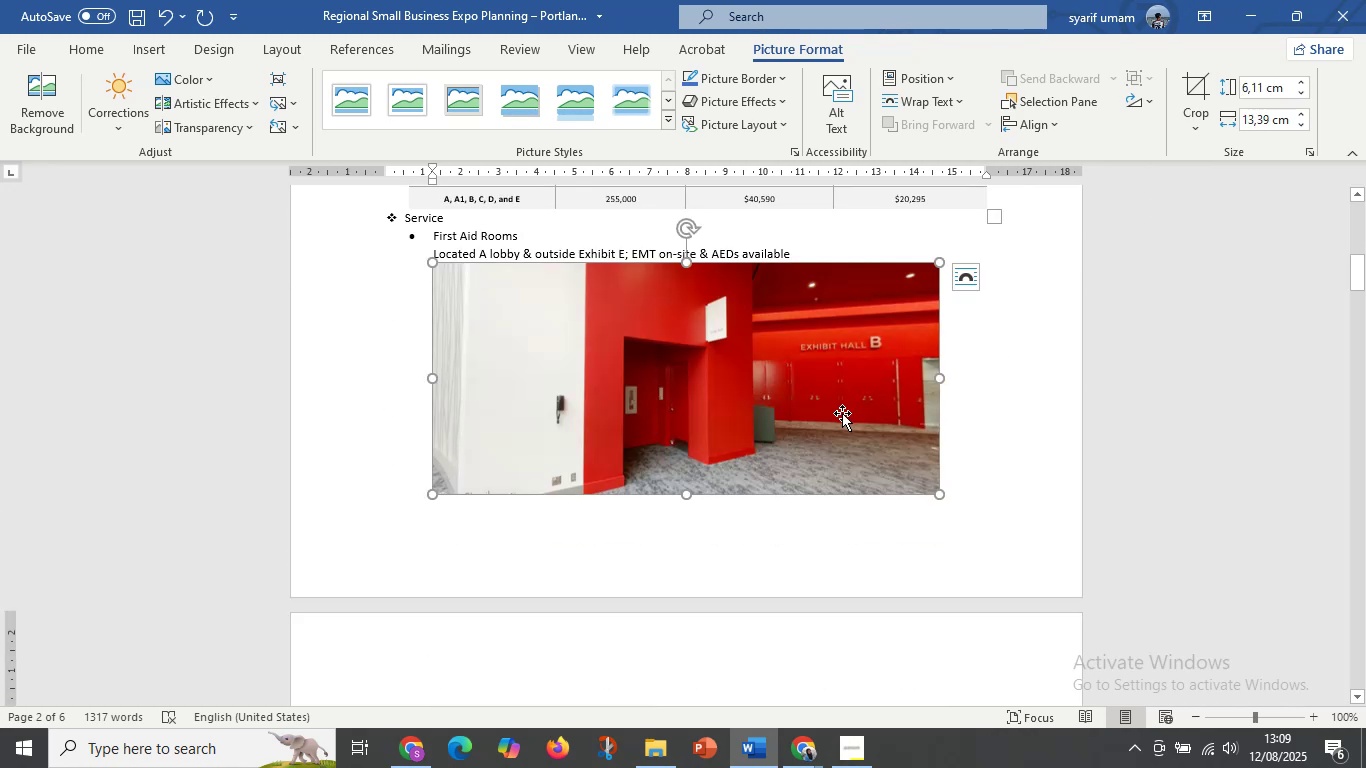 
scroll: coordinate [842, 415], scroll_direction: down, amount: 7.0
 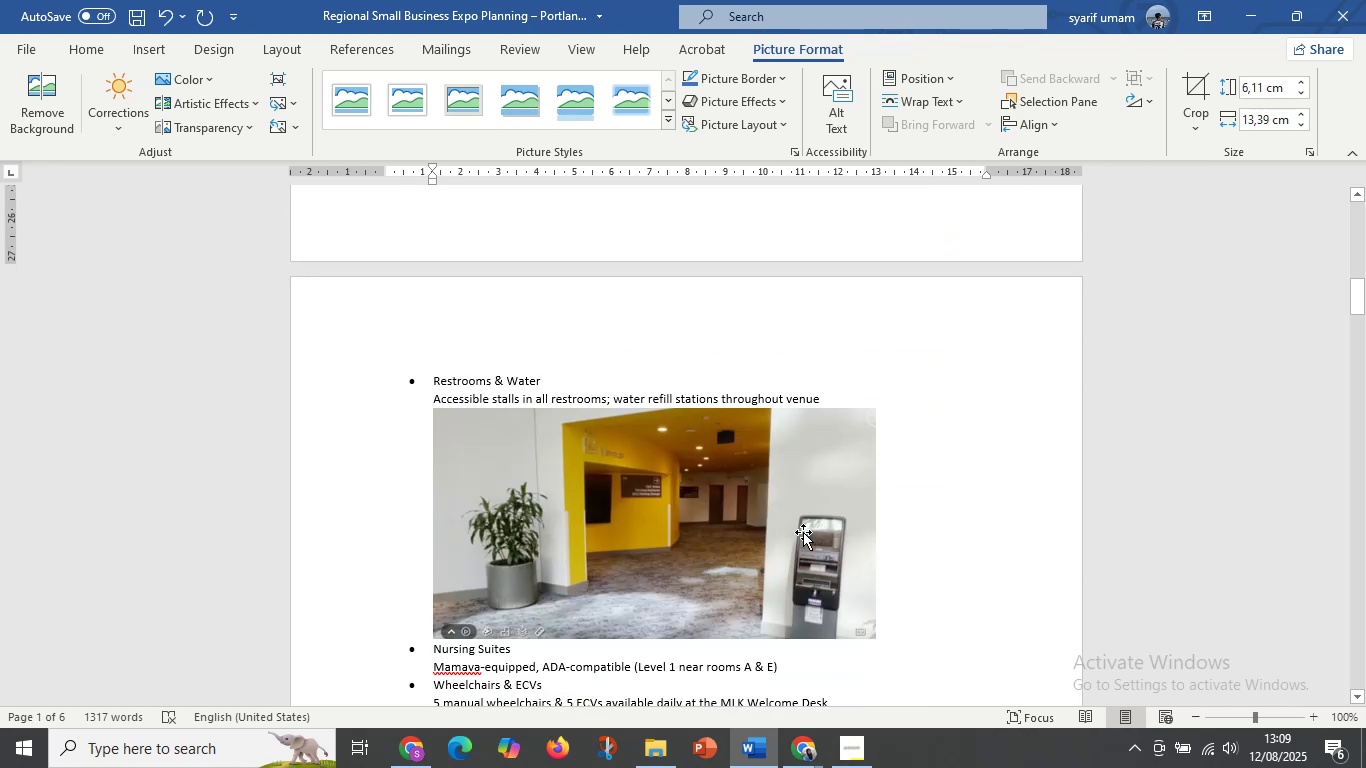 
left_click([802, 533])
 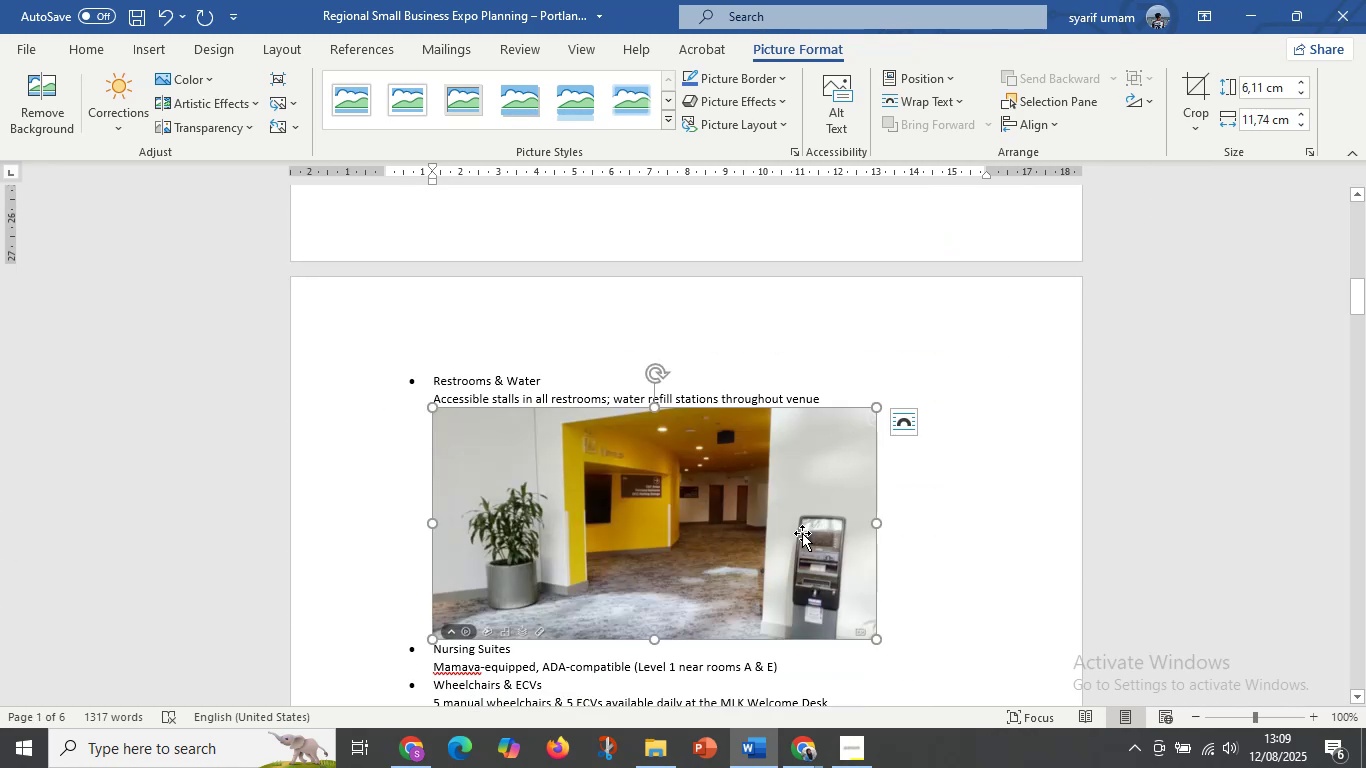 
right_click([802, 533])
 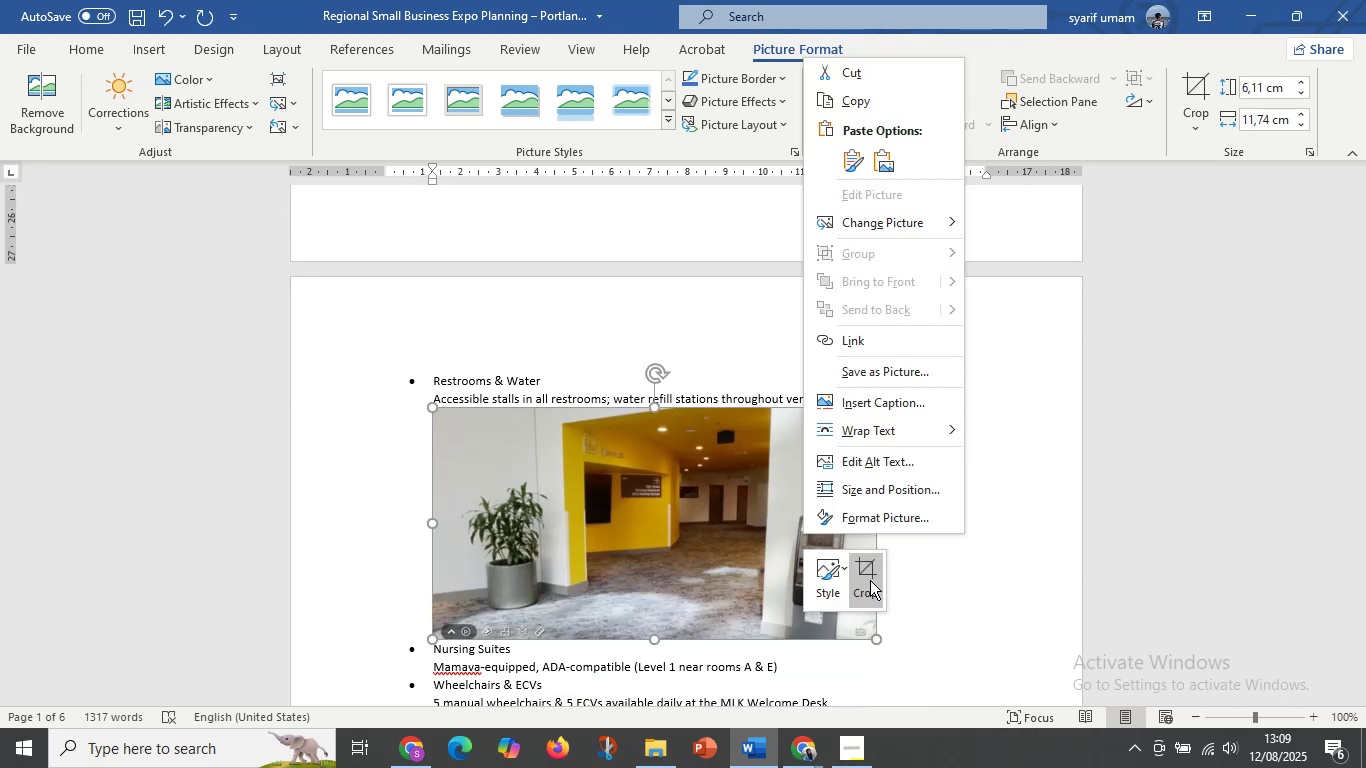 
left_click([872, 585])
 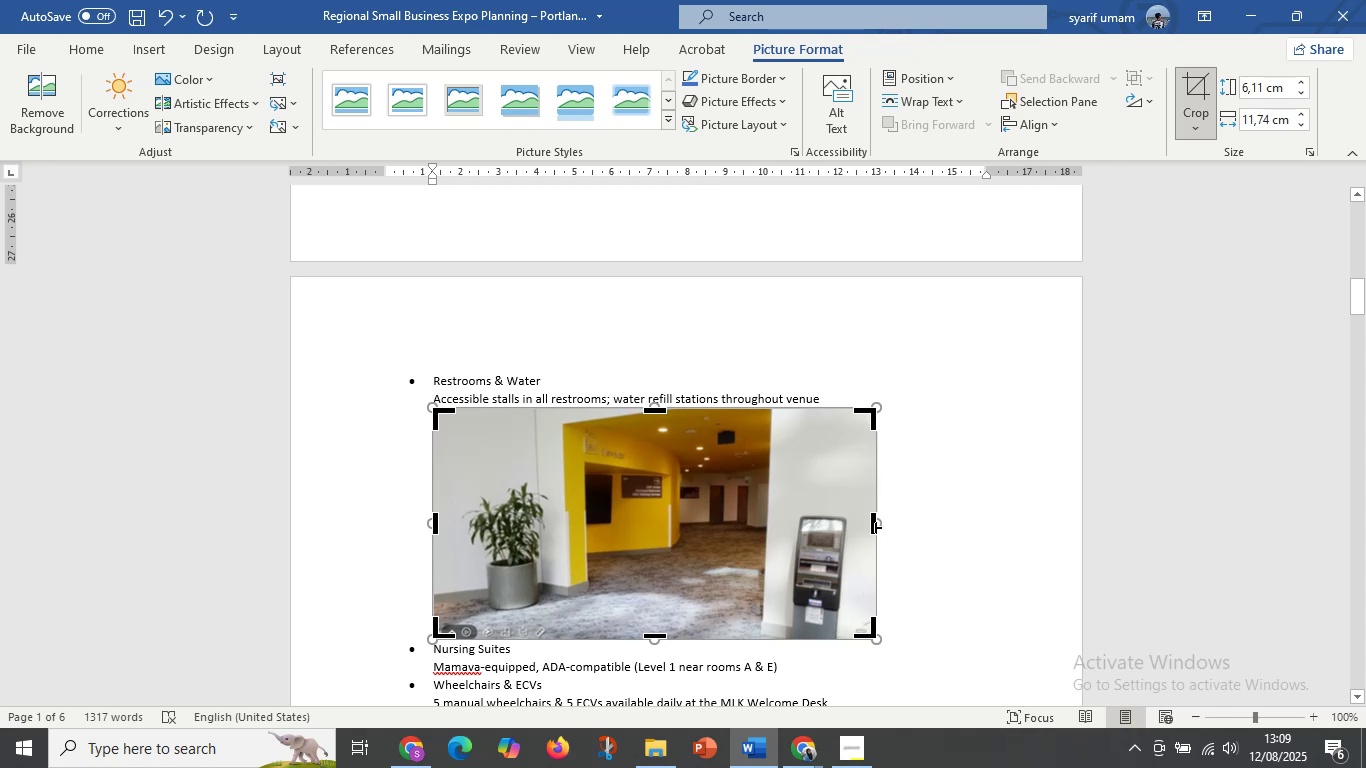 
left_click_drag(start_coordinate=[875, 526], to_coordinate=[931, 521])
 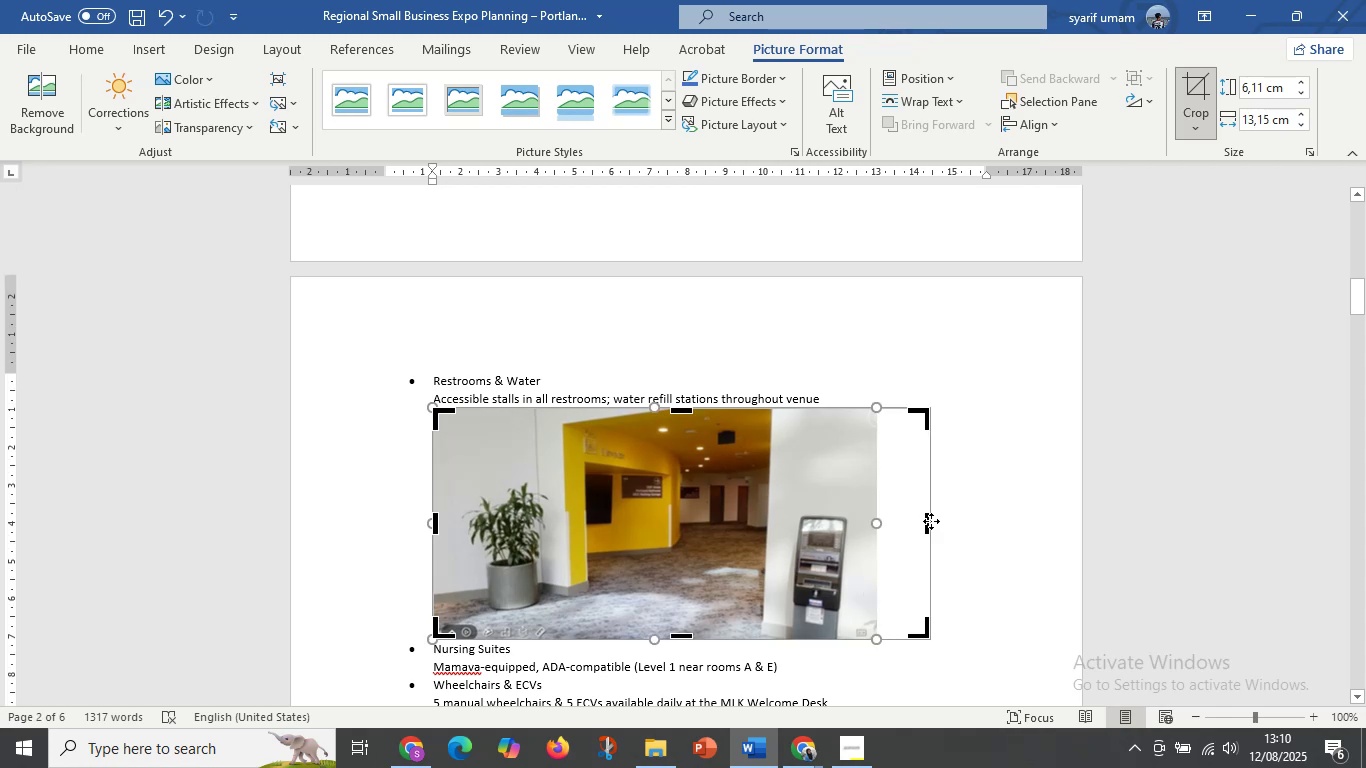 
left_click_drag(start_coordinate=[931, 521], to_coordinate=[924, 523])
 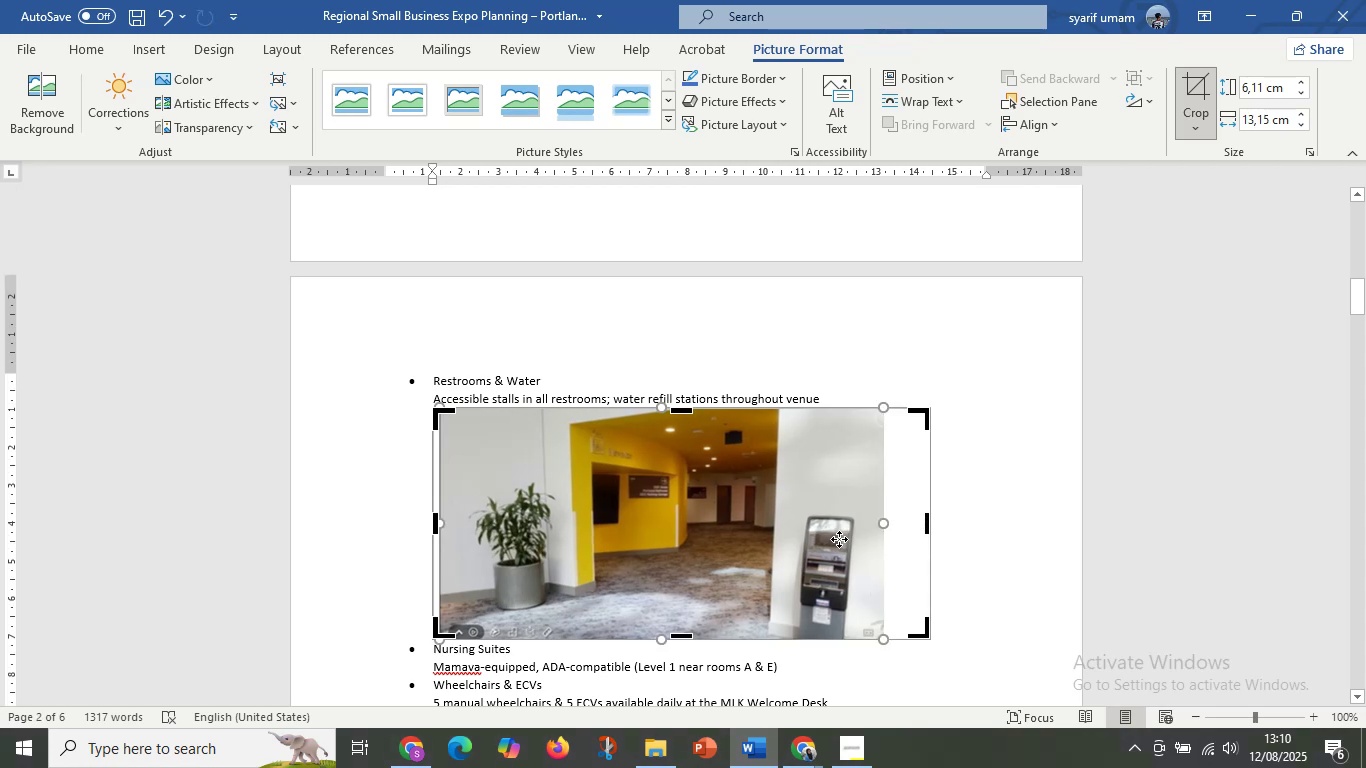 
scroll: coordinate [895, 493], scroll_direction: up, amount: 6.0
 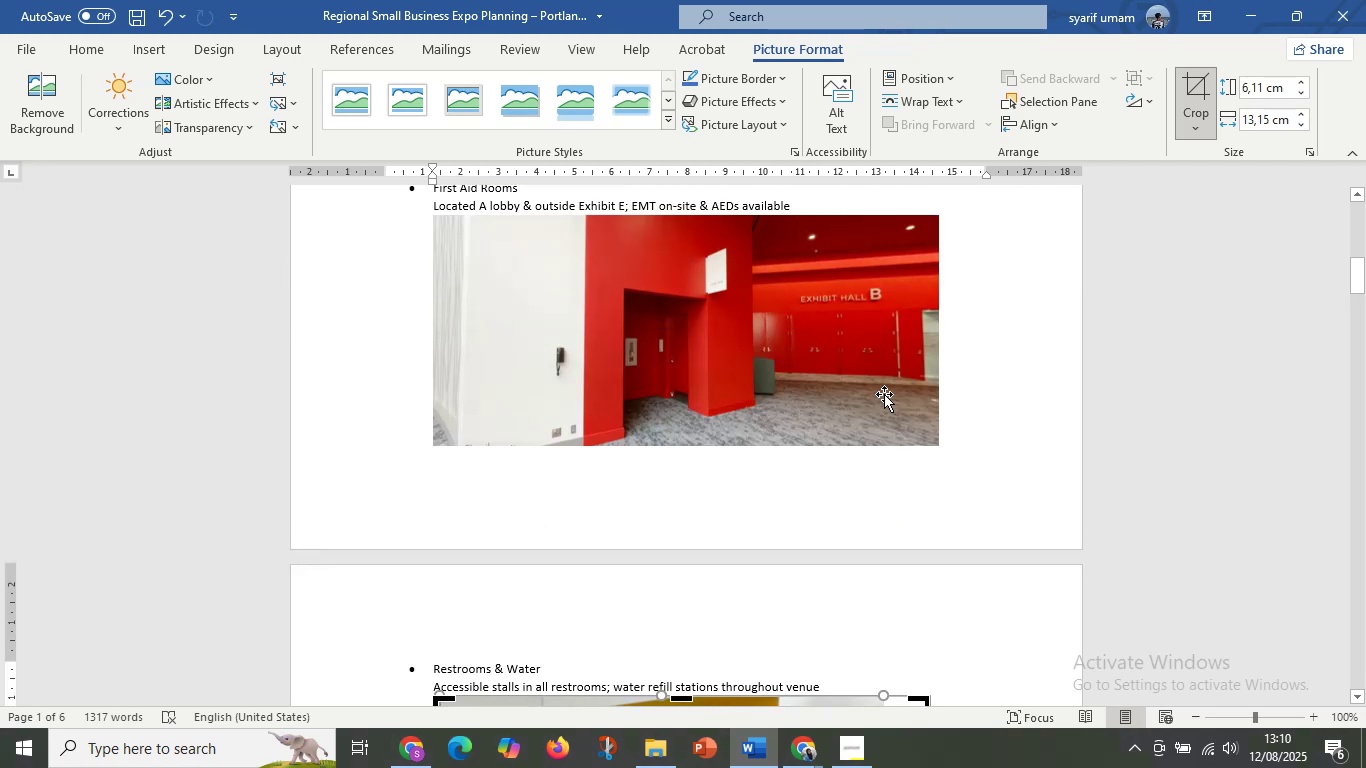 
left_click([883, 390])
 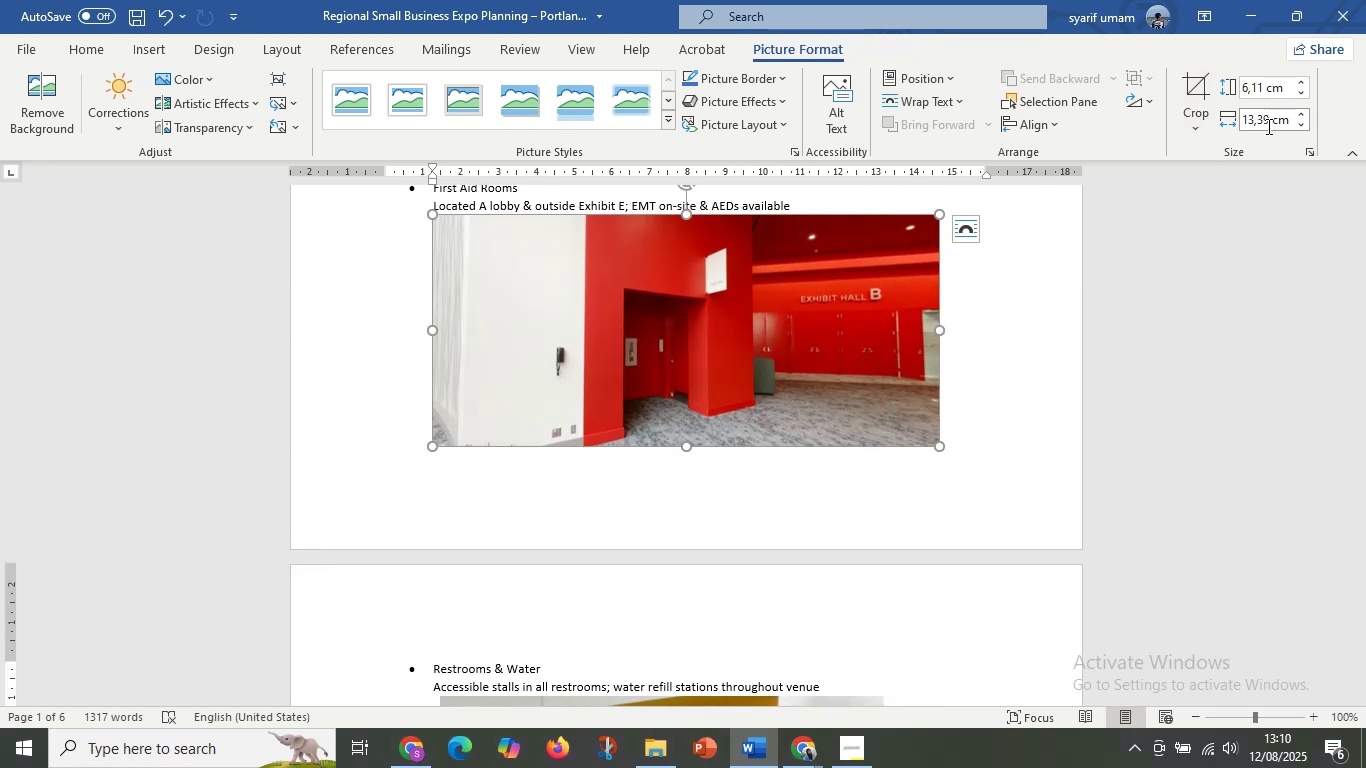 
left_click([1275, 122])
 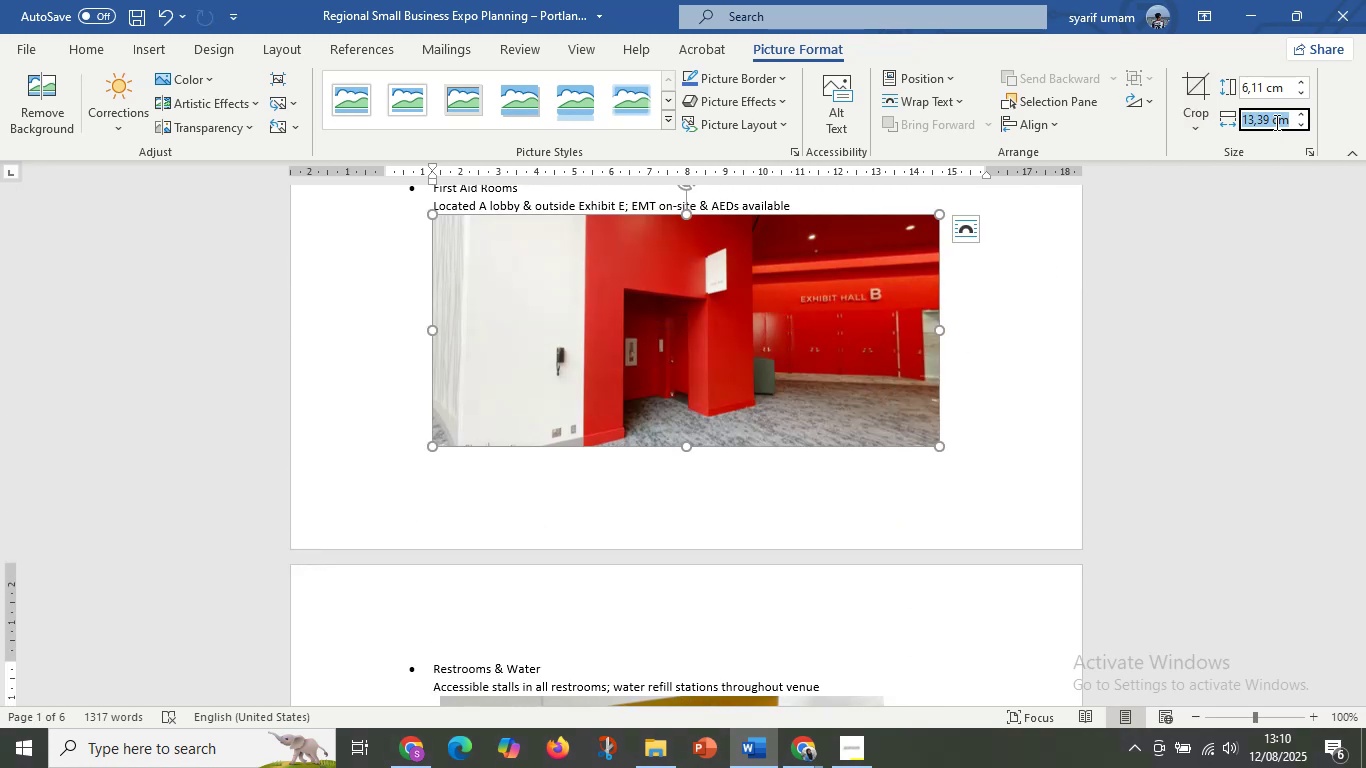 
key(Control+C)
 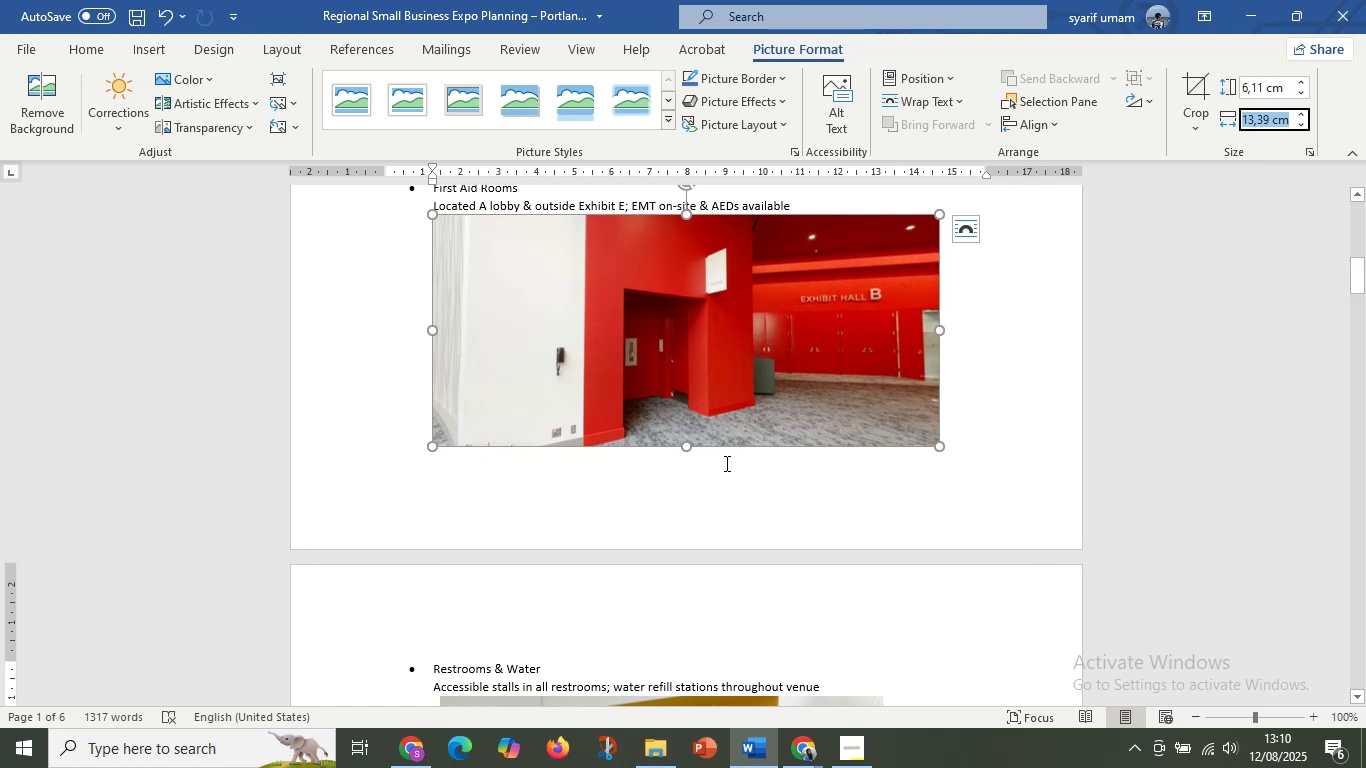 
scroll: coordinate [725, 463], scroll_direction: down, amount: 6.0
 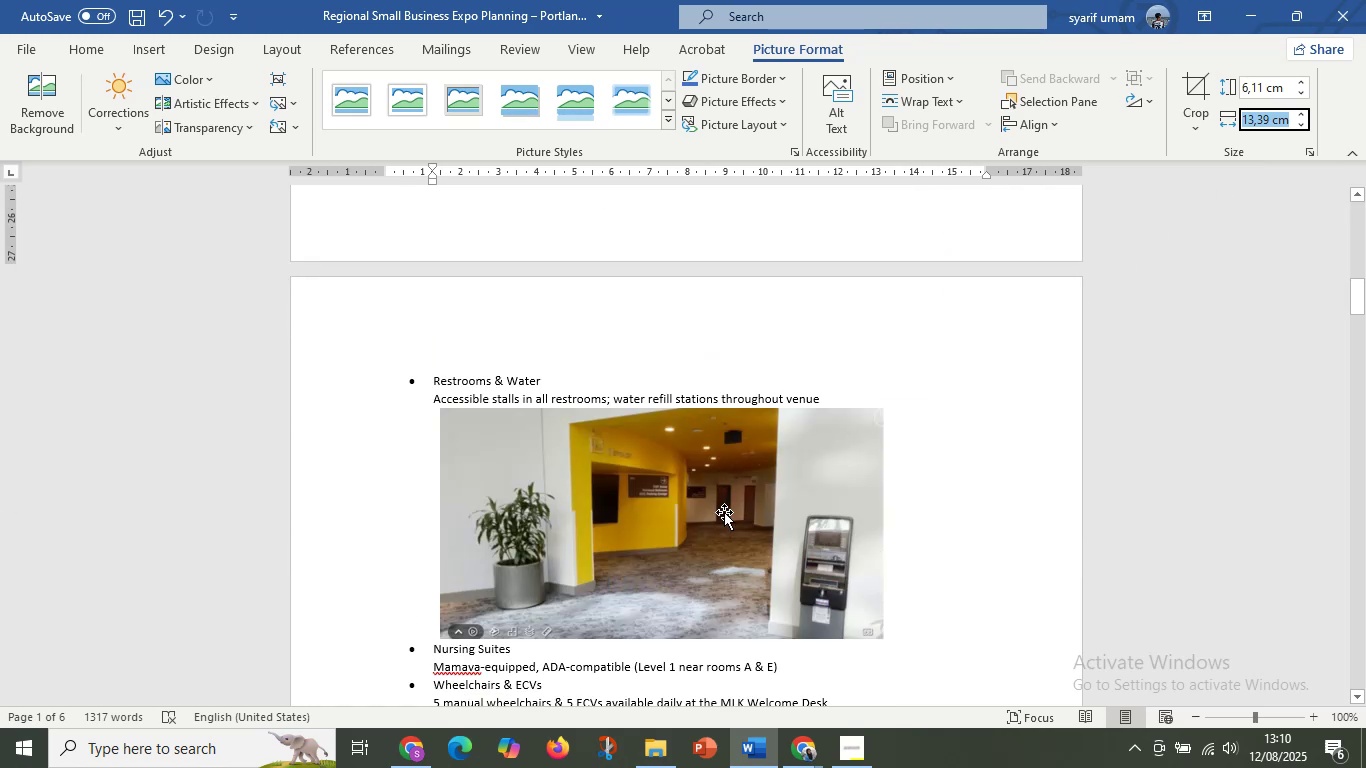 
left_click([724, 512])
 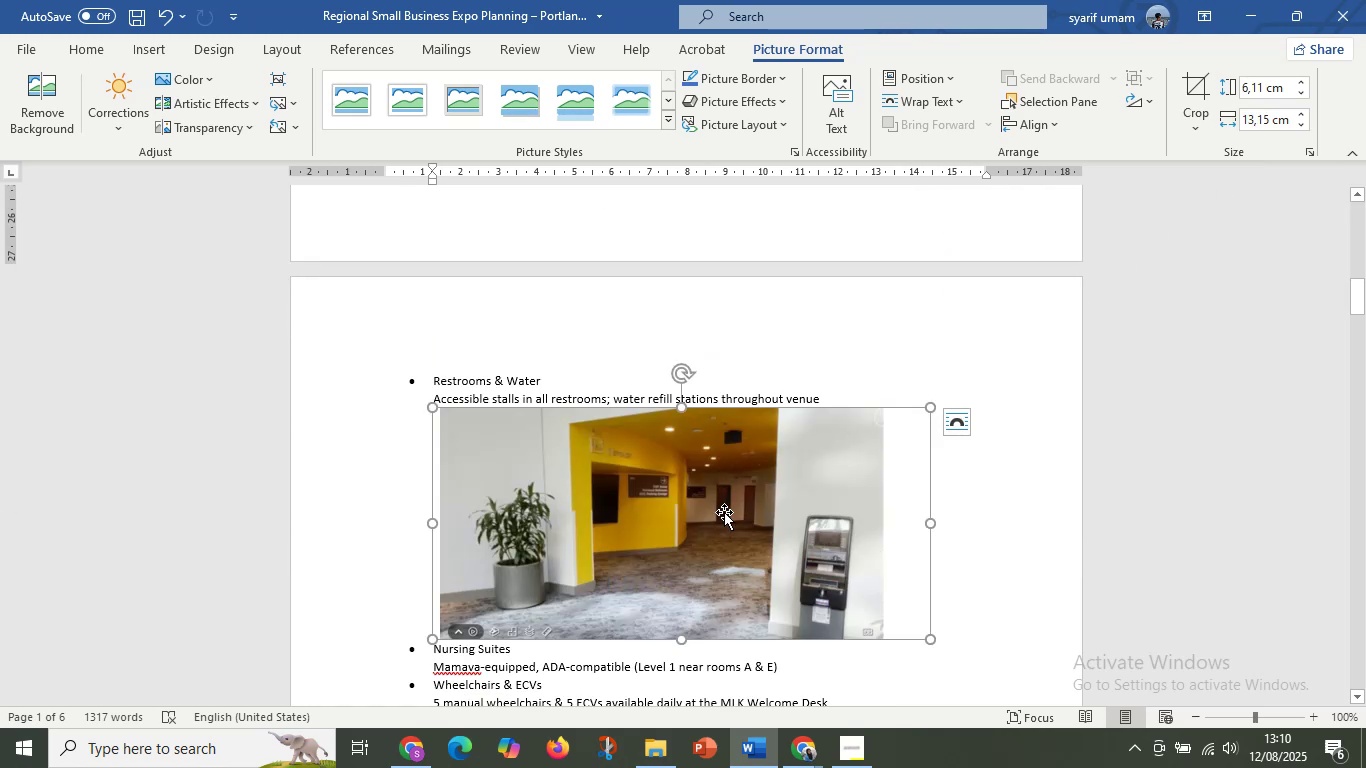 
right_click([724, 512])
 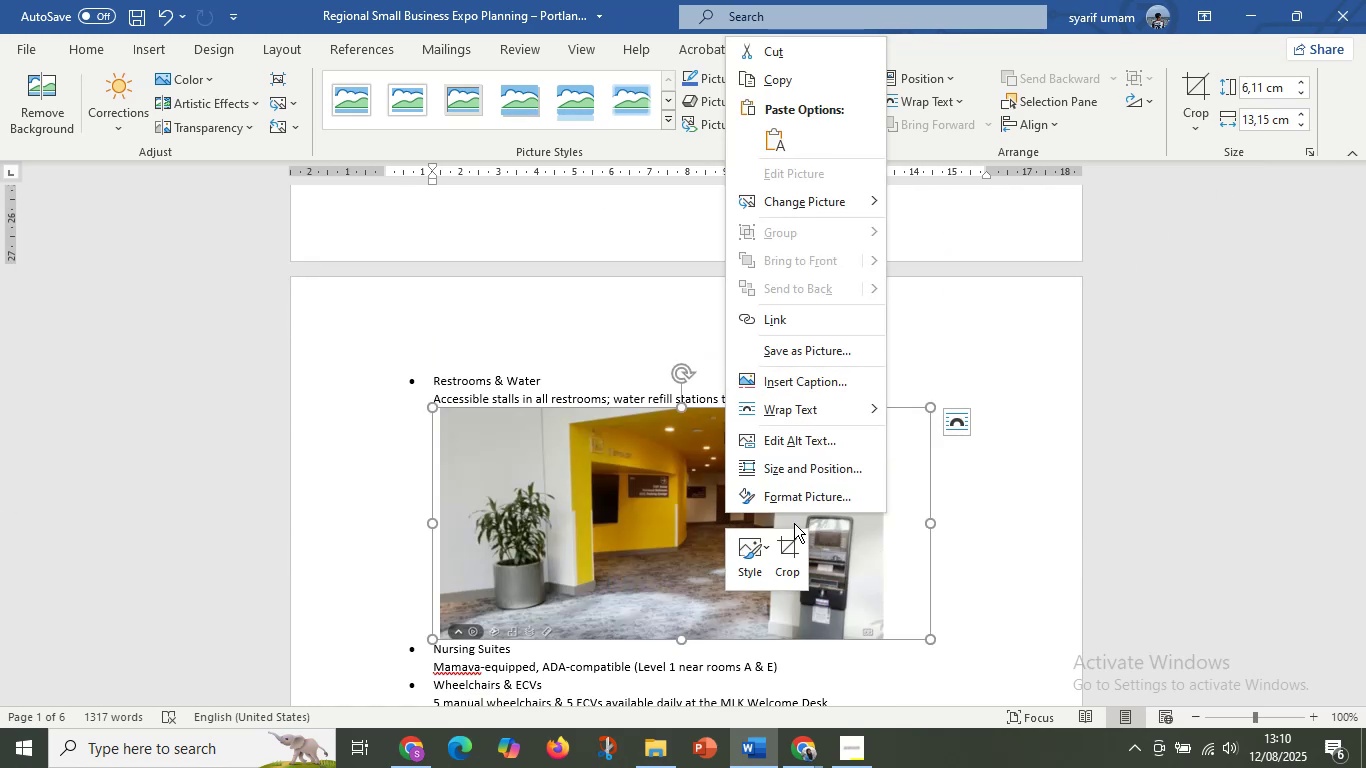 
left_click([798, 550])
 